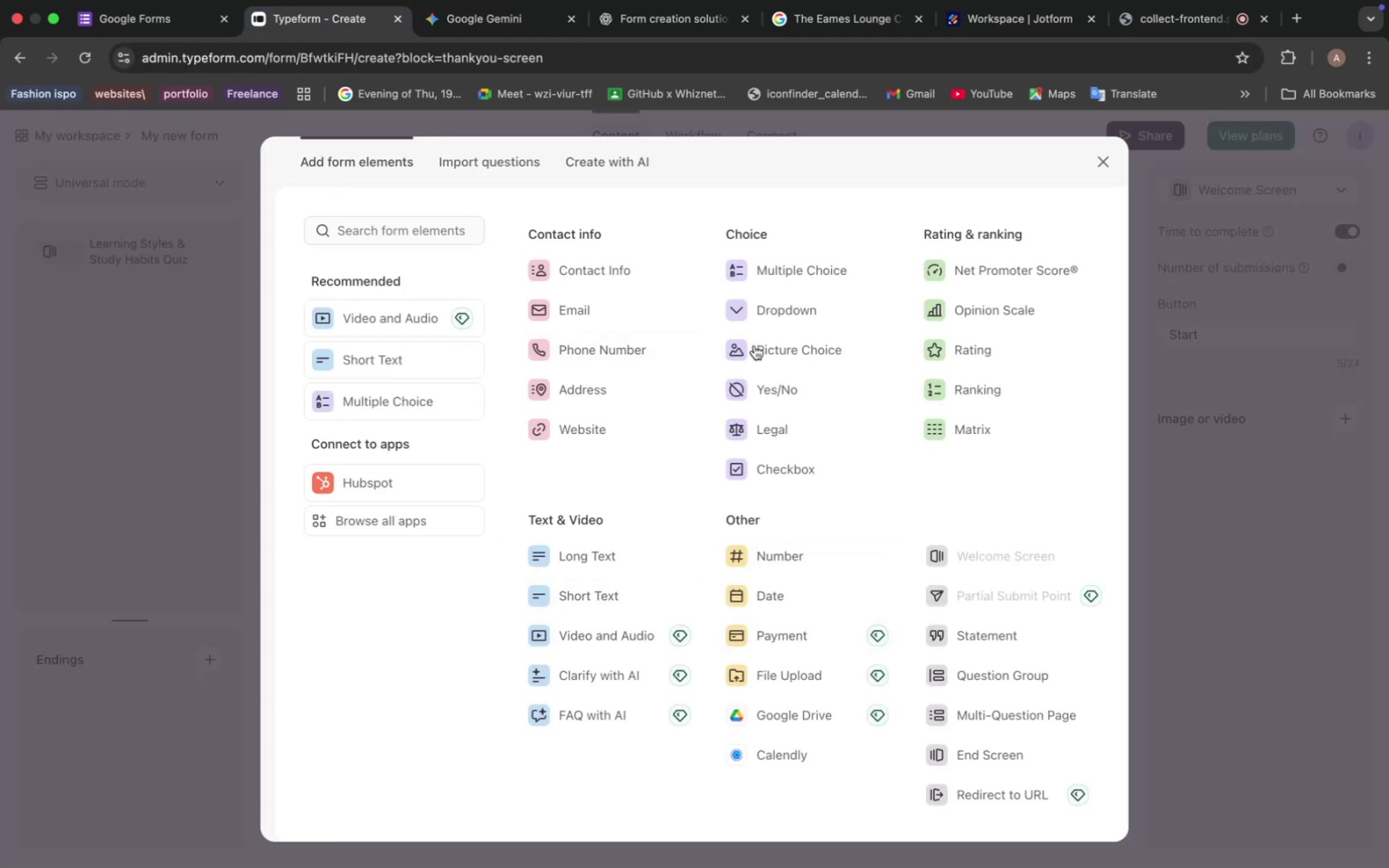 
left_click([762, 268])
 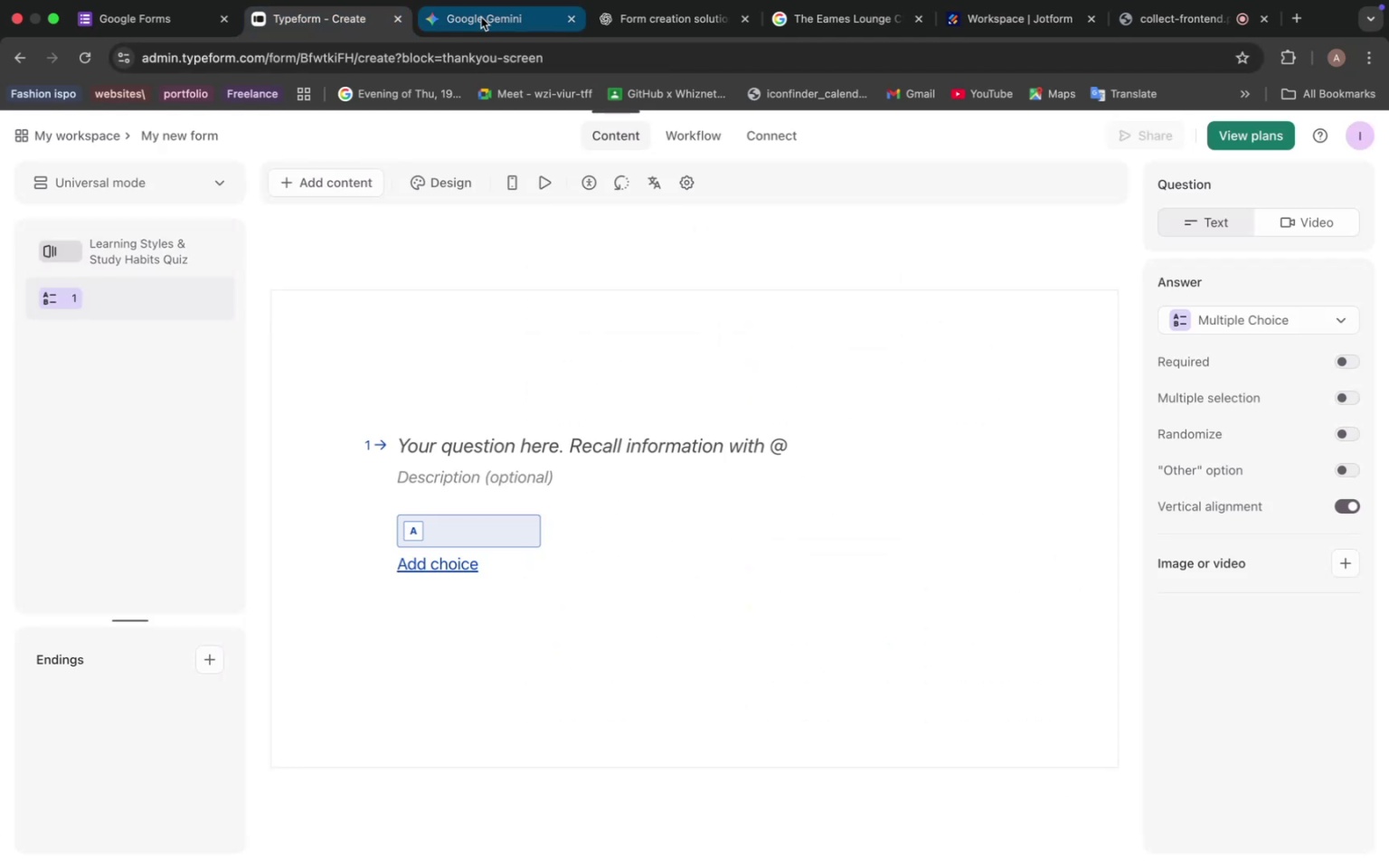 
left_click([481, 17])
 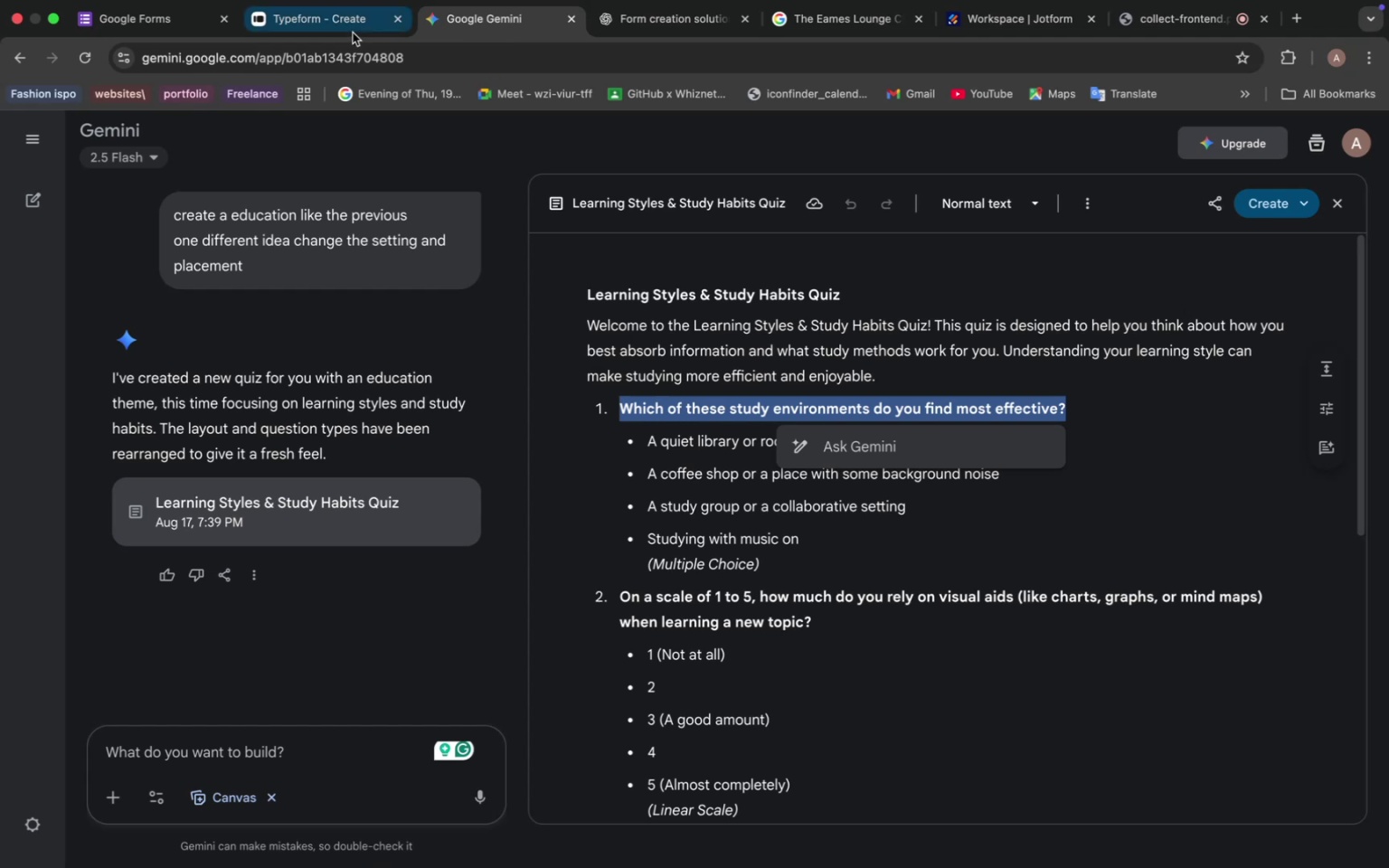 
left_click([337, 25])
 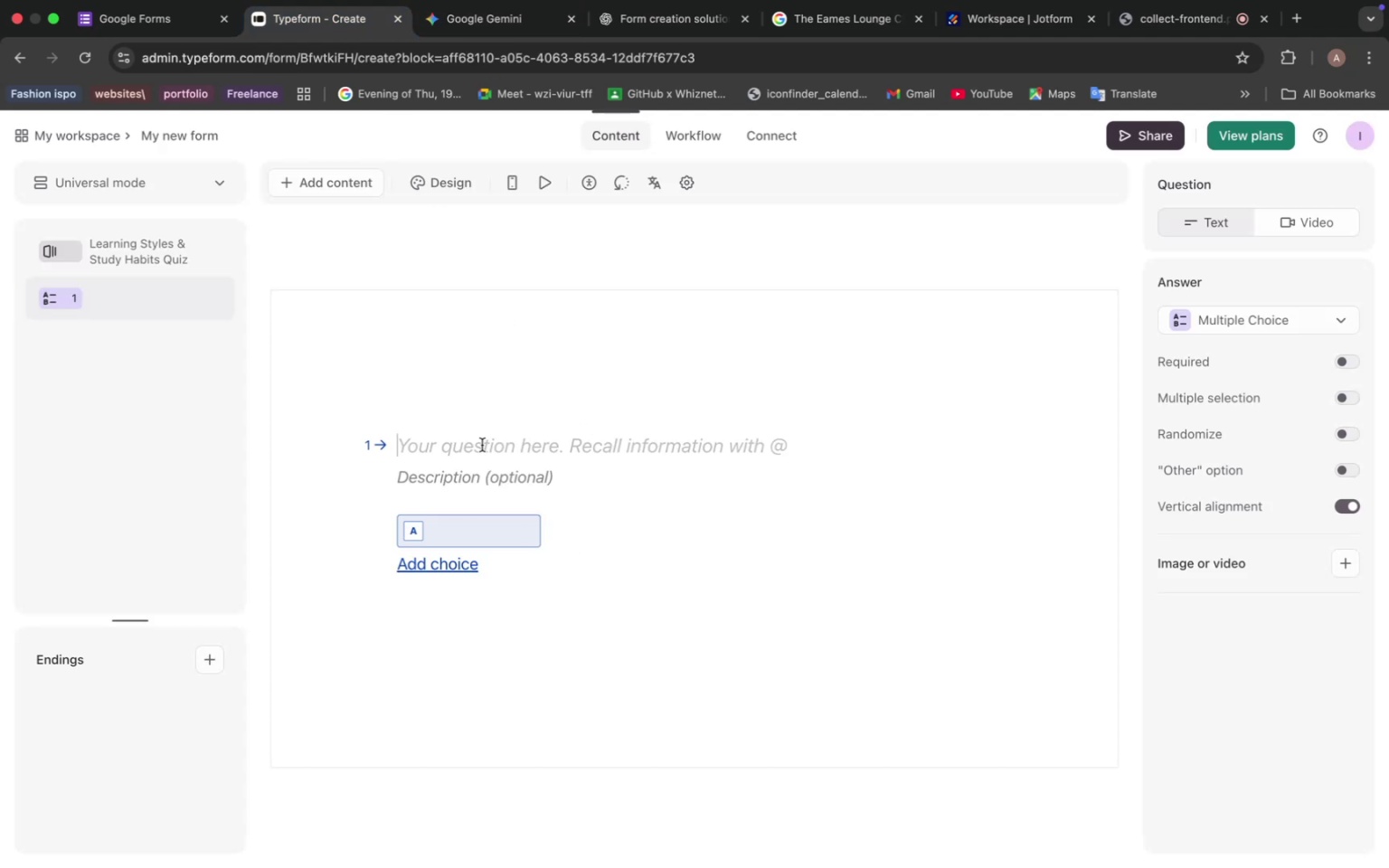 
key(Meta+V)
 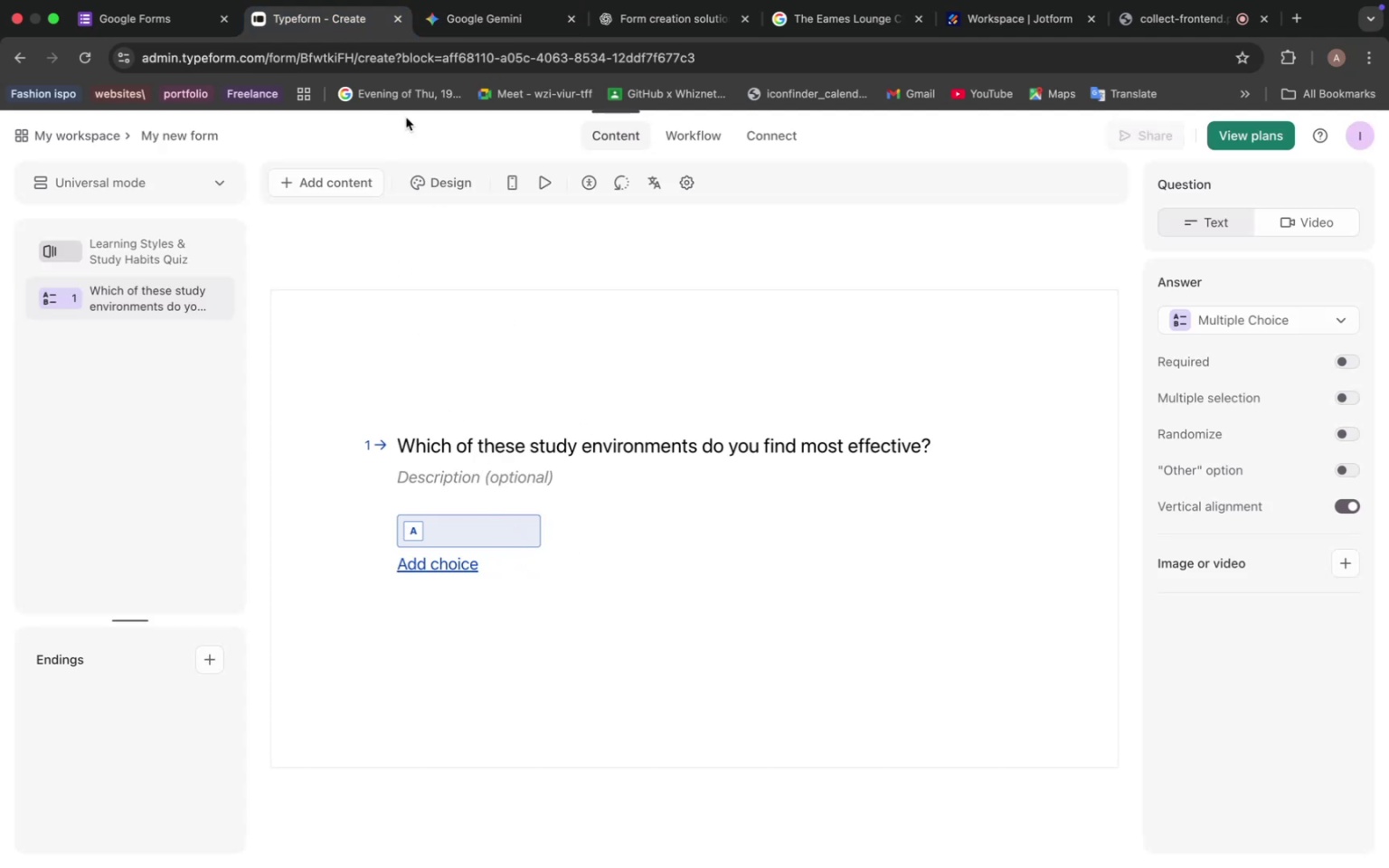 
left_click([471, 16])
 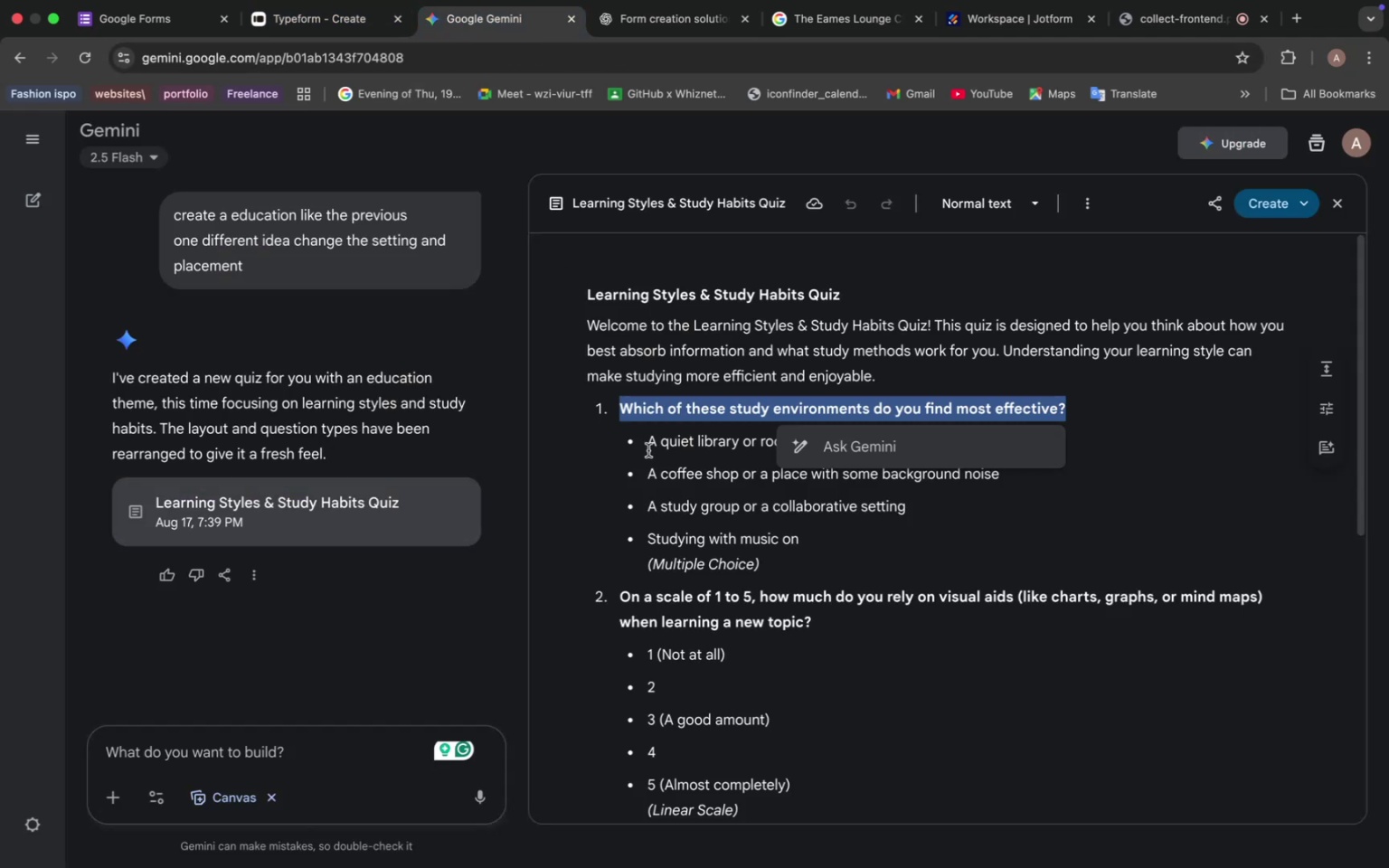 
left_click_drag(start_coordinate=[638, 441], to_coordinate=[948, 442])
 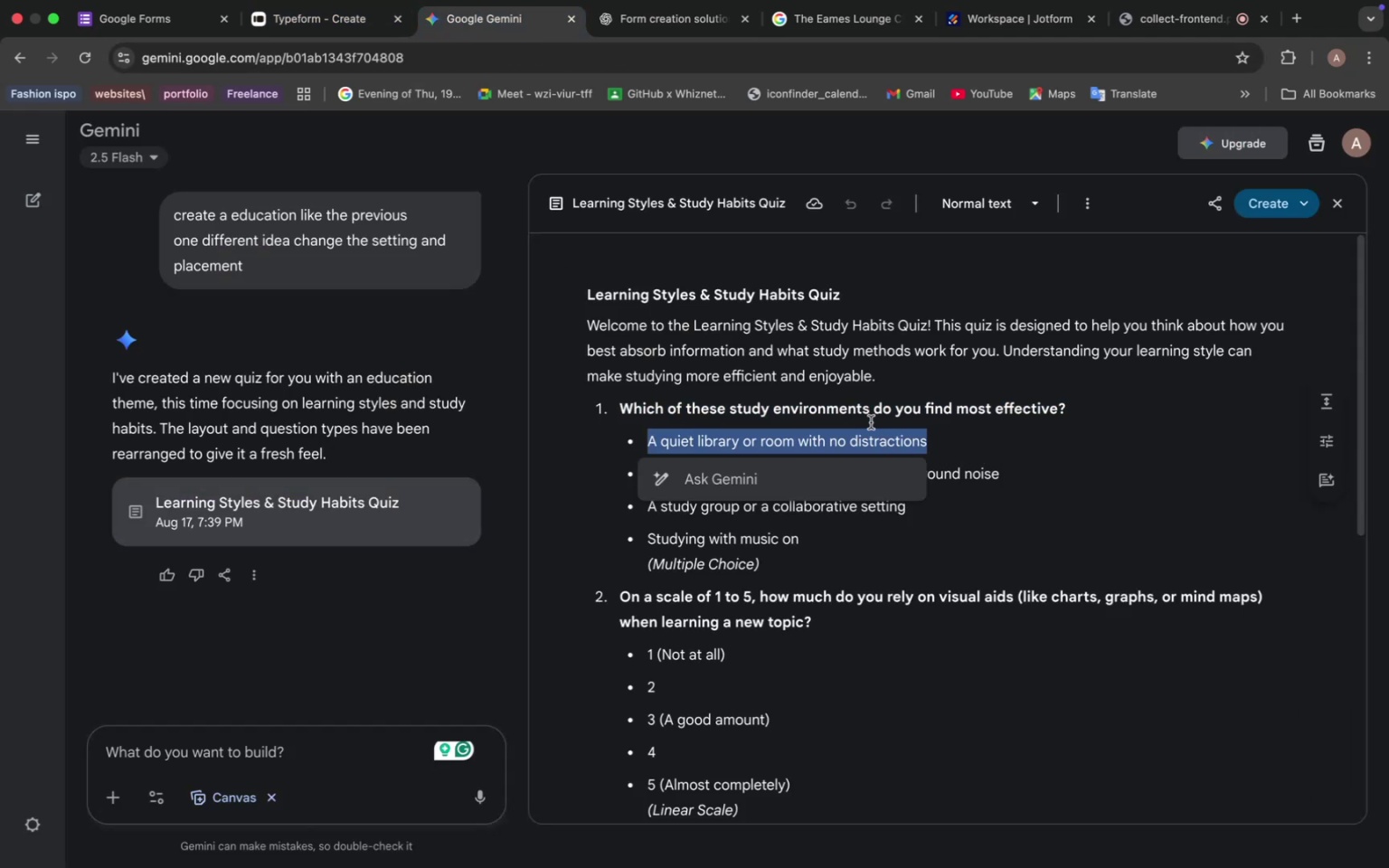 
key(Meta+C)
 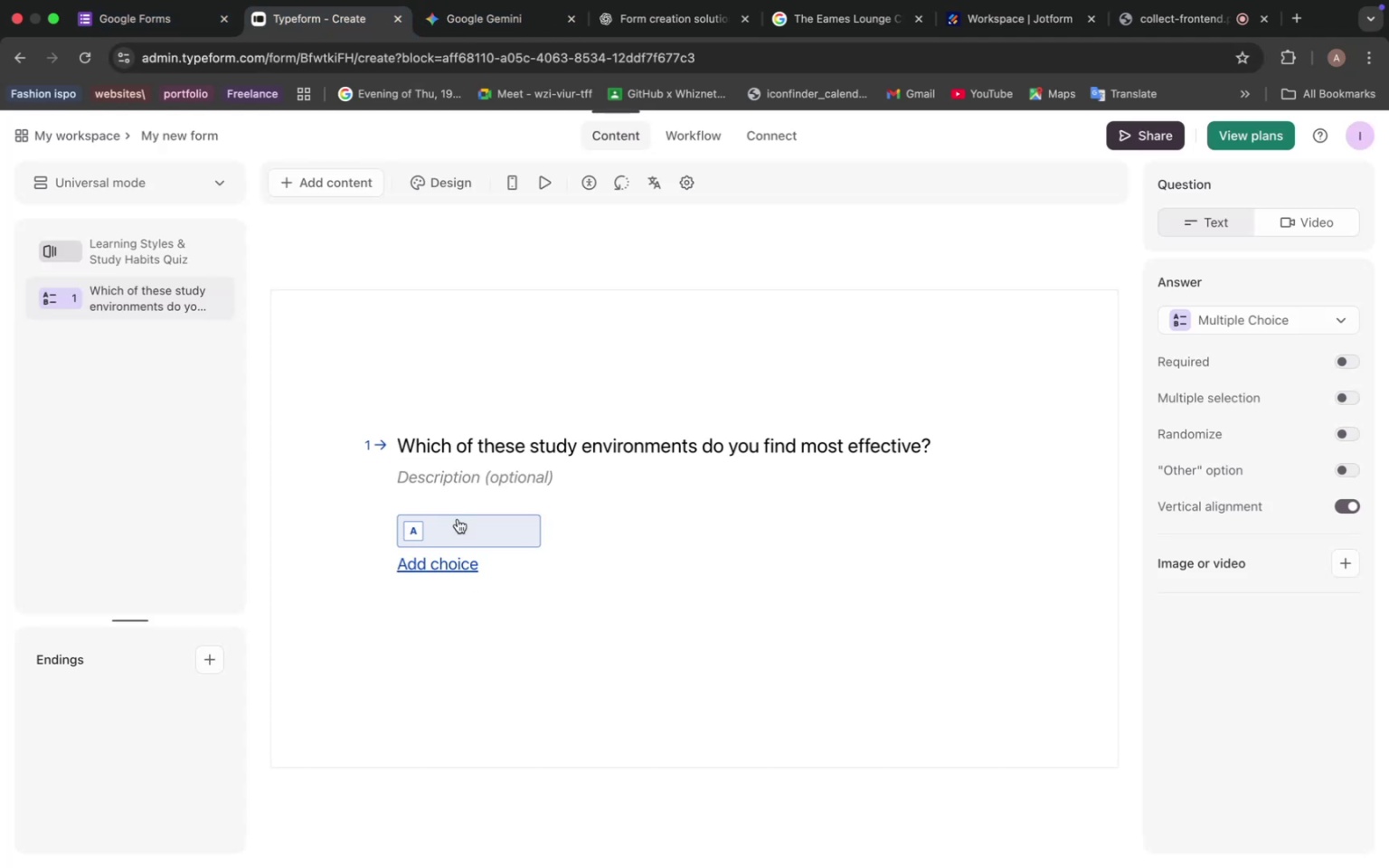 
key(Meta+V)
 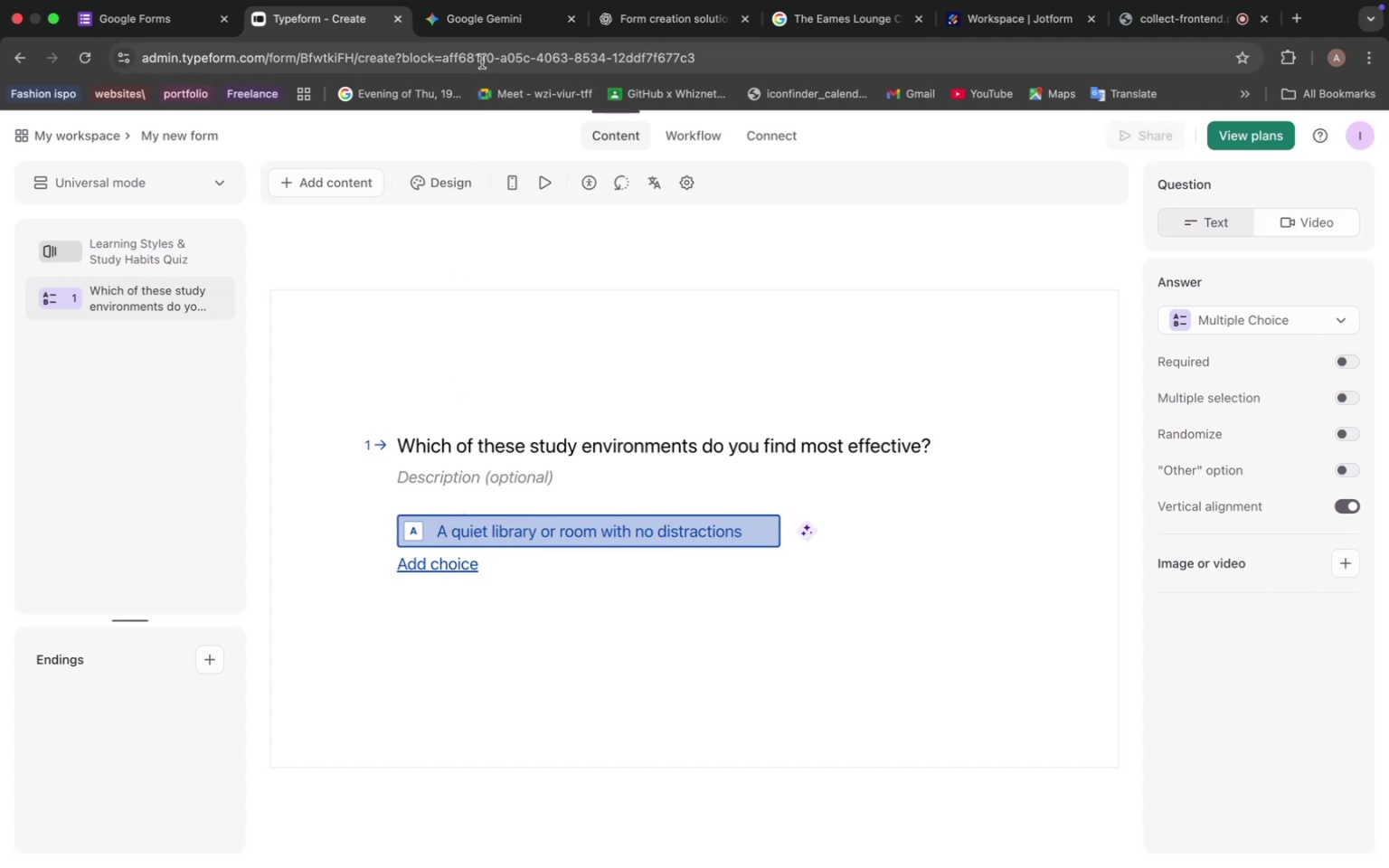 
left_click([490, 27])
 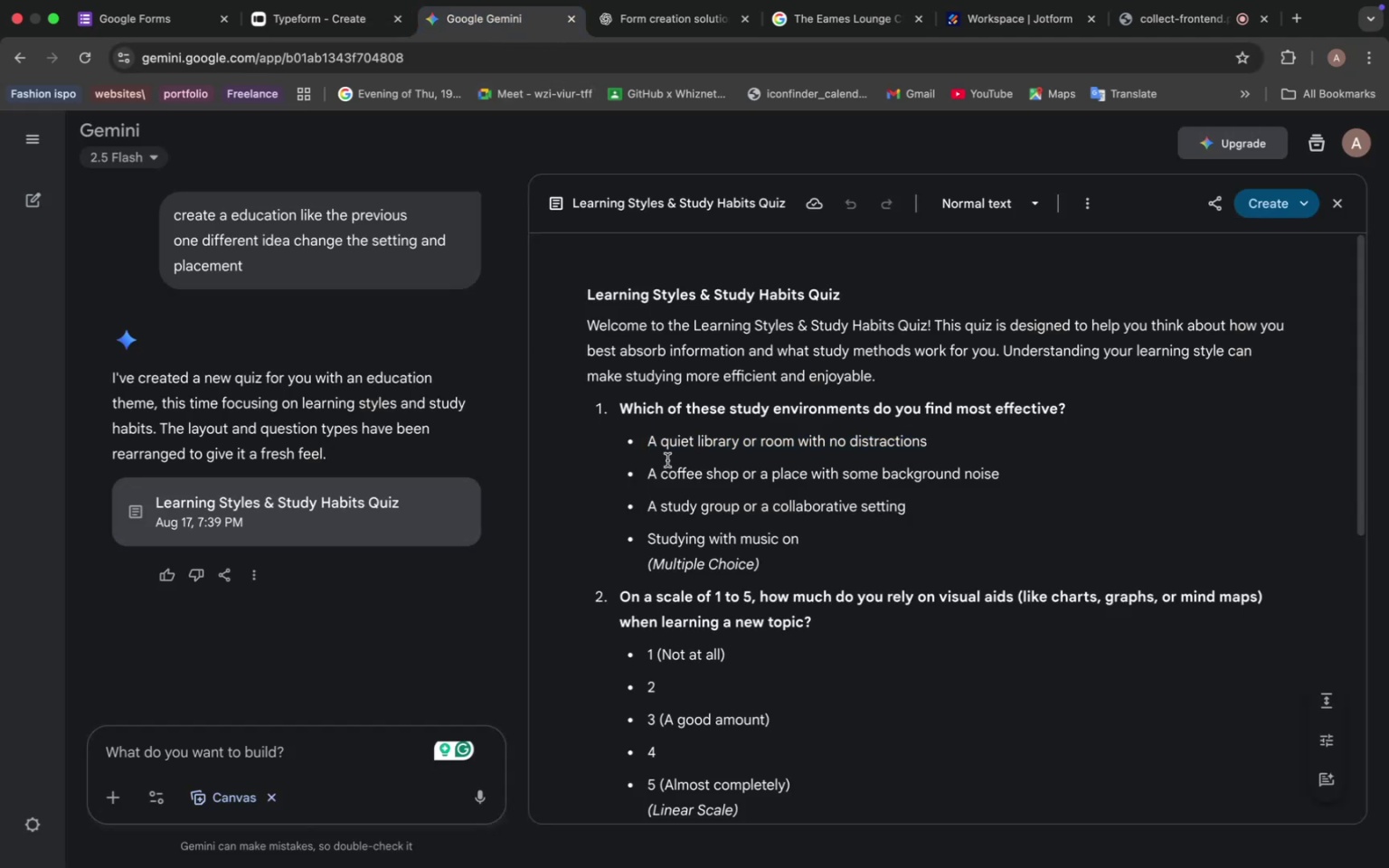 
left_click_drag(start_coordinate=[648, 475], to_coordinate=[1000, 471])
 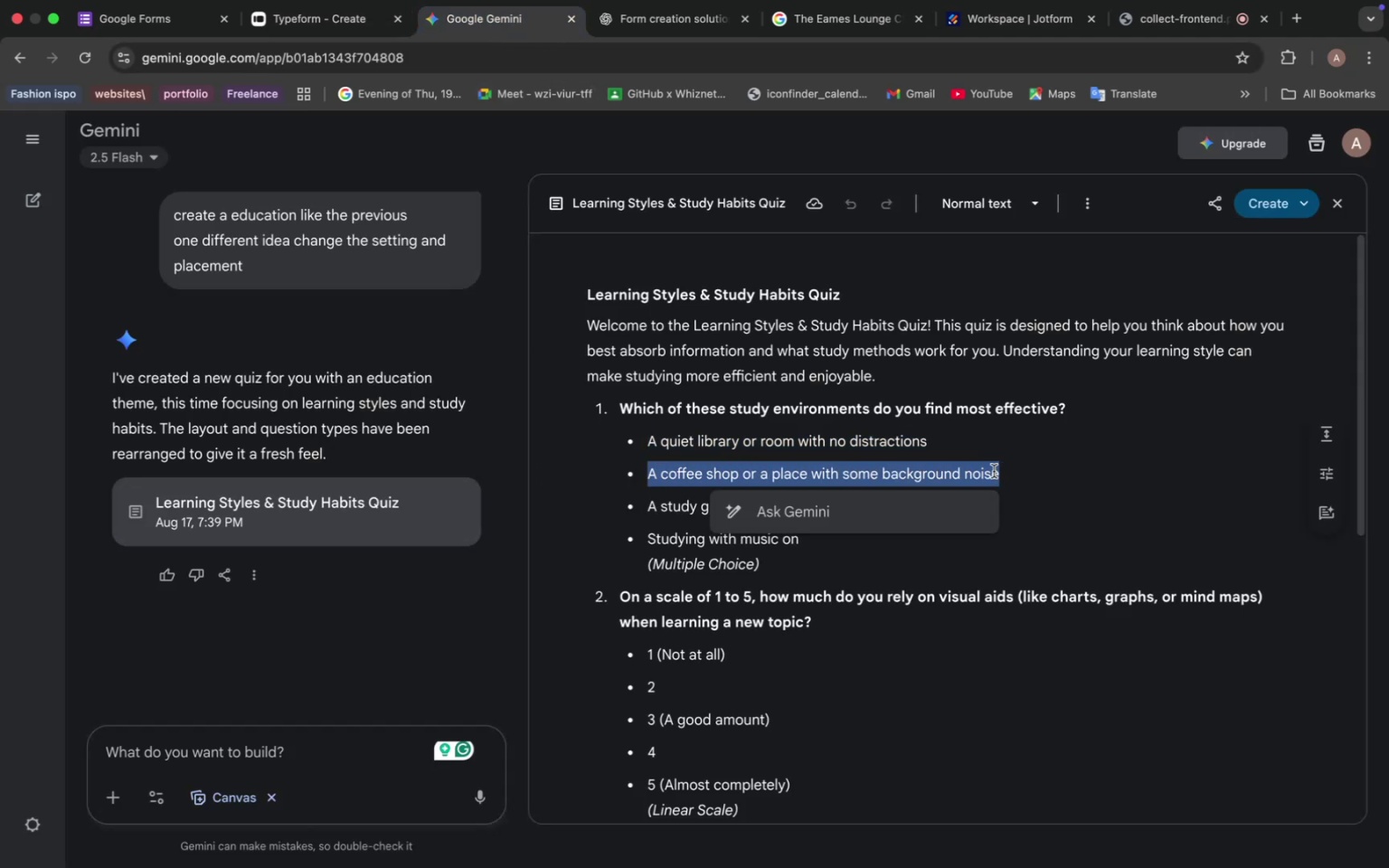 
key(Meta+C)
 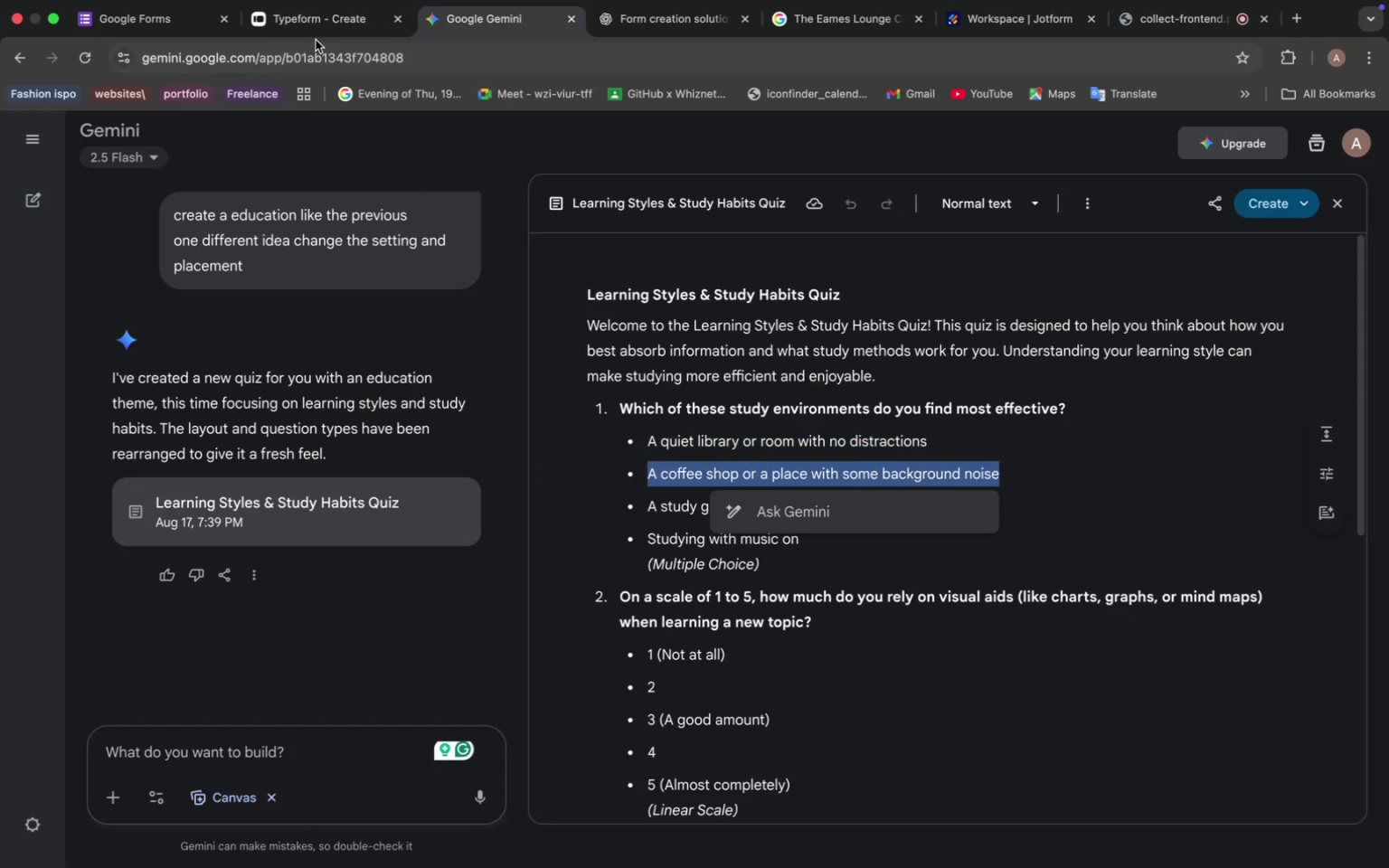 
left_click([321, 23])
 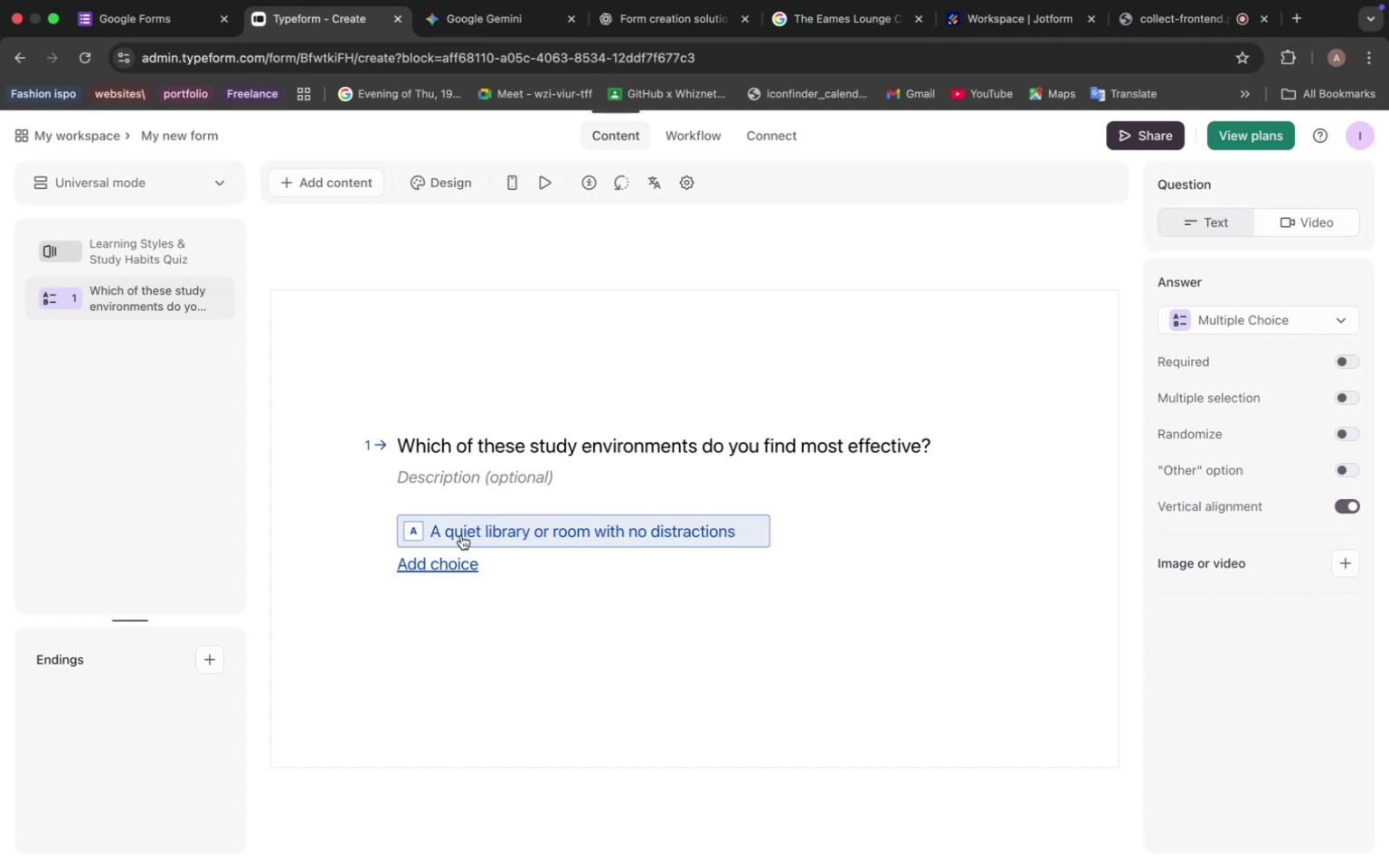 
left_click([437, 554])
 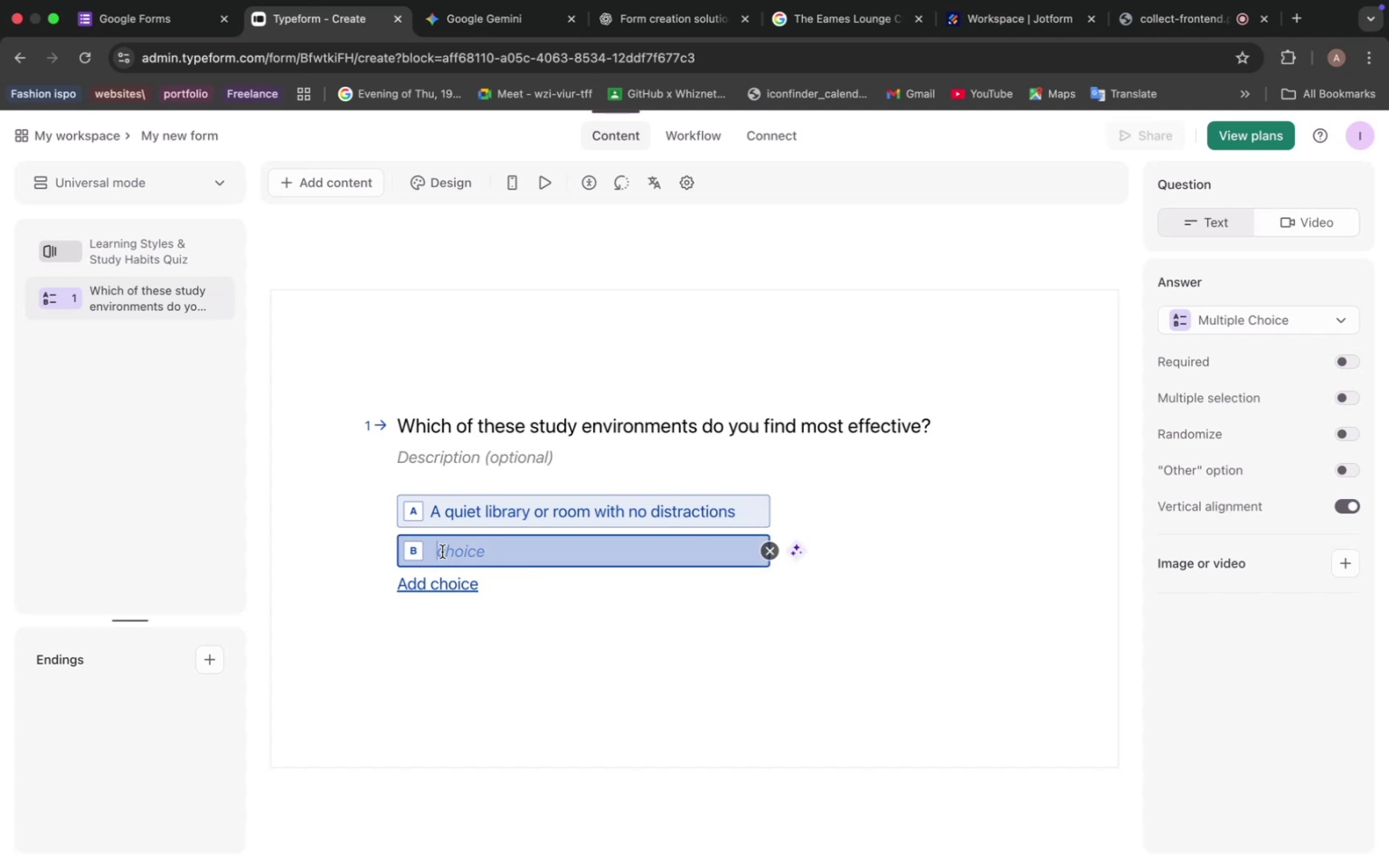 
key(Meta+V)
 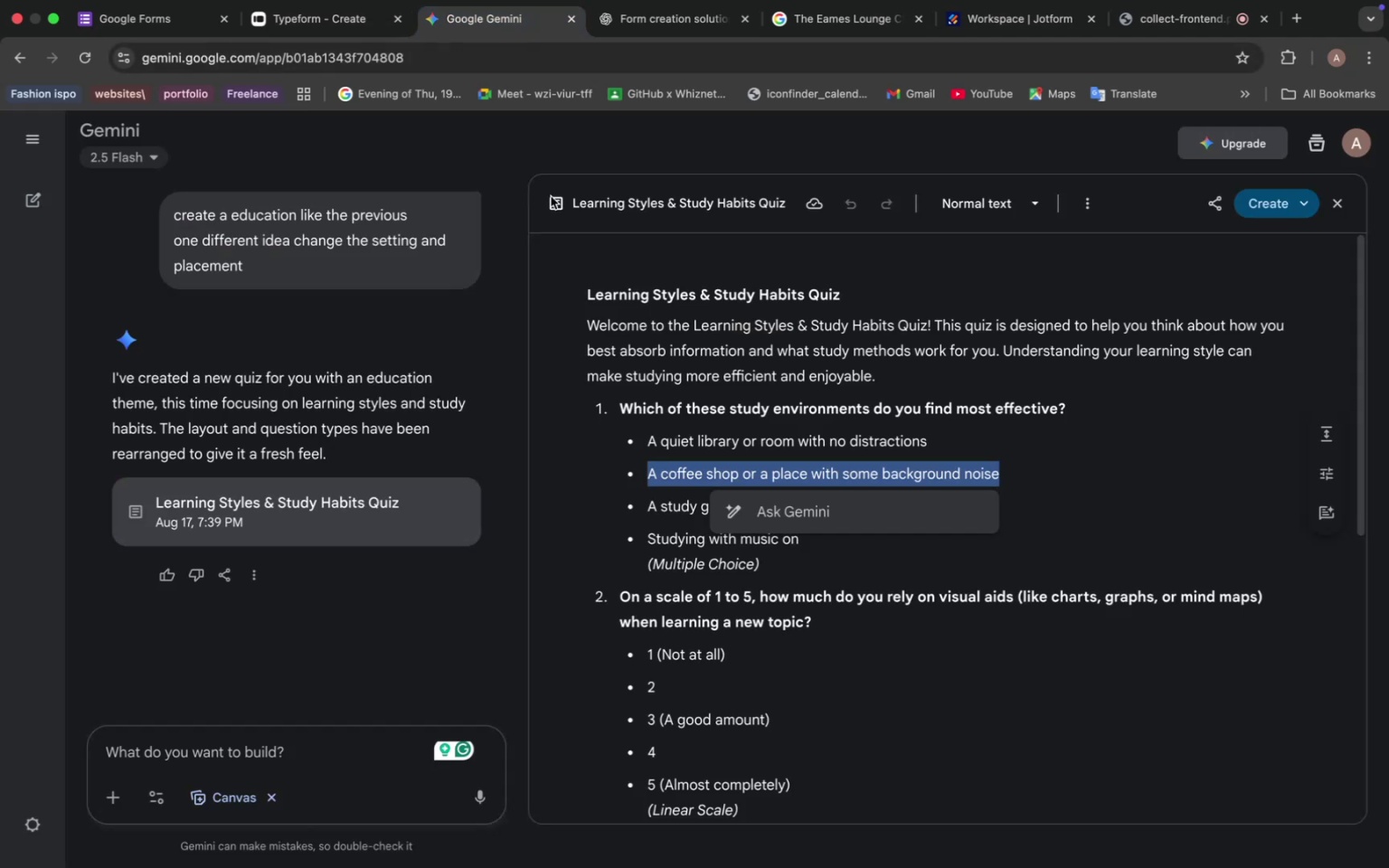 
left_click_drag(start_coordinate=[647, 509], to_coordinate=[916, 513])
 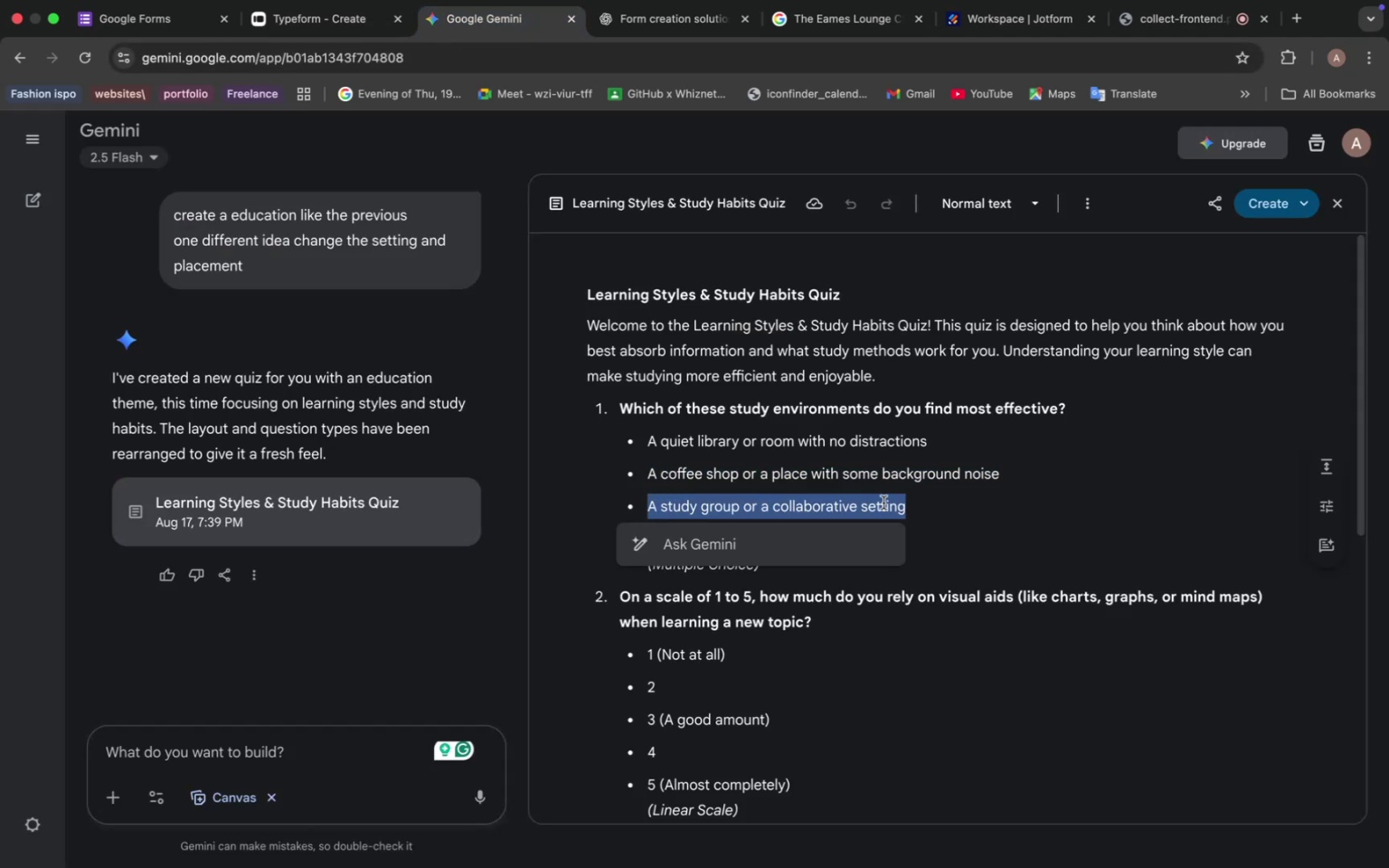 
key(Meta+C)
 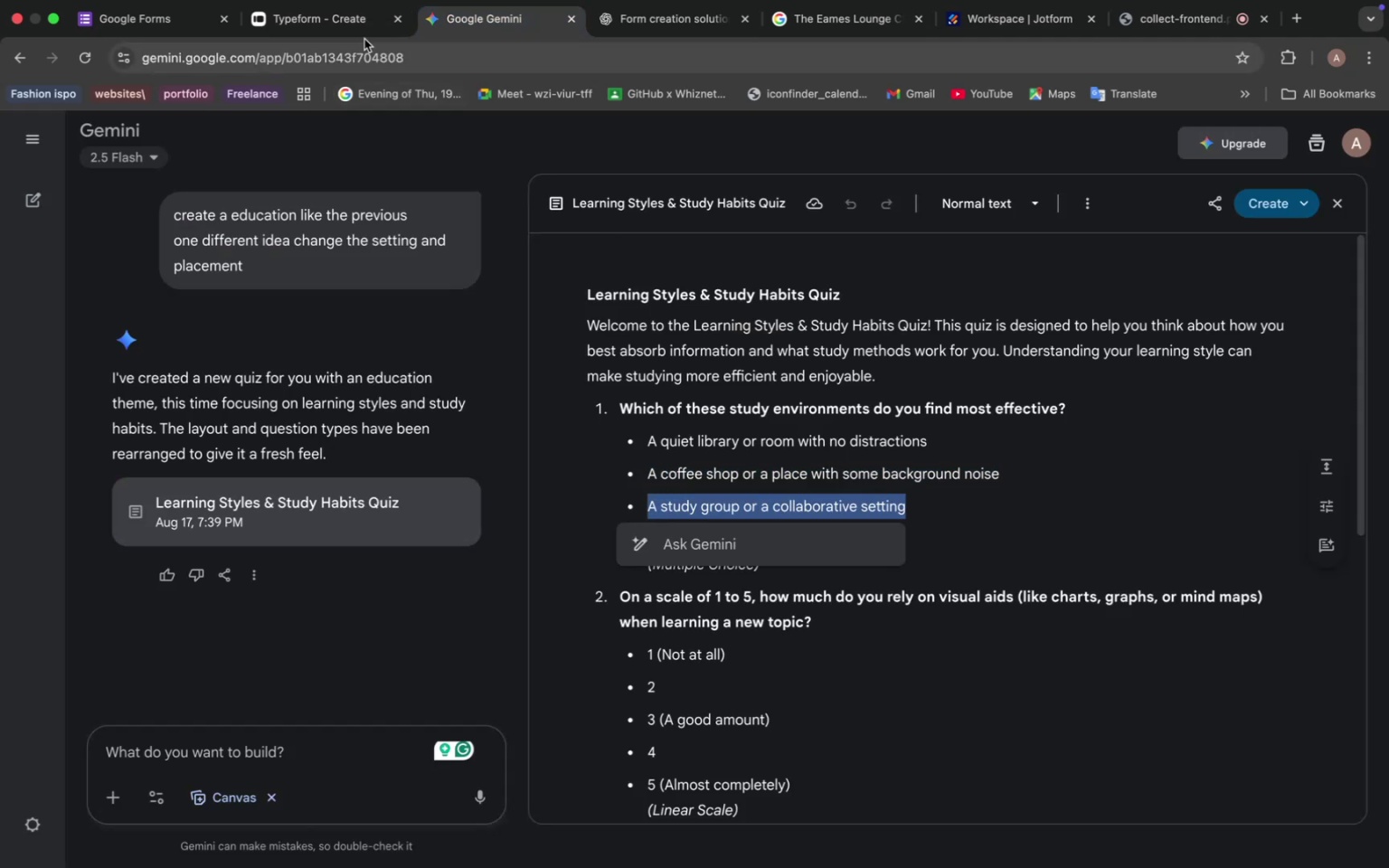 
left_click([346, 30])
 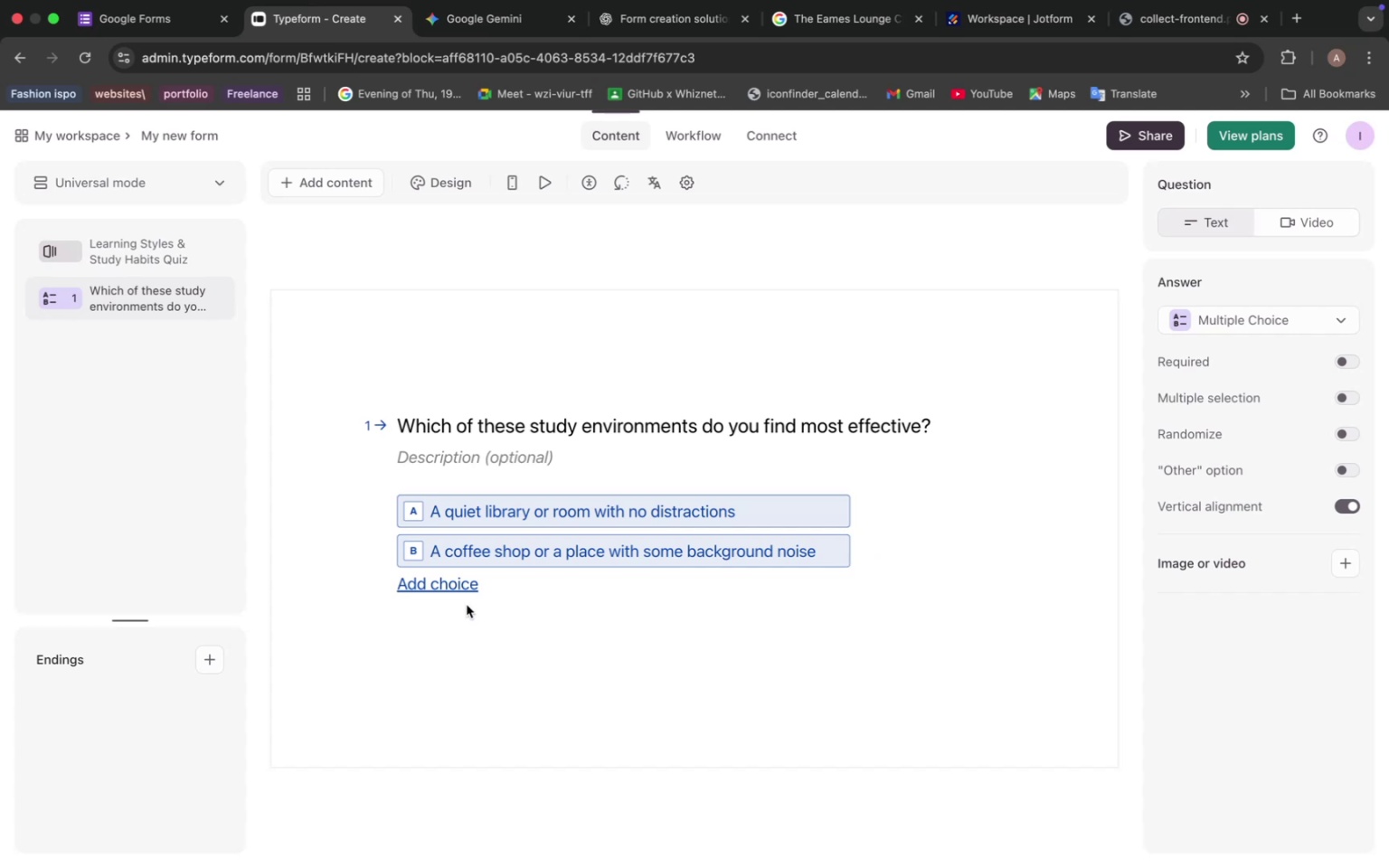 
left_click([459, 593])
 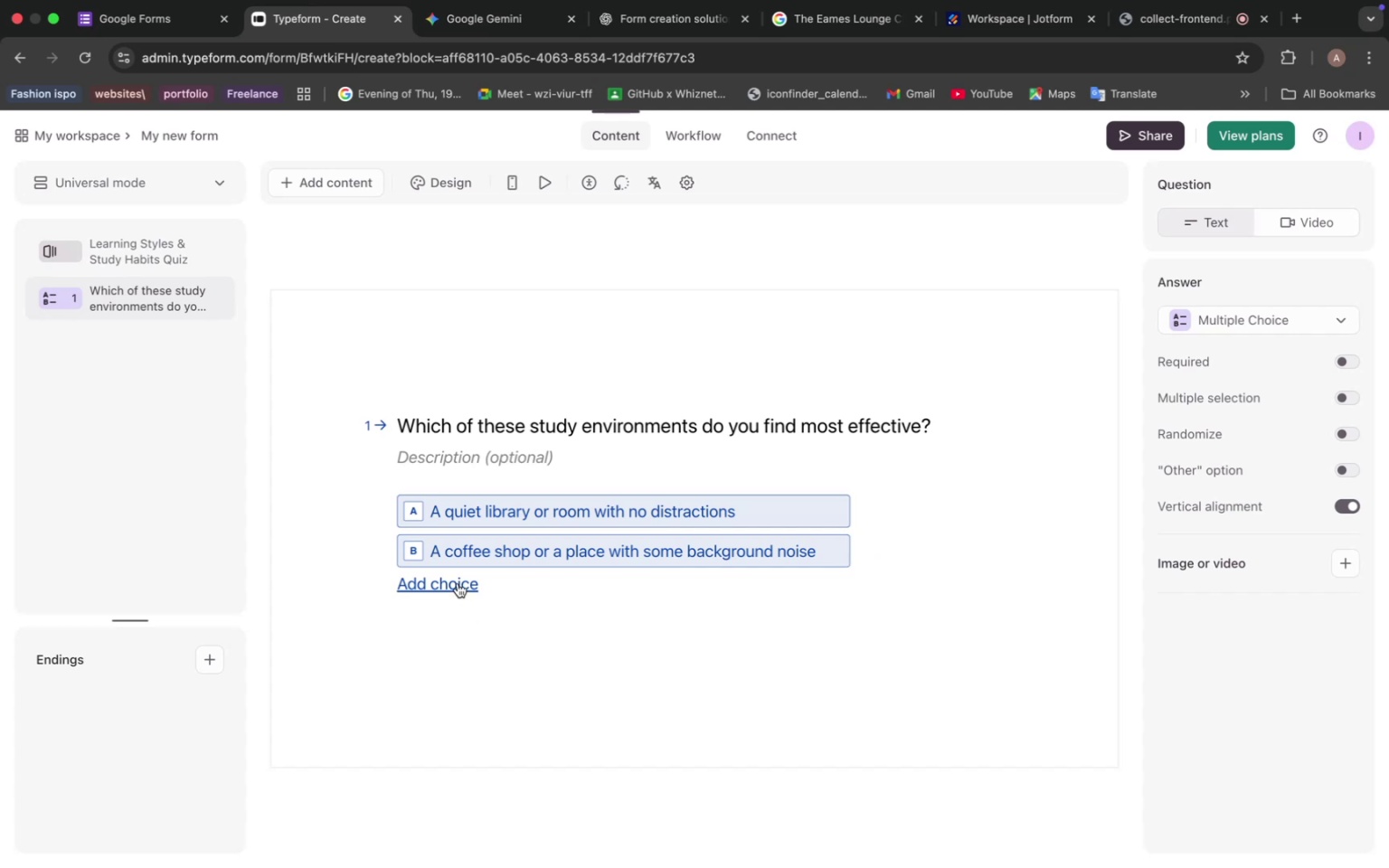 
left_click([458, 583])
 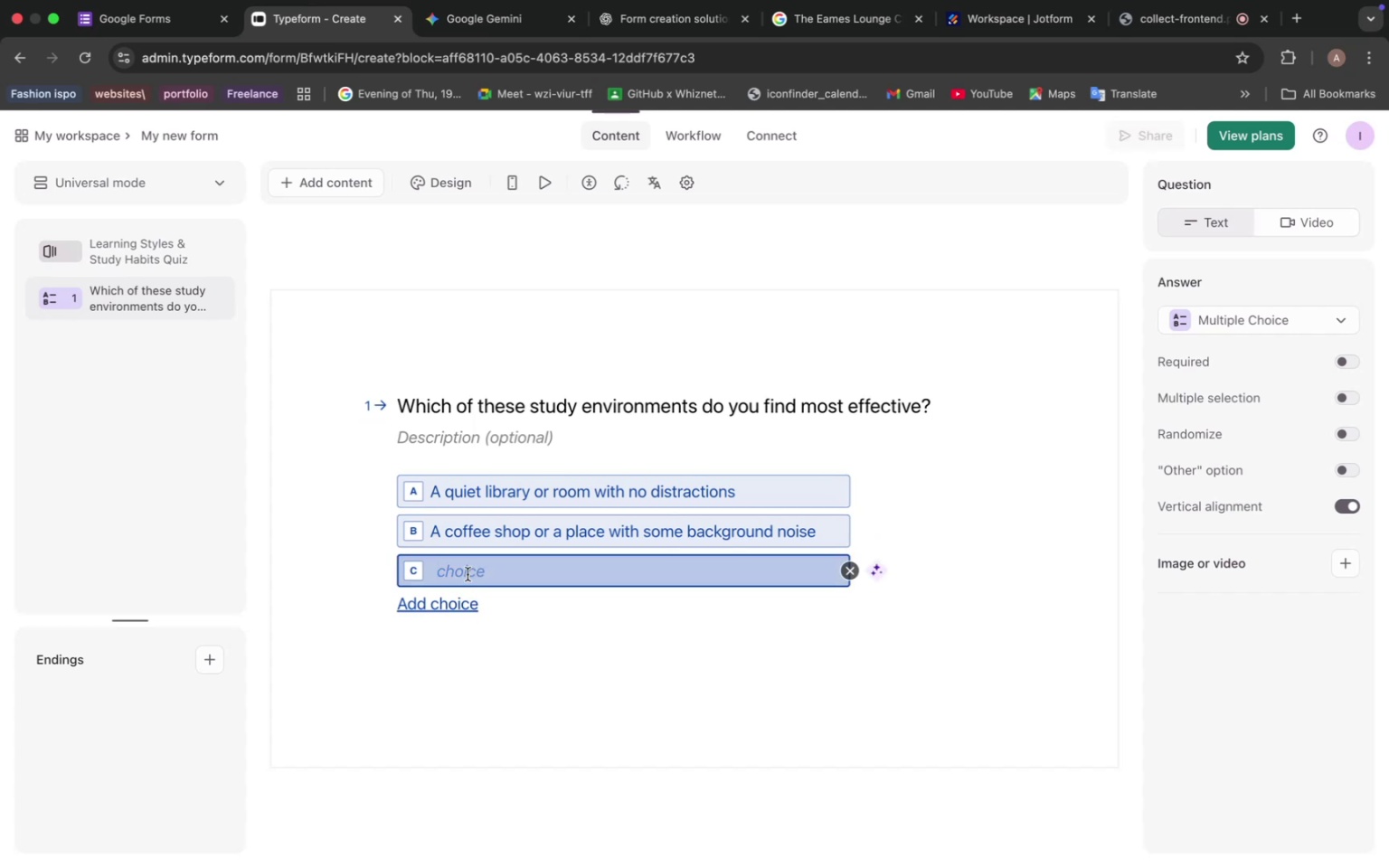 
key(Meta+V)
 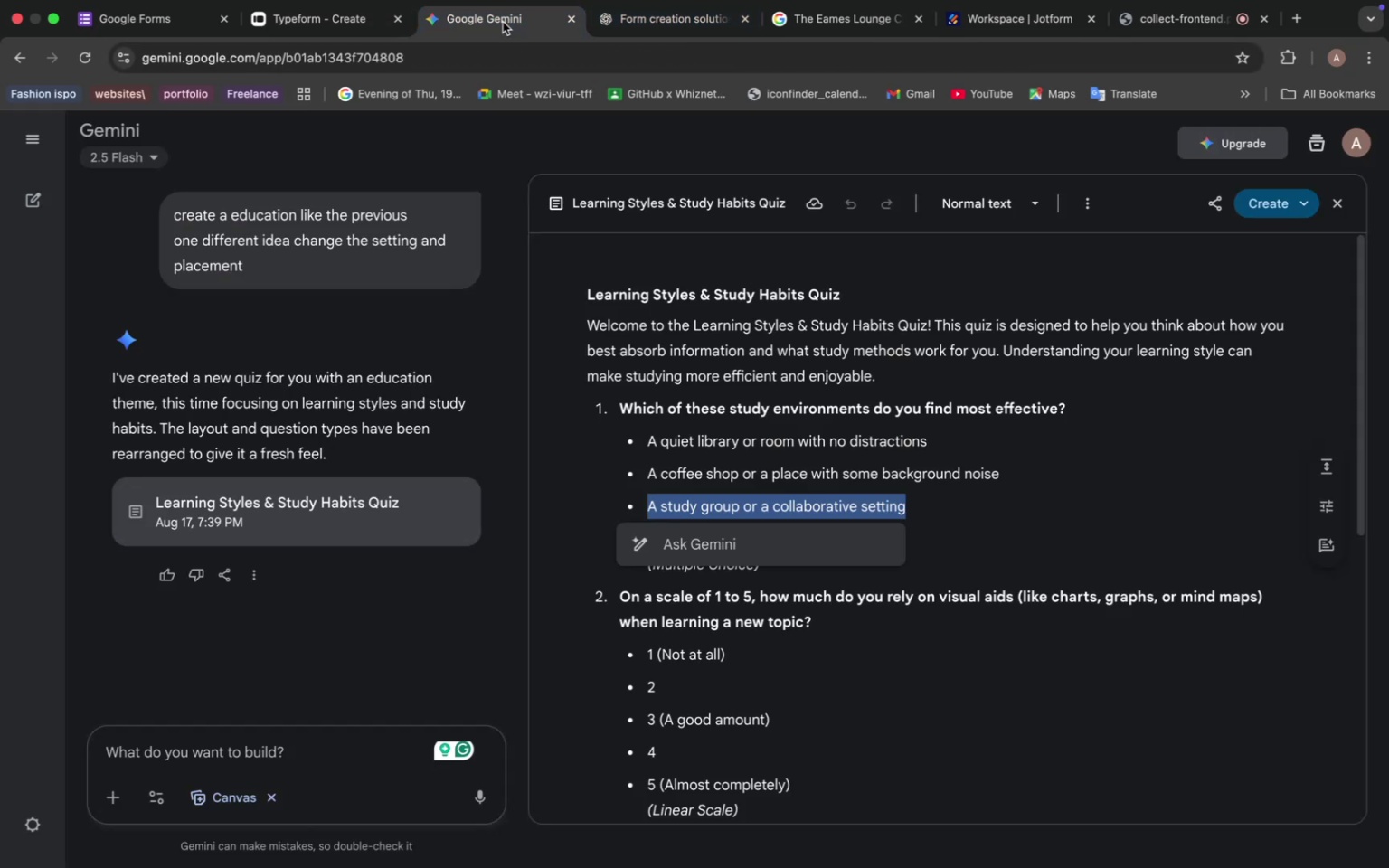 
left_click([690, 584])
 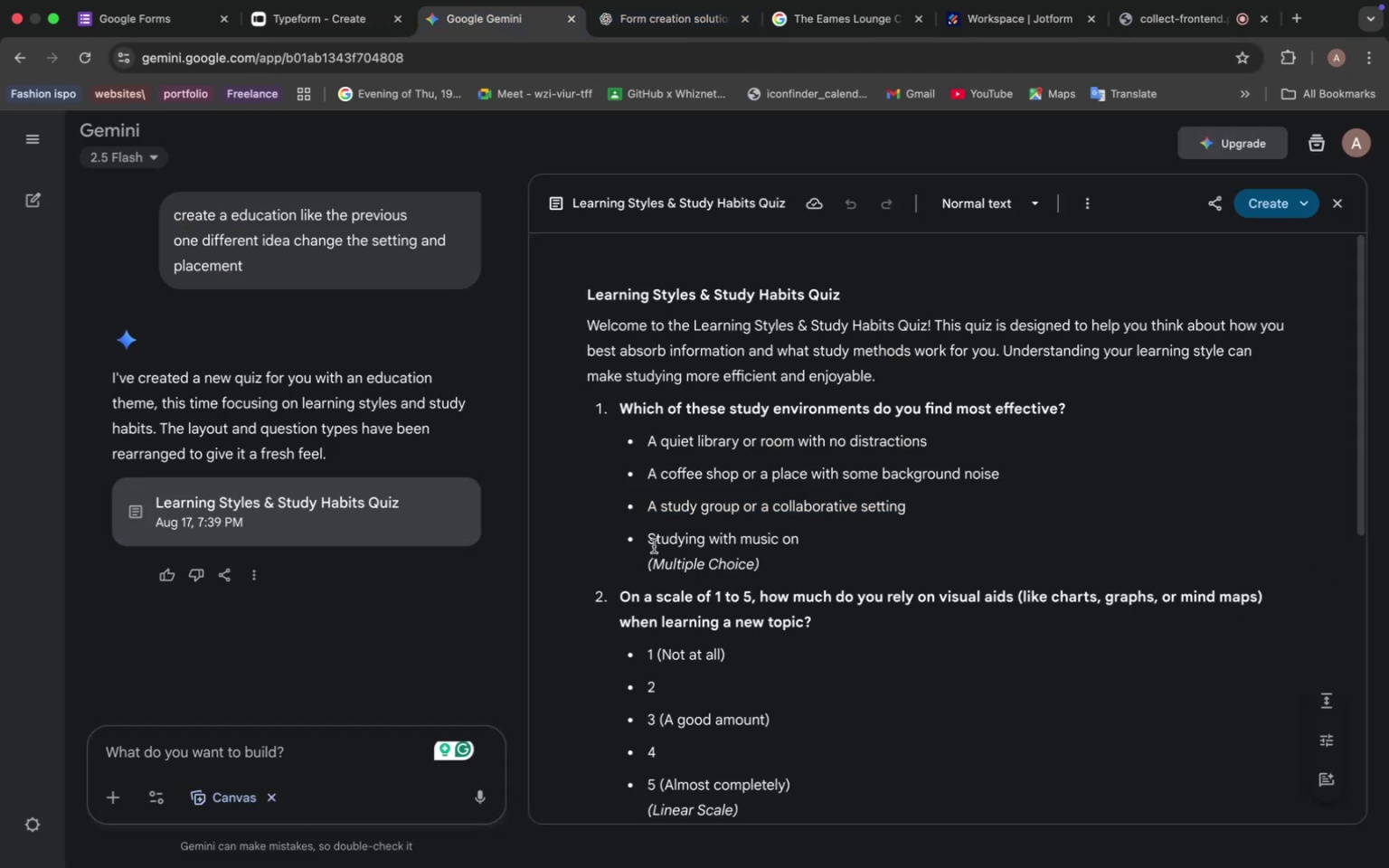 
left_click_drag(start_coordinate=[647, 538], to_coordinate=[854, 551])
 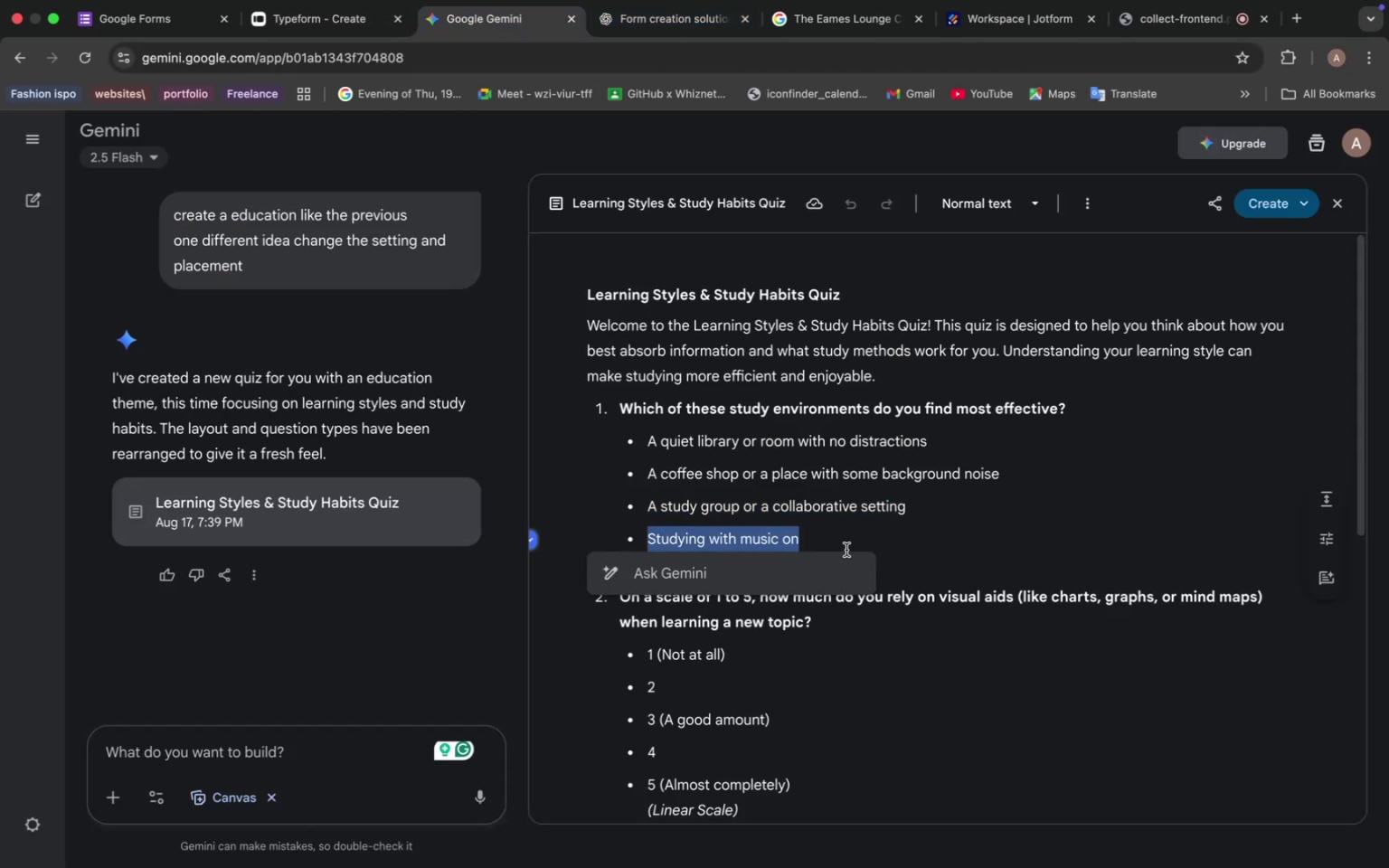 
key(Meta+C)
 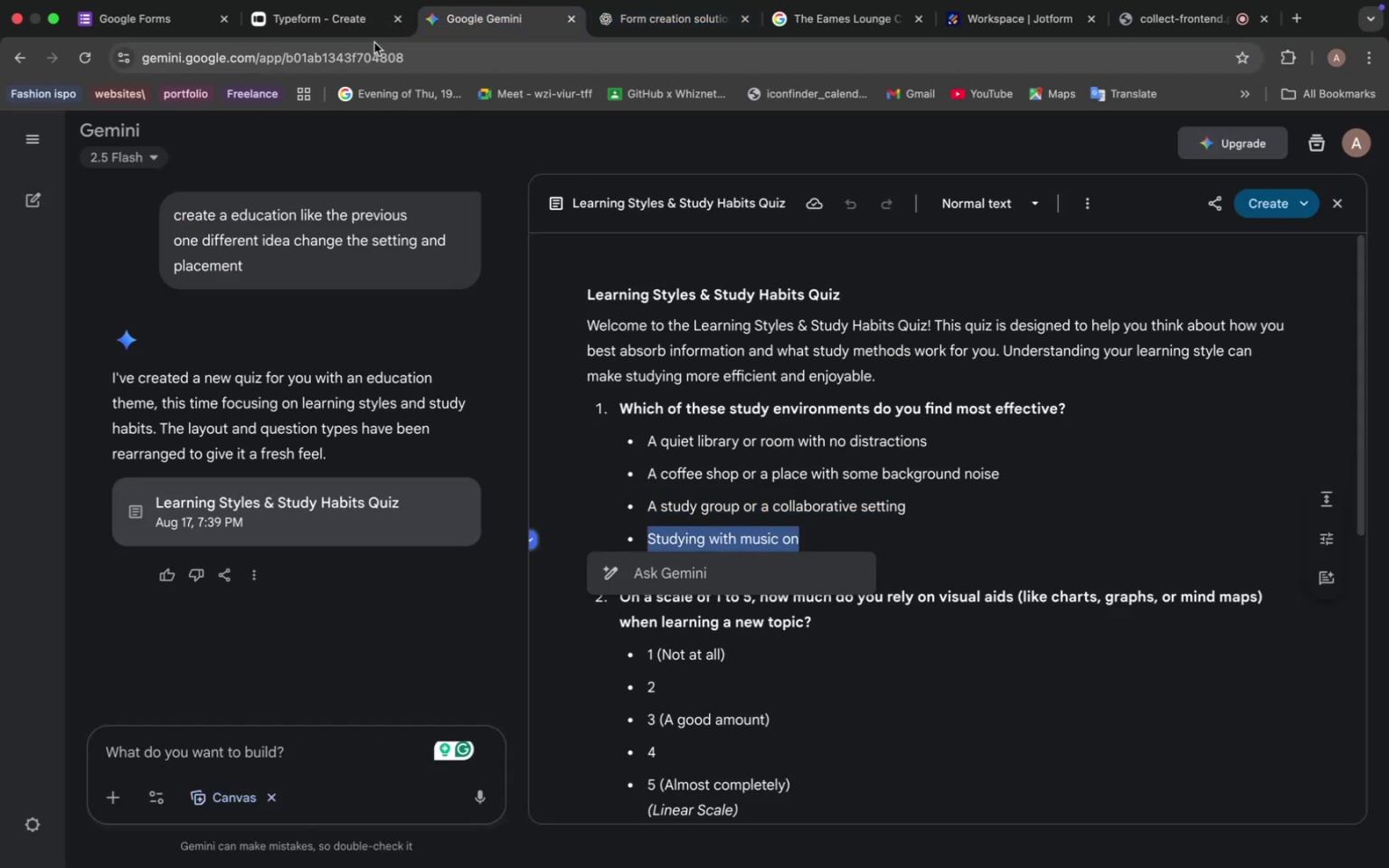 
left_click([334, 25])
 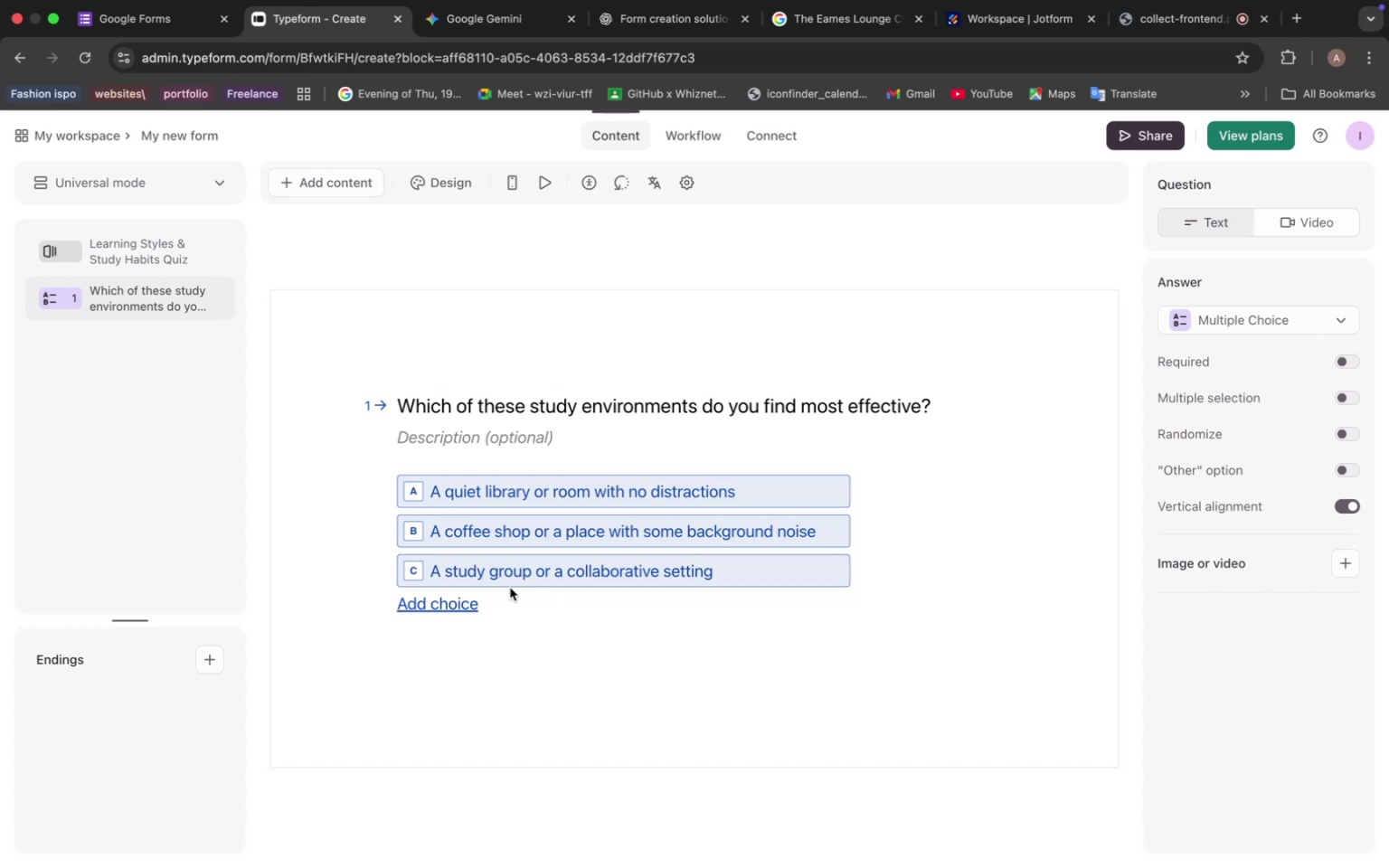 
left_click([455, 607])
 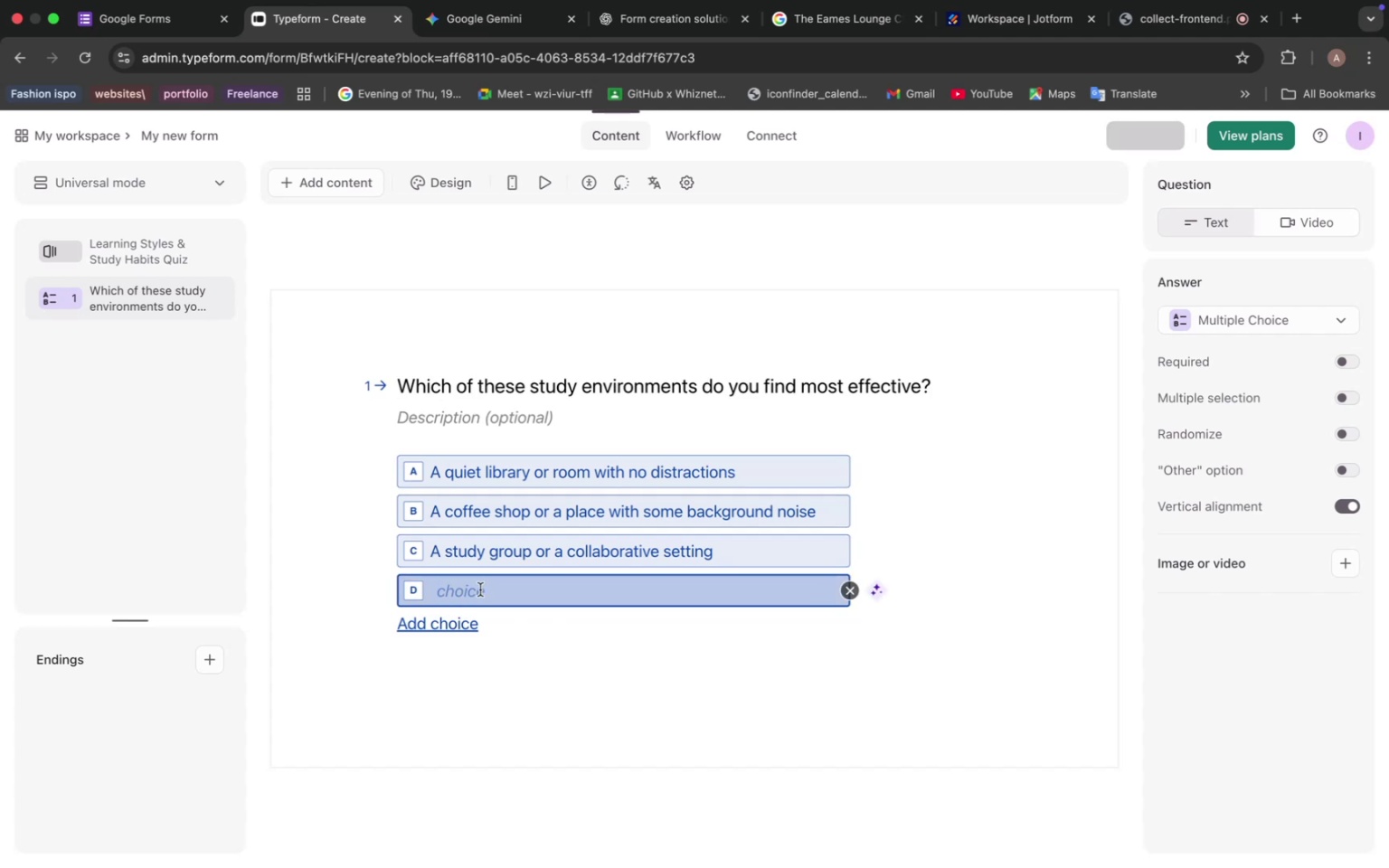 
key(Meta+V)
 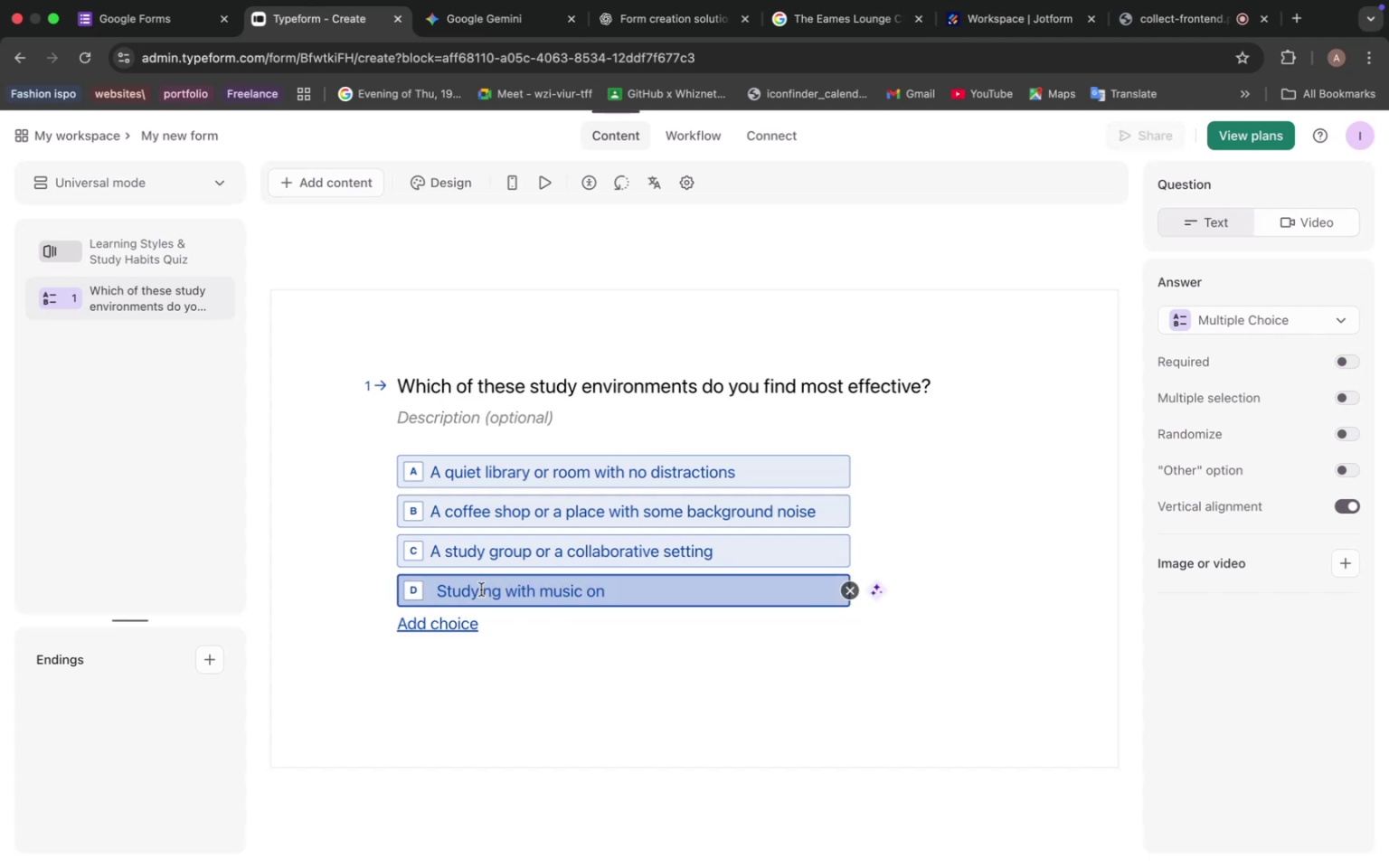 
scroll: coordinate [516, 556], scroll_direction: down, amount: 1.0
 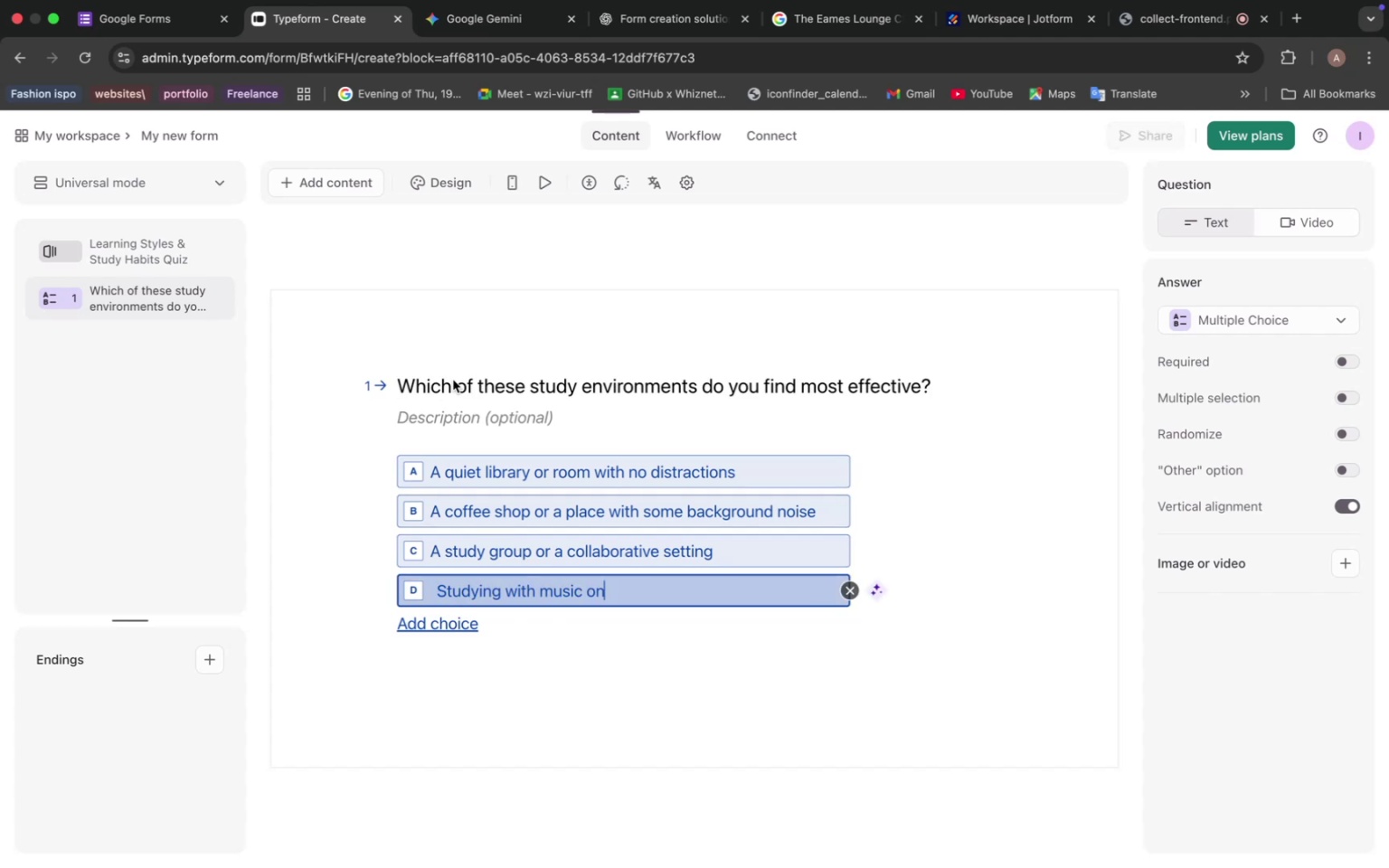 
left_click([453, 383])
 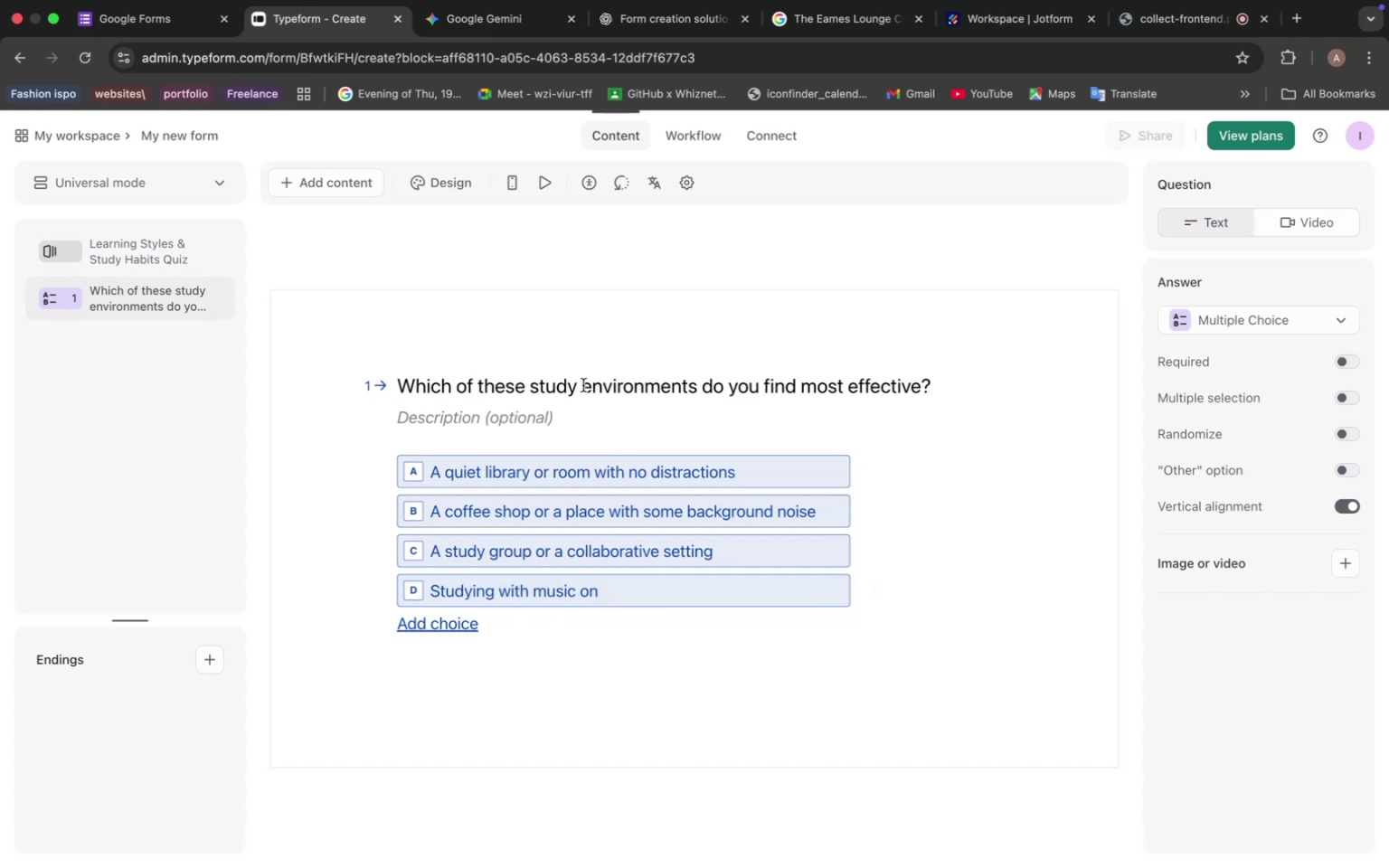 
left_click([582, 385])
 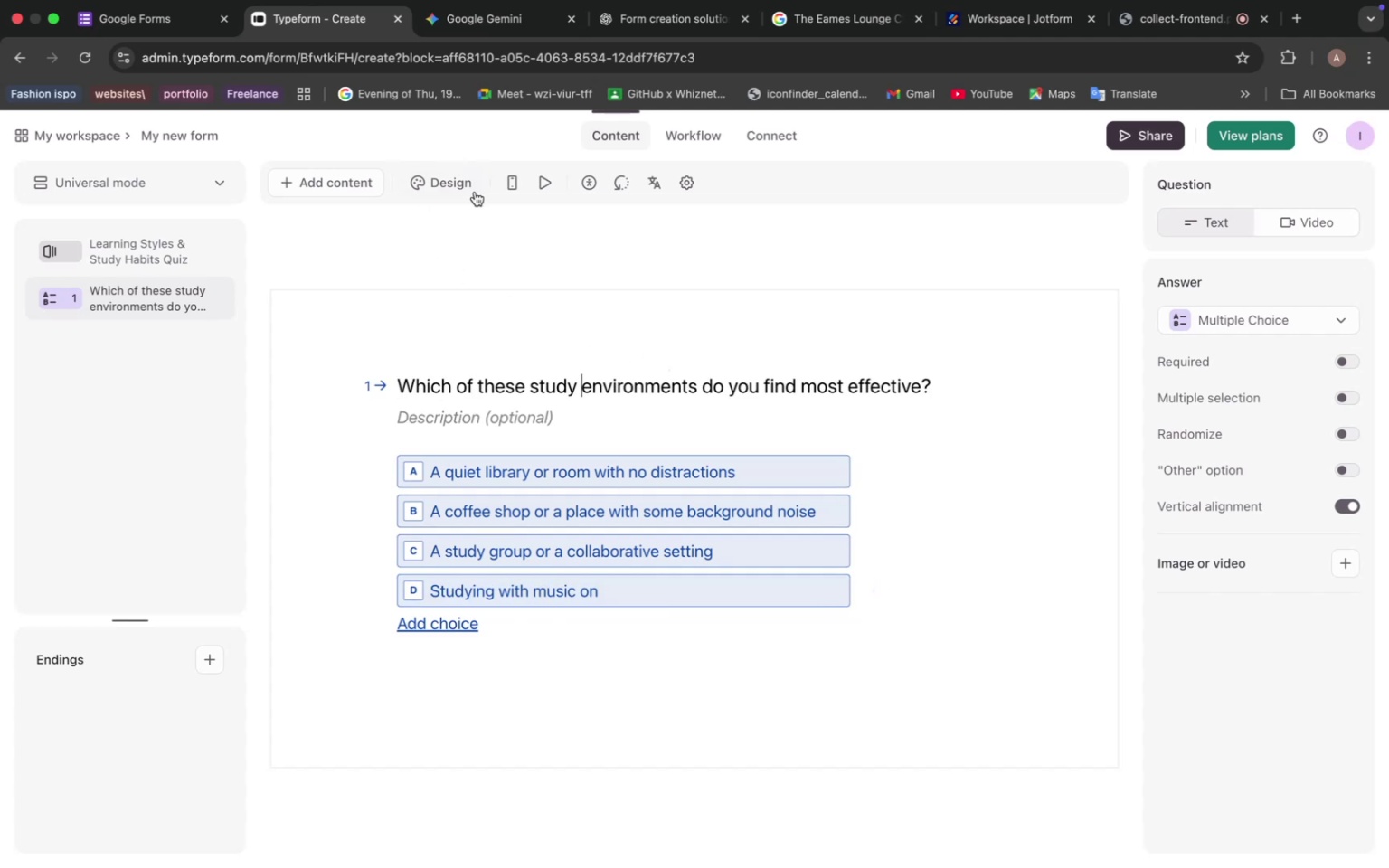 
left_click([331, 179])
 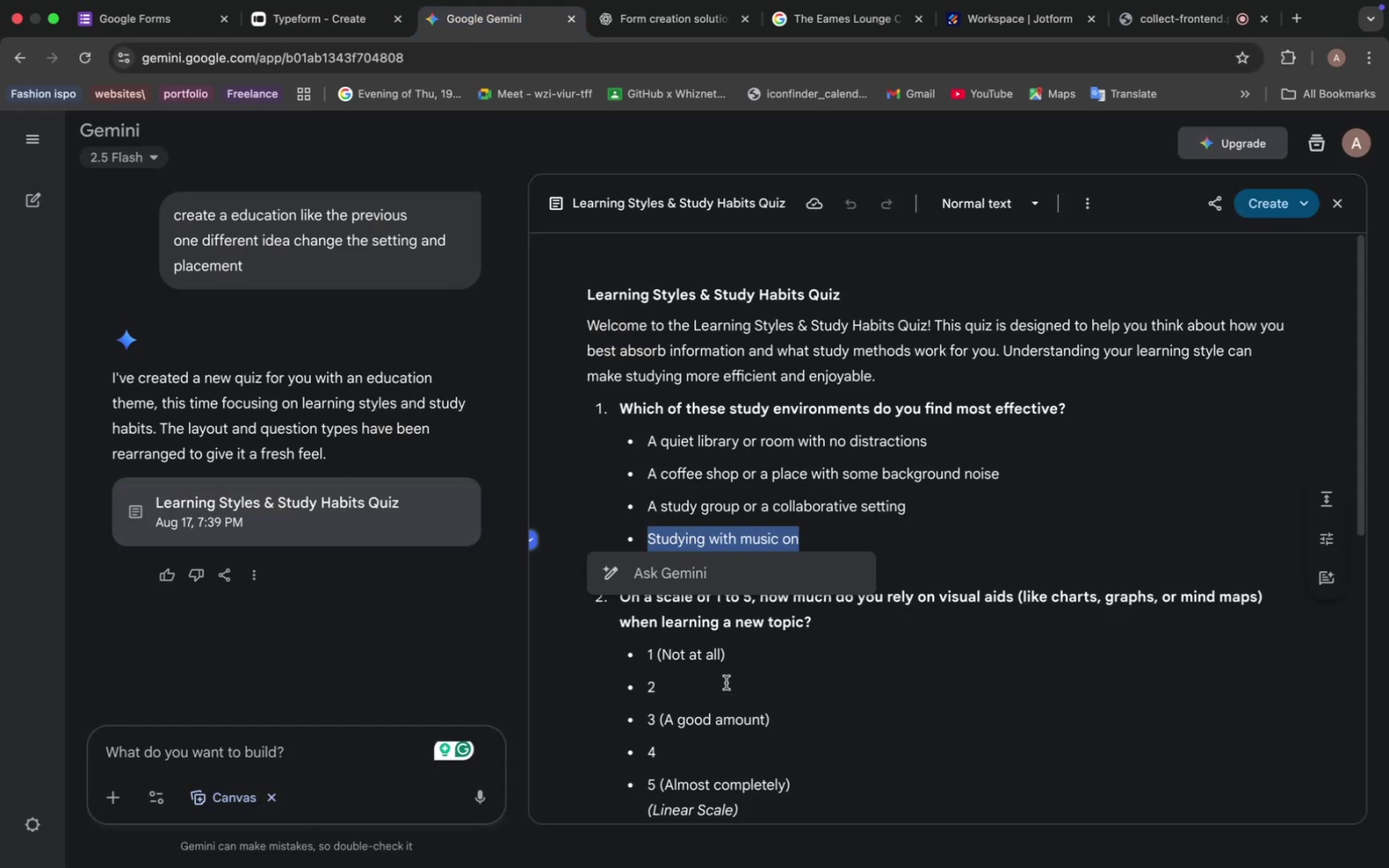 
left_click([643, 613])
 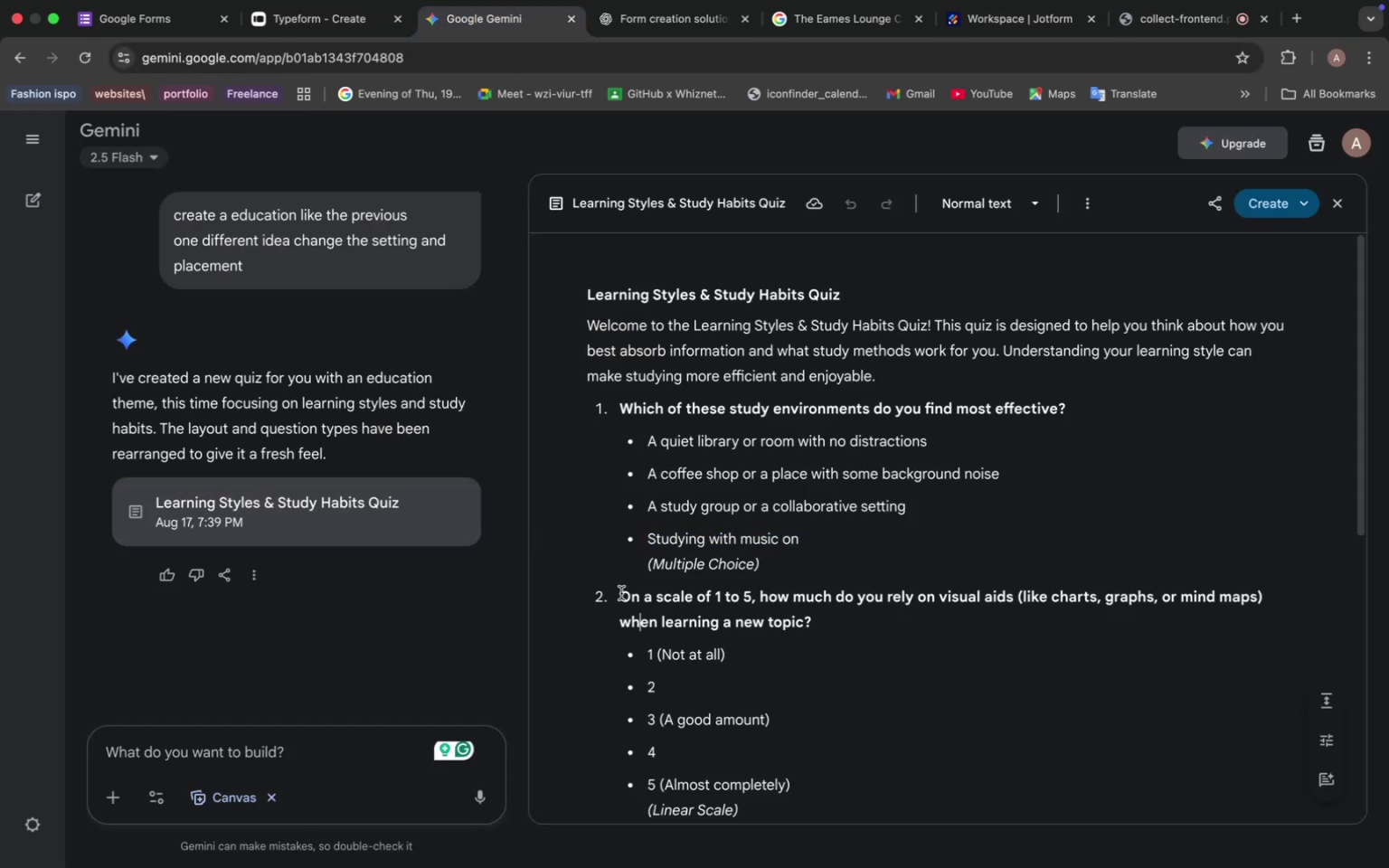 
left_click_drag(start_coordinate=[619, 592], to_coordinate=[850, 640])
 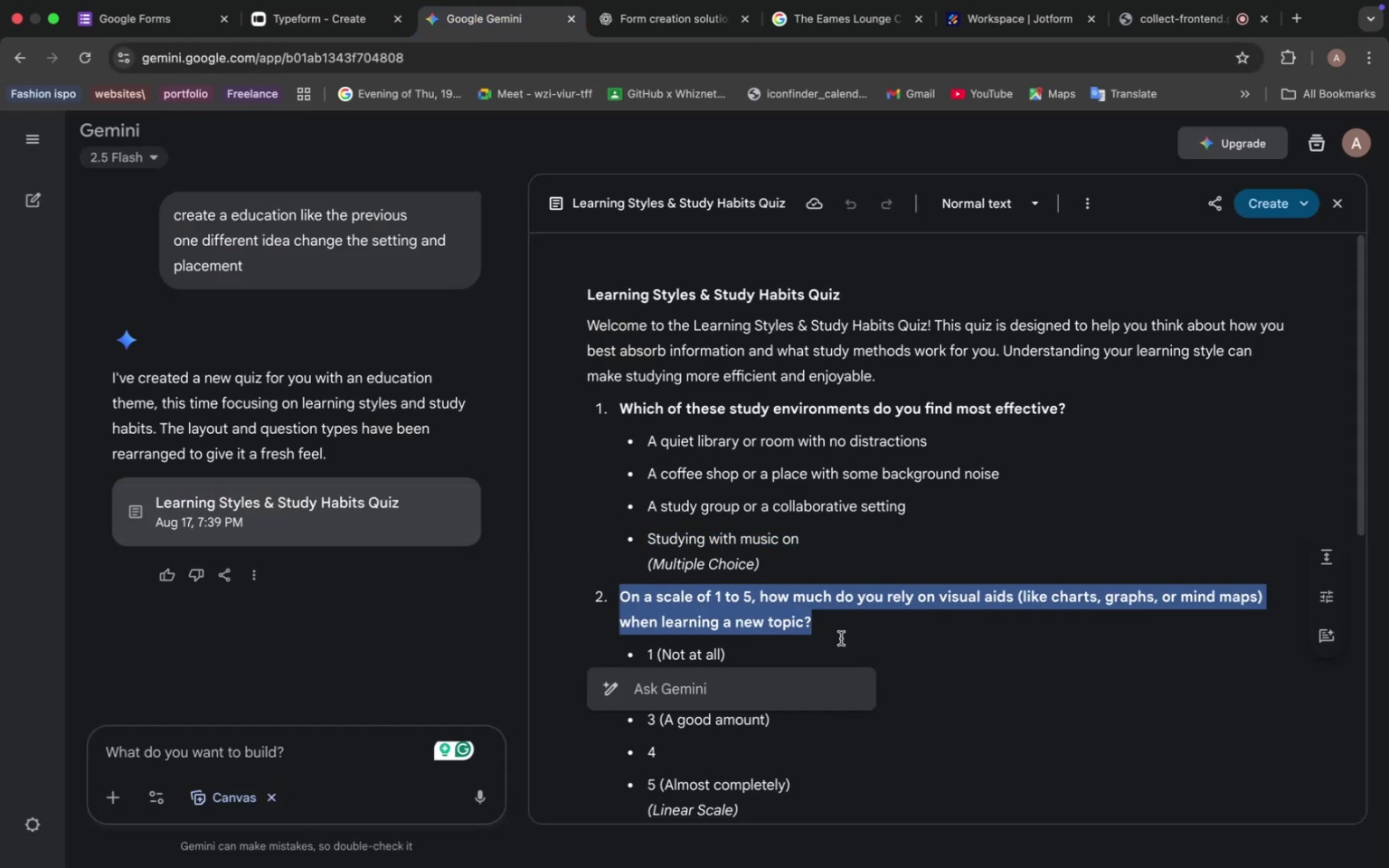 
key(Meta+C)
 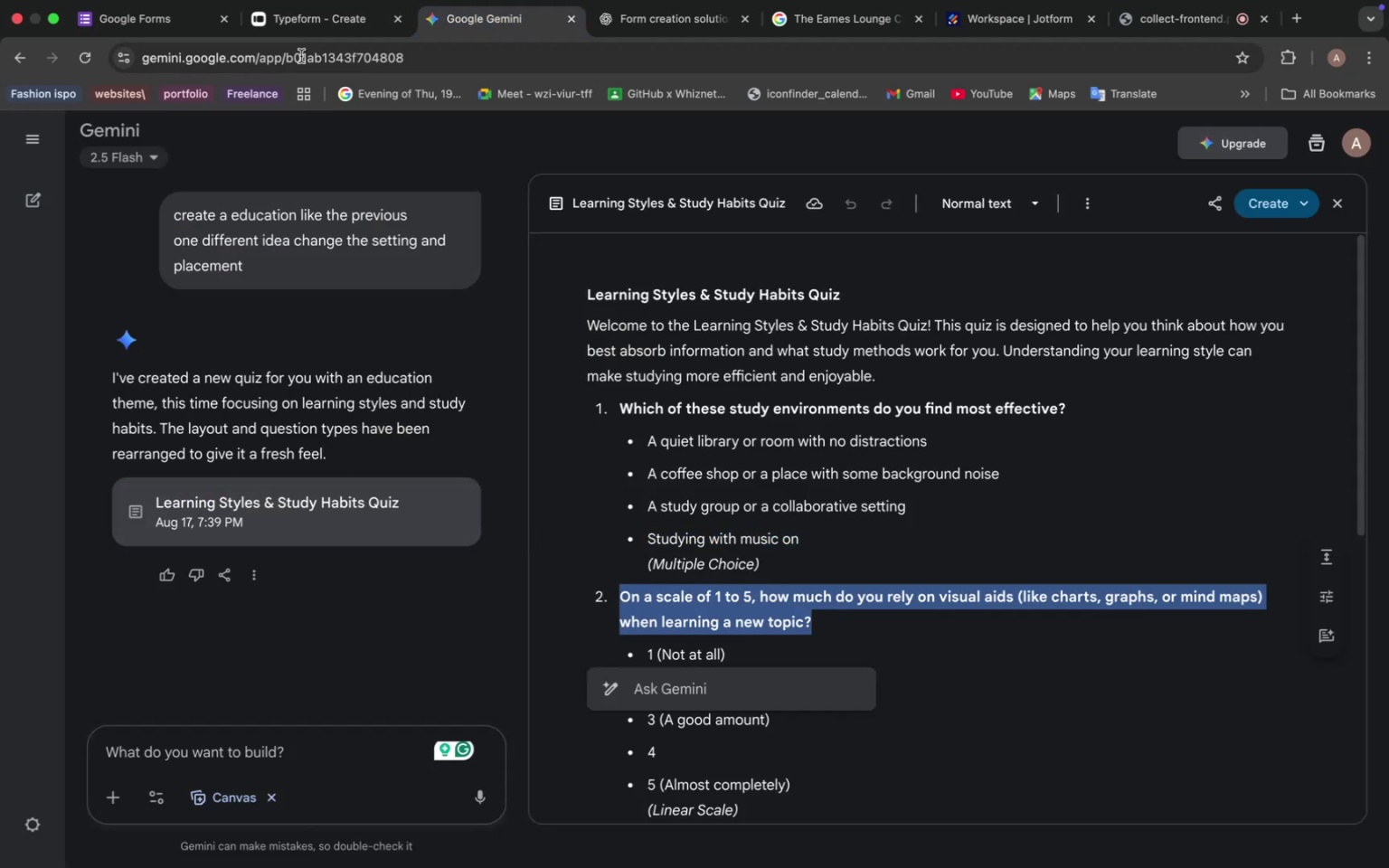 
left_click([287, 13])
 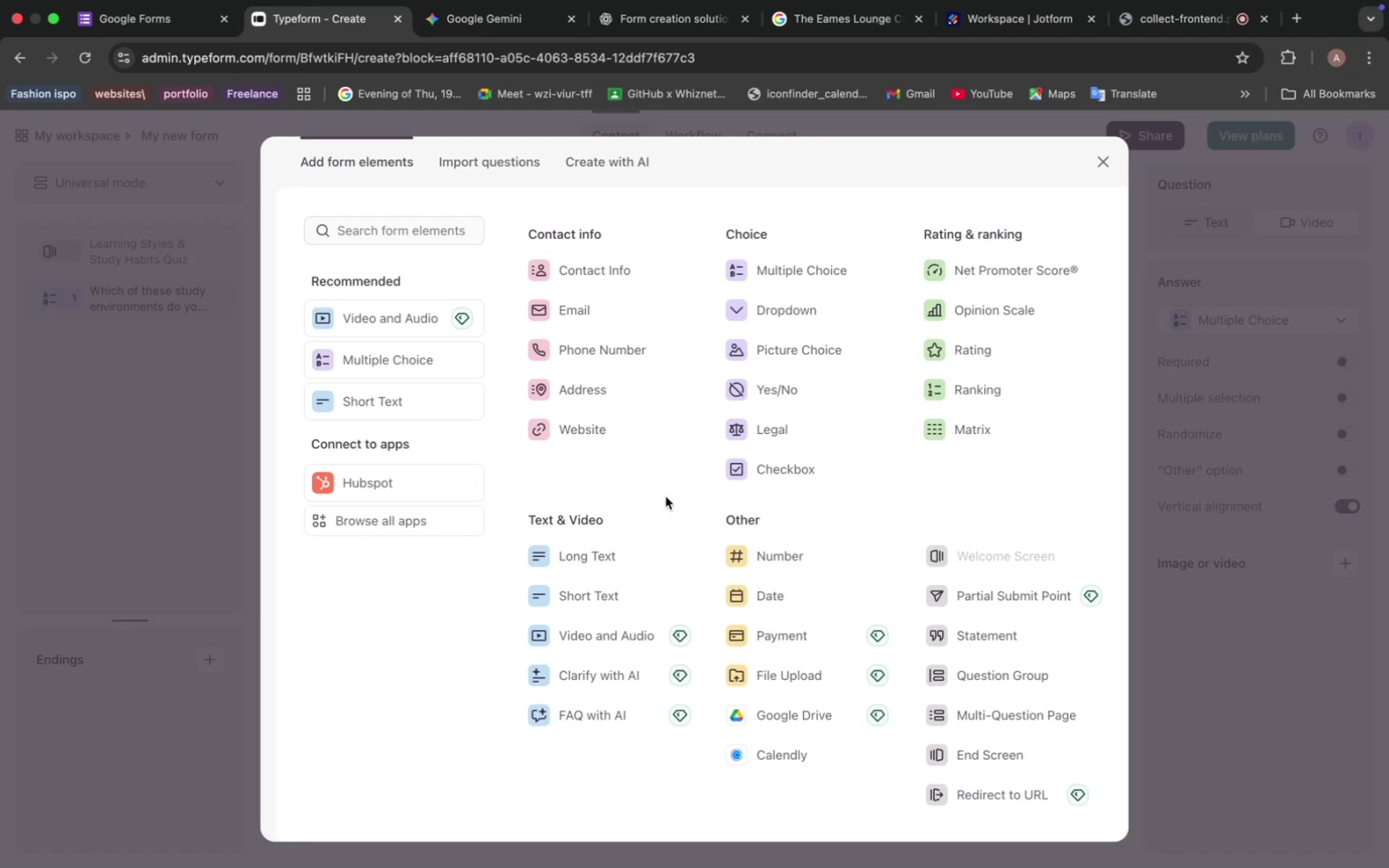 
wait(22.09)
 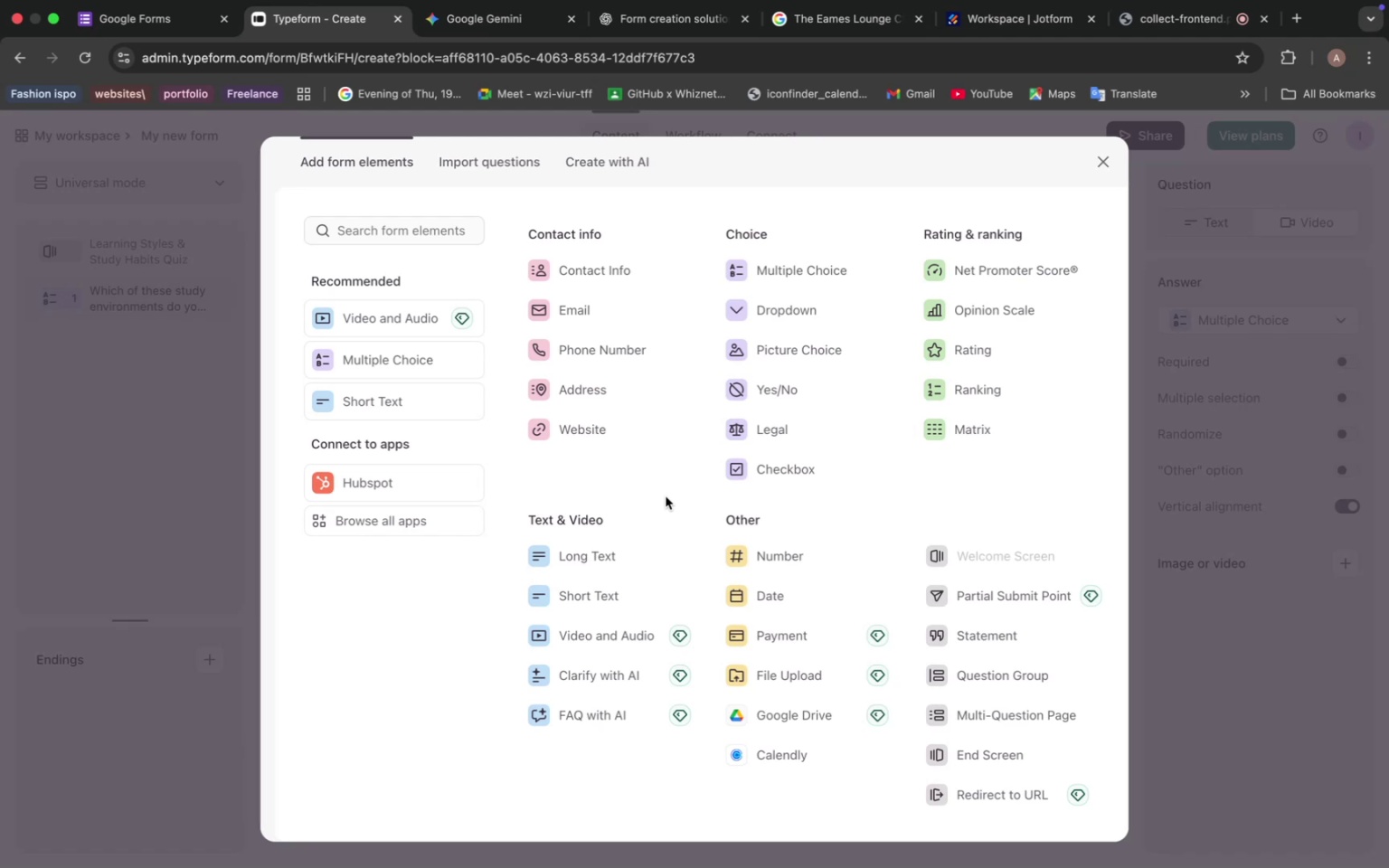 
left_click([492, 25])
 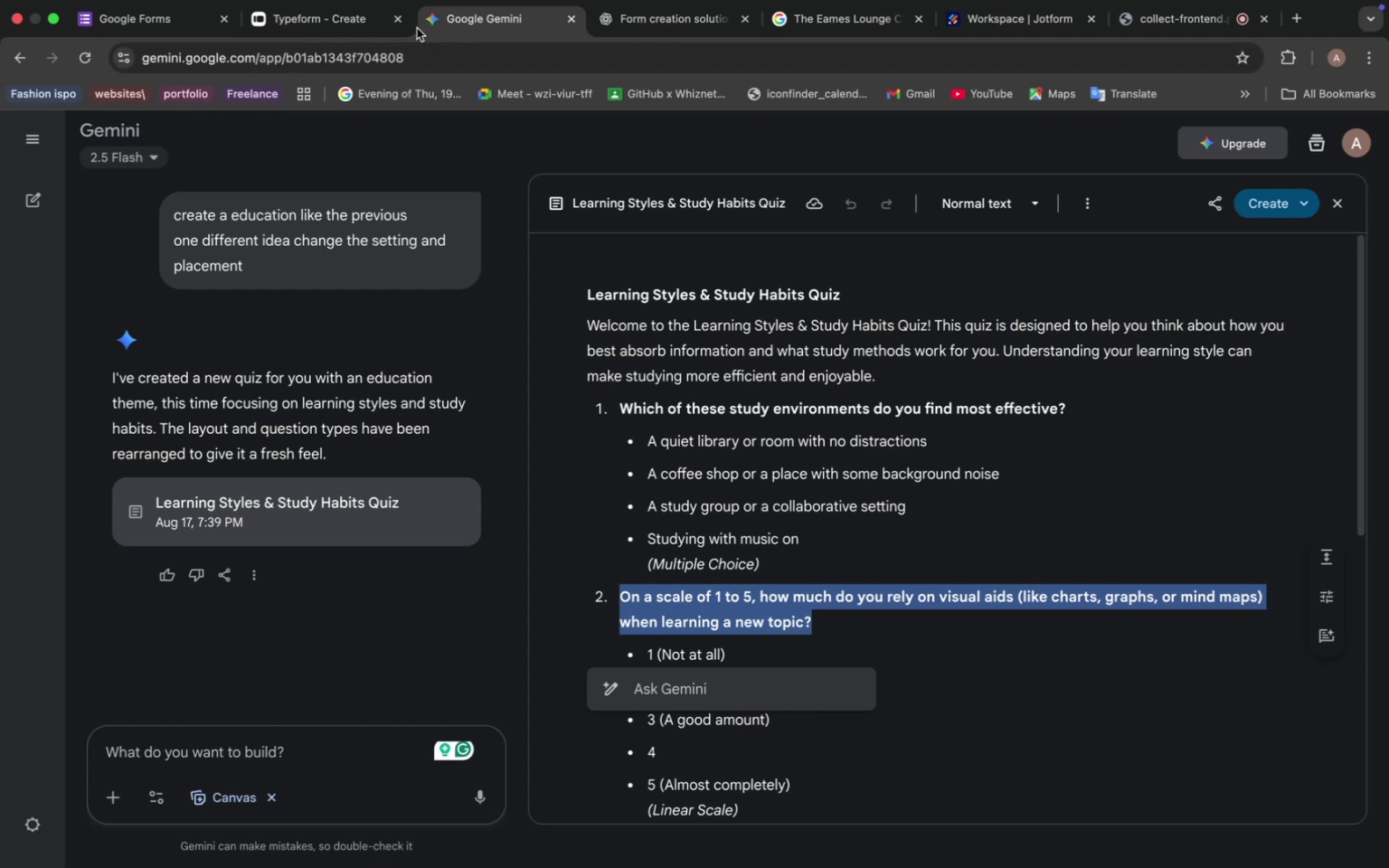 
left_click([328, 14])
 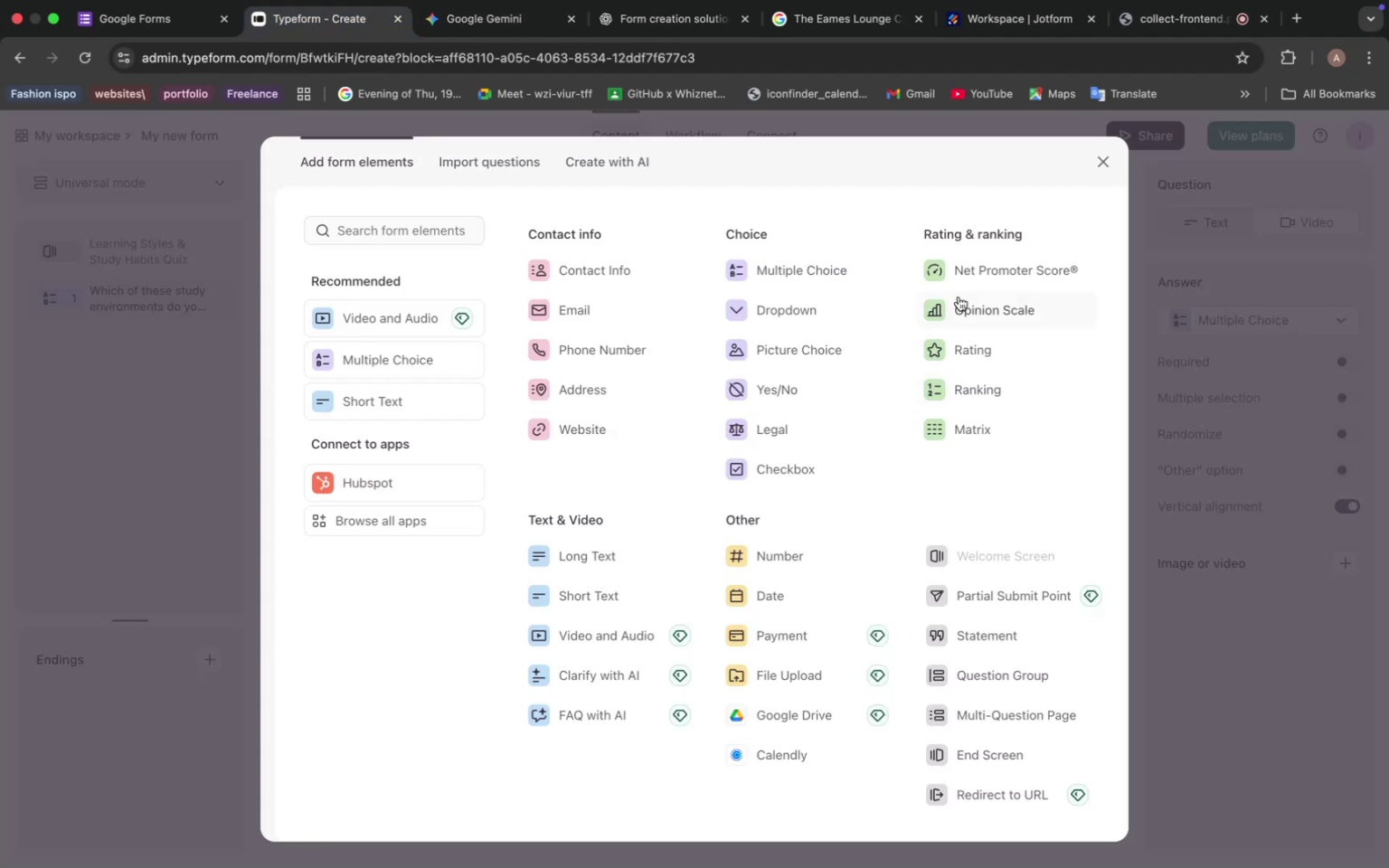 
left_click([964, 352])
 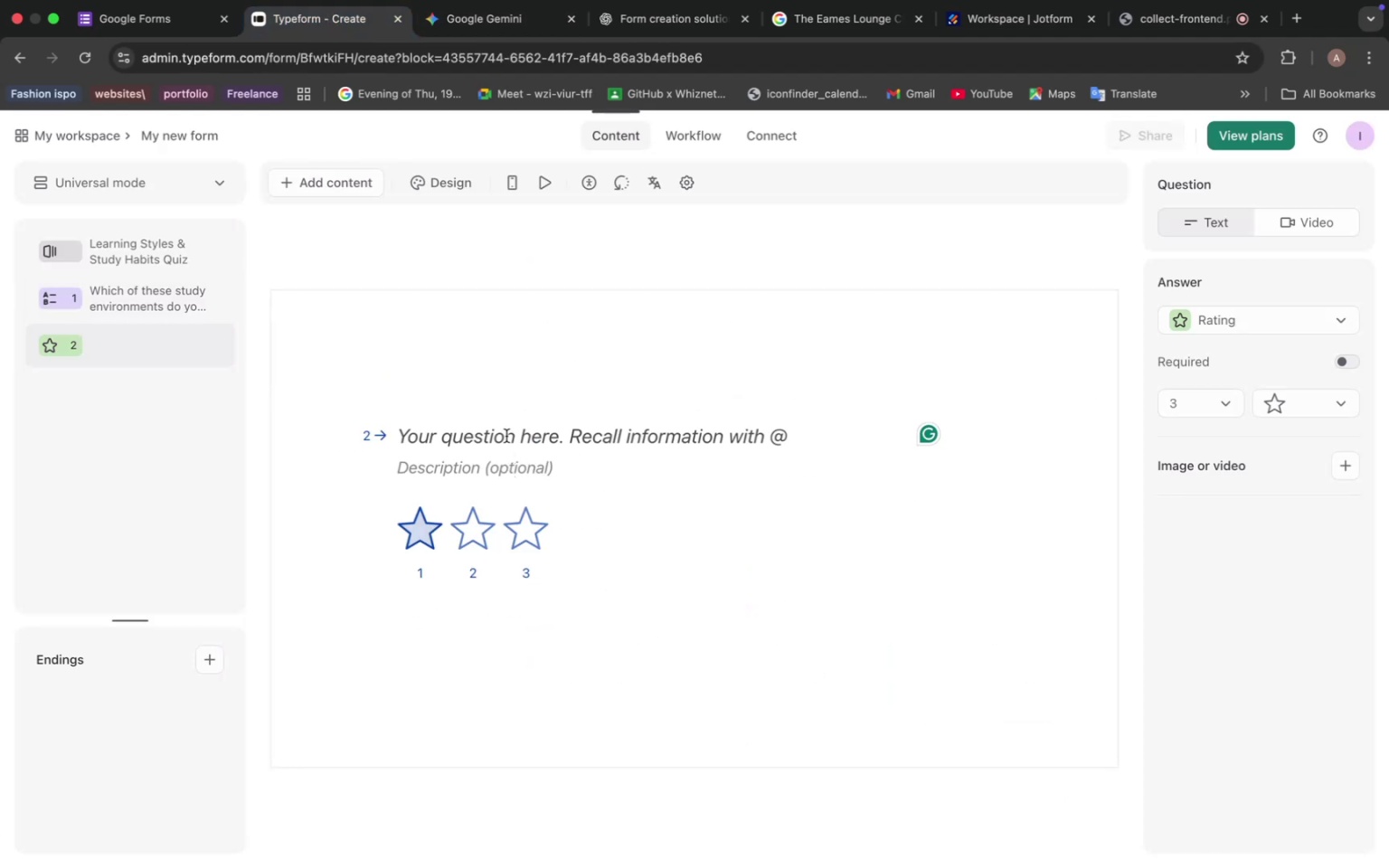 
left_click([506, 433])
 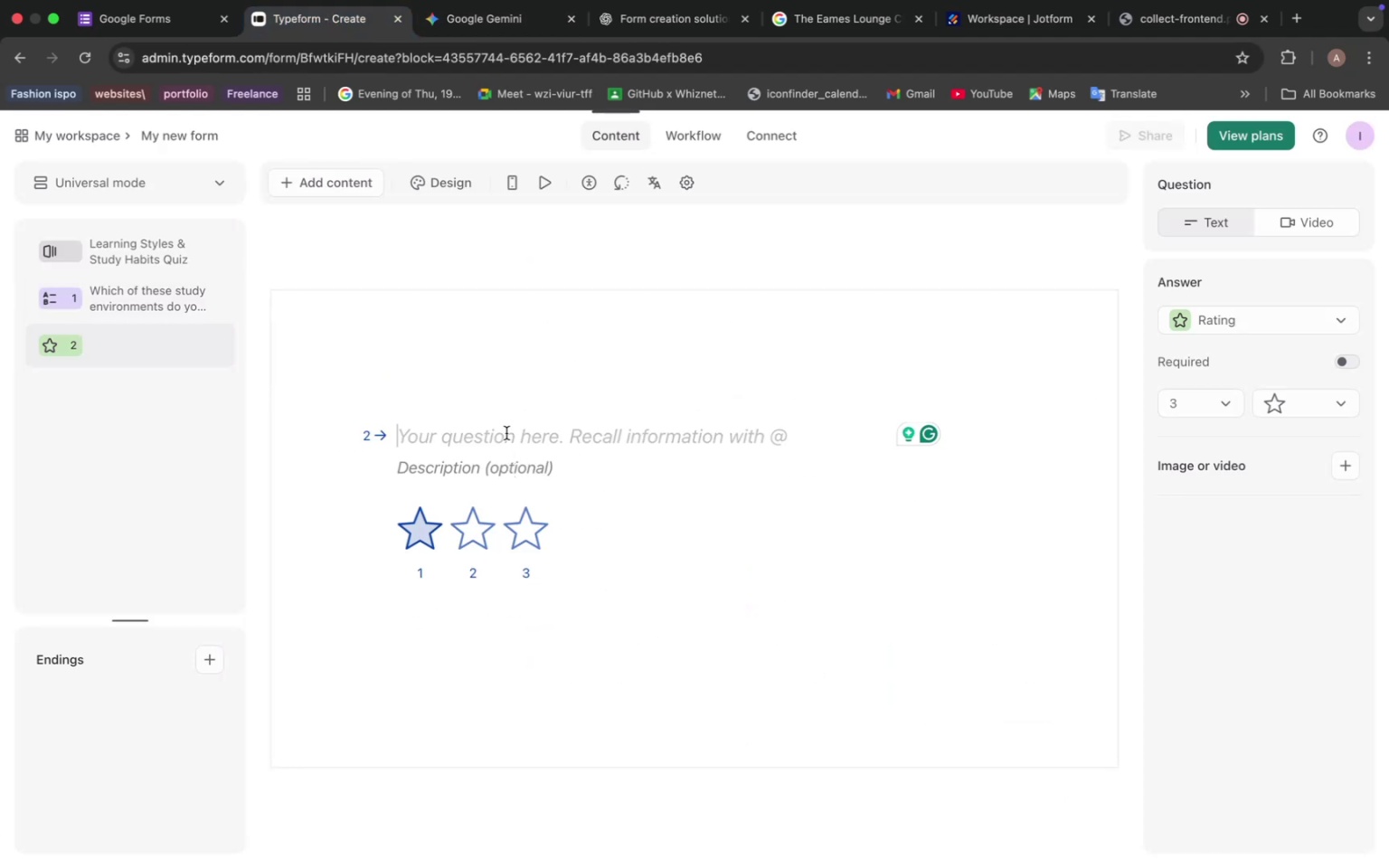 
key(Meta+CommandLeft)
 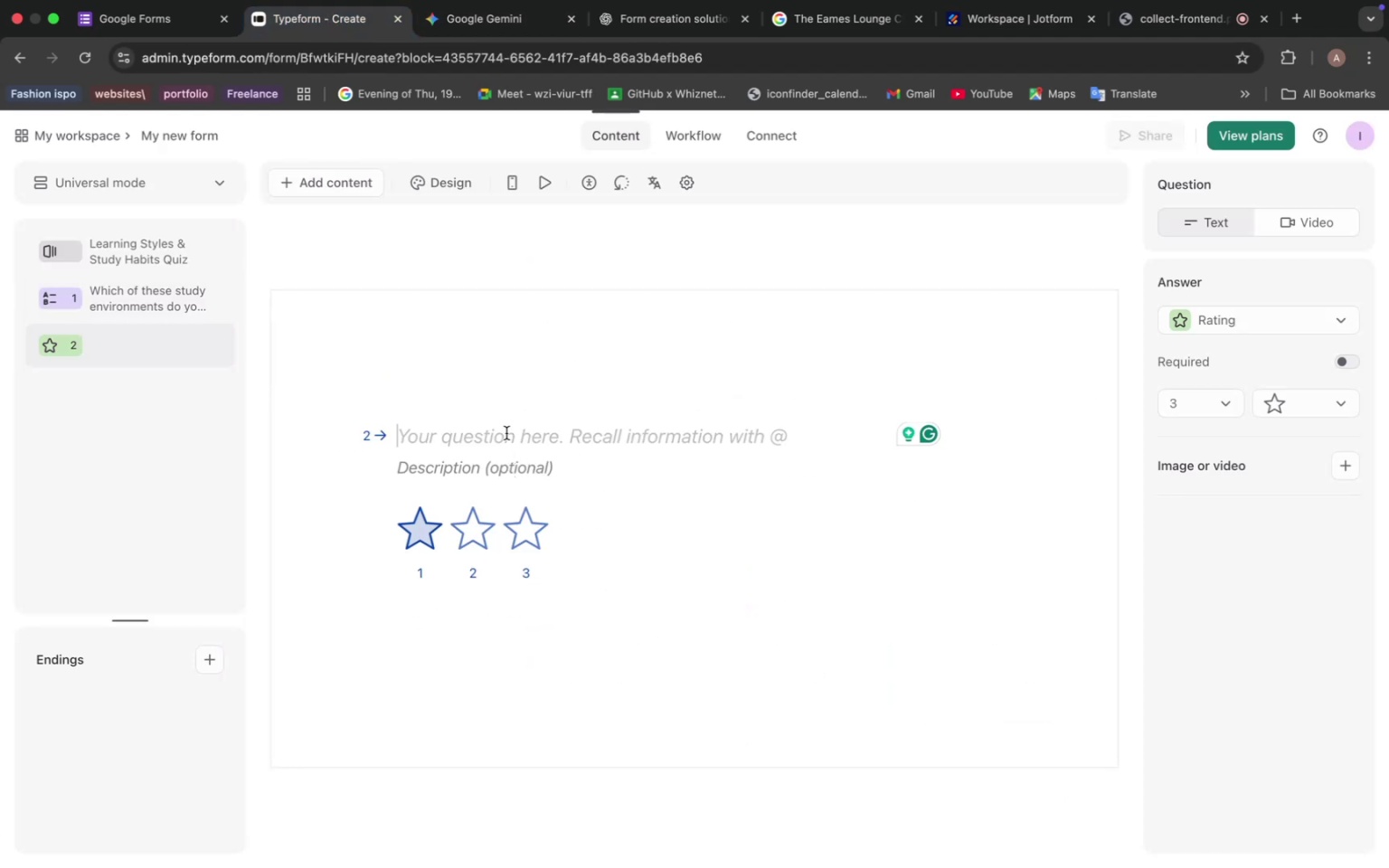 
key(Meta+V)
 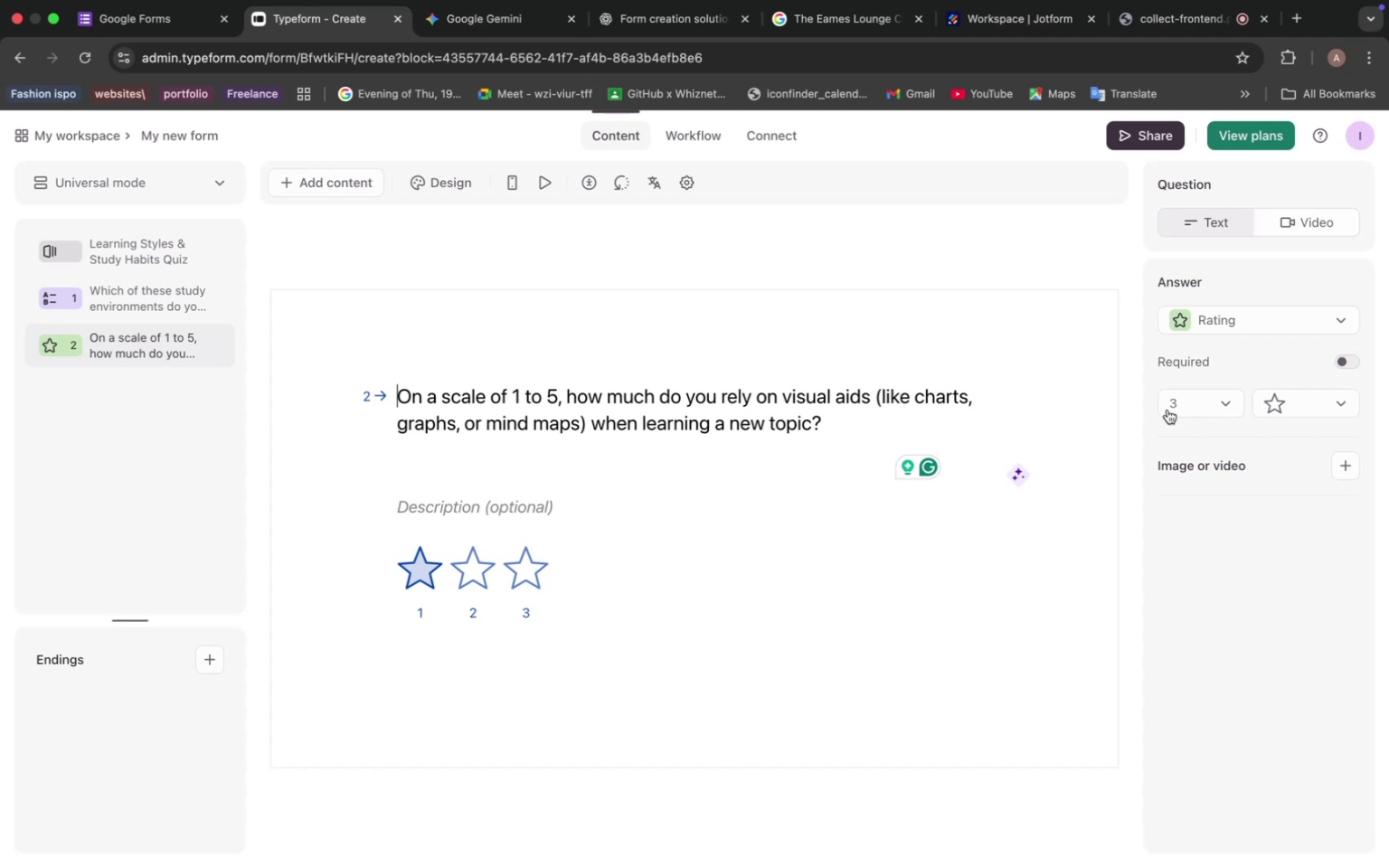 
wait(6.12)
 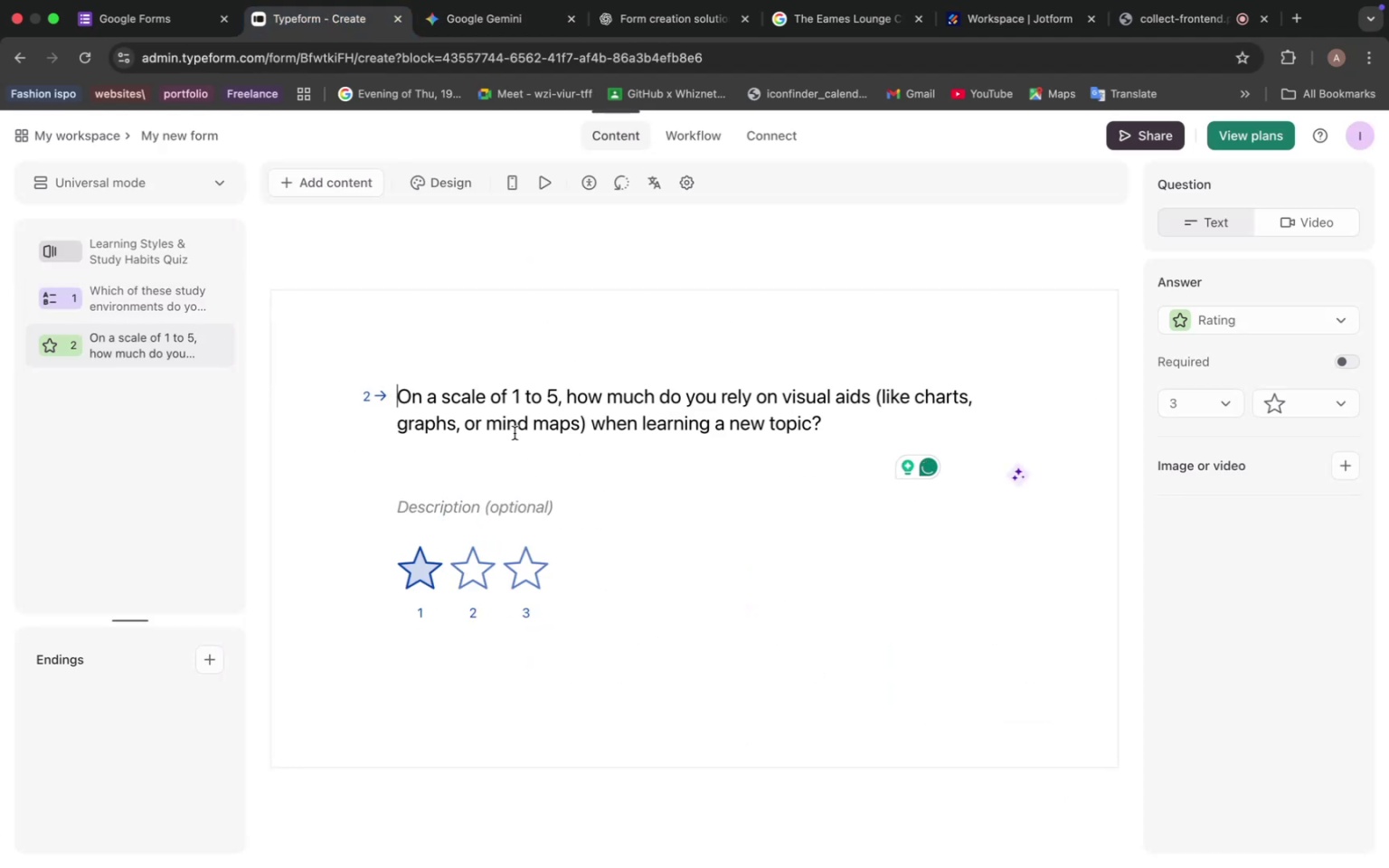 
left_click([1181, 574])
 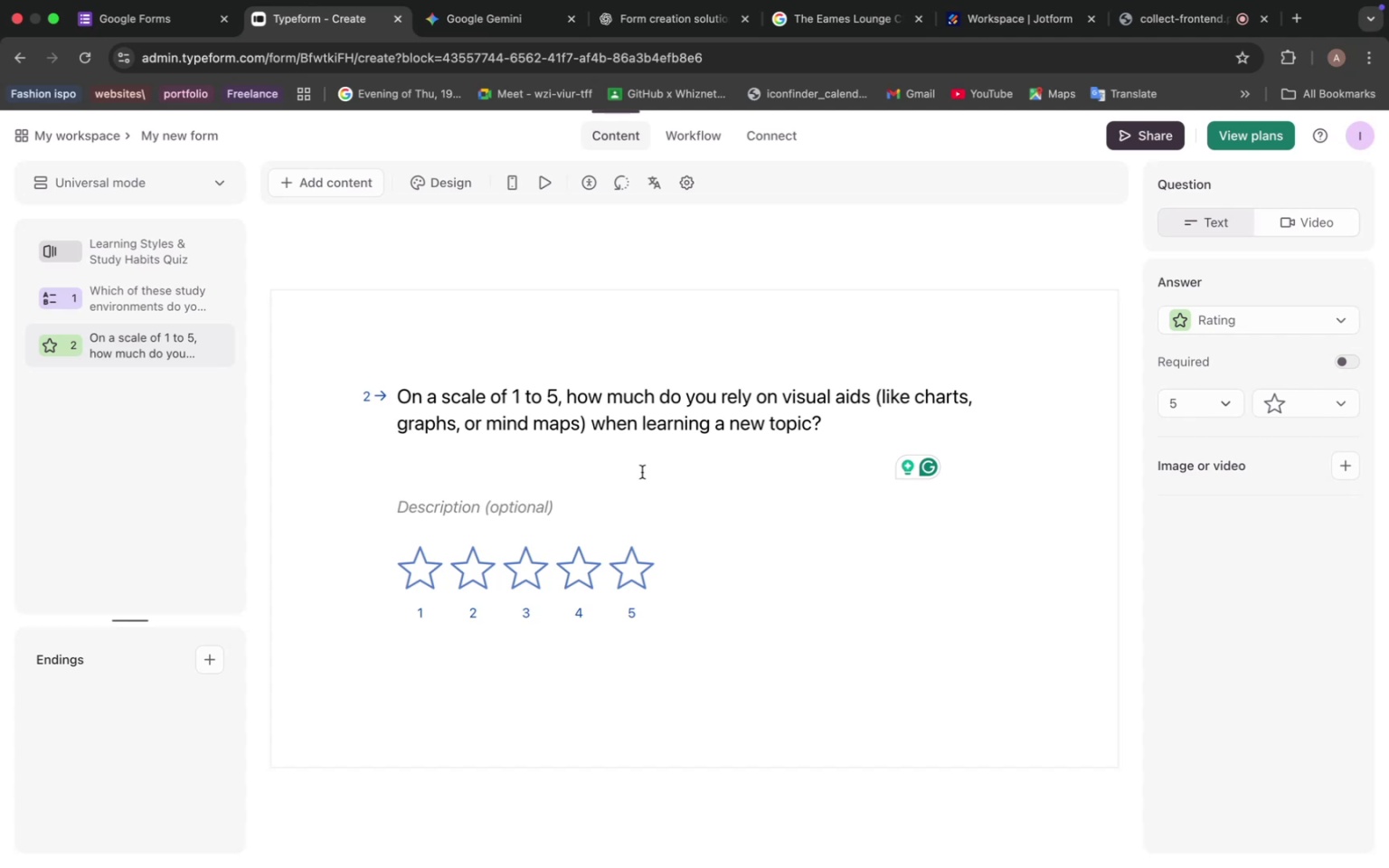 
wait(18.8)
 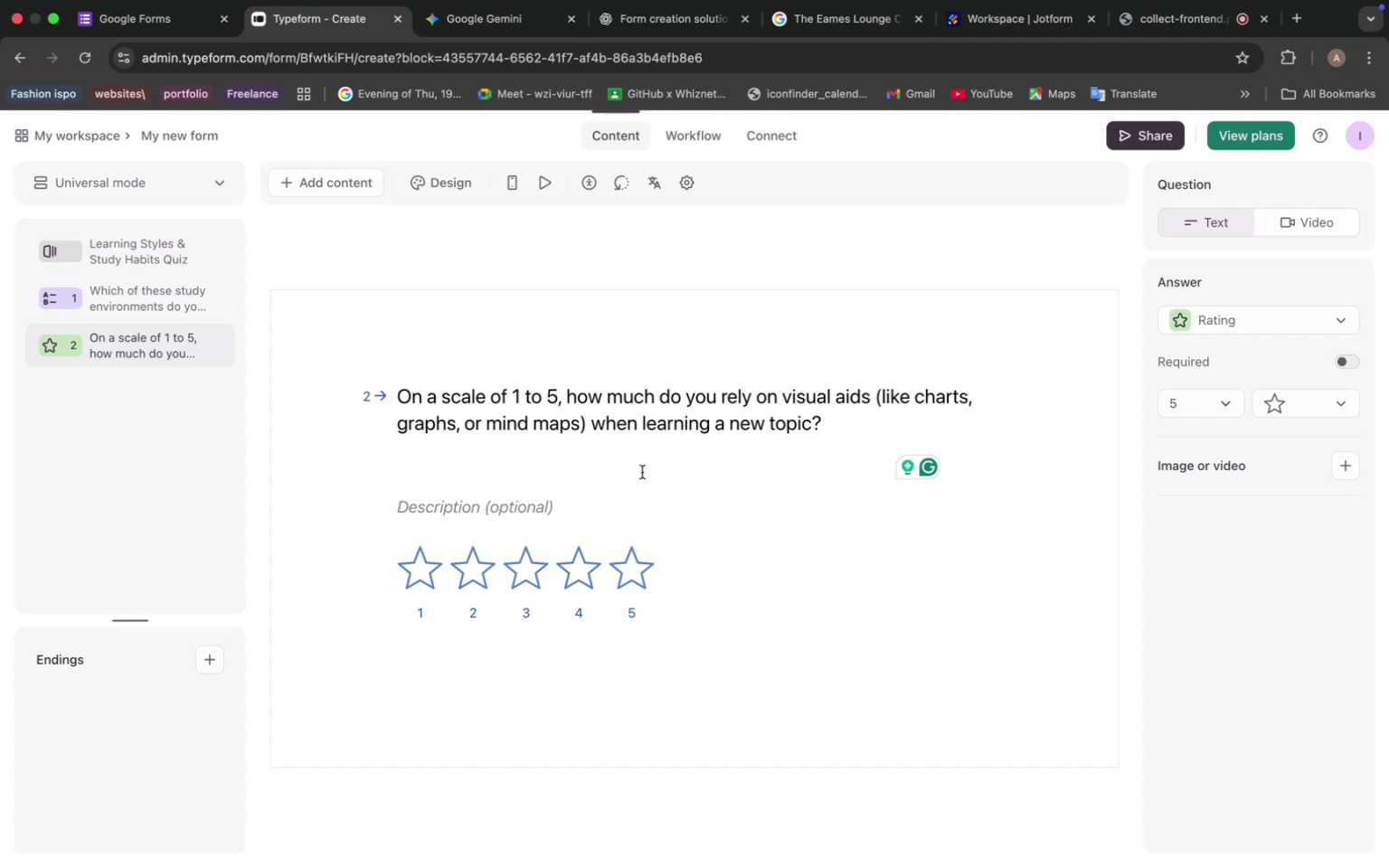 
left_click([104, 300])
 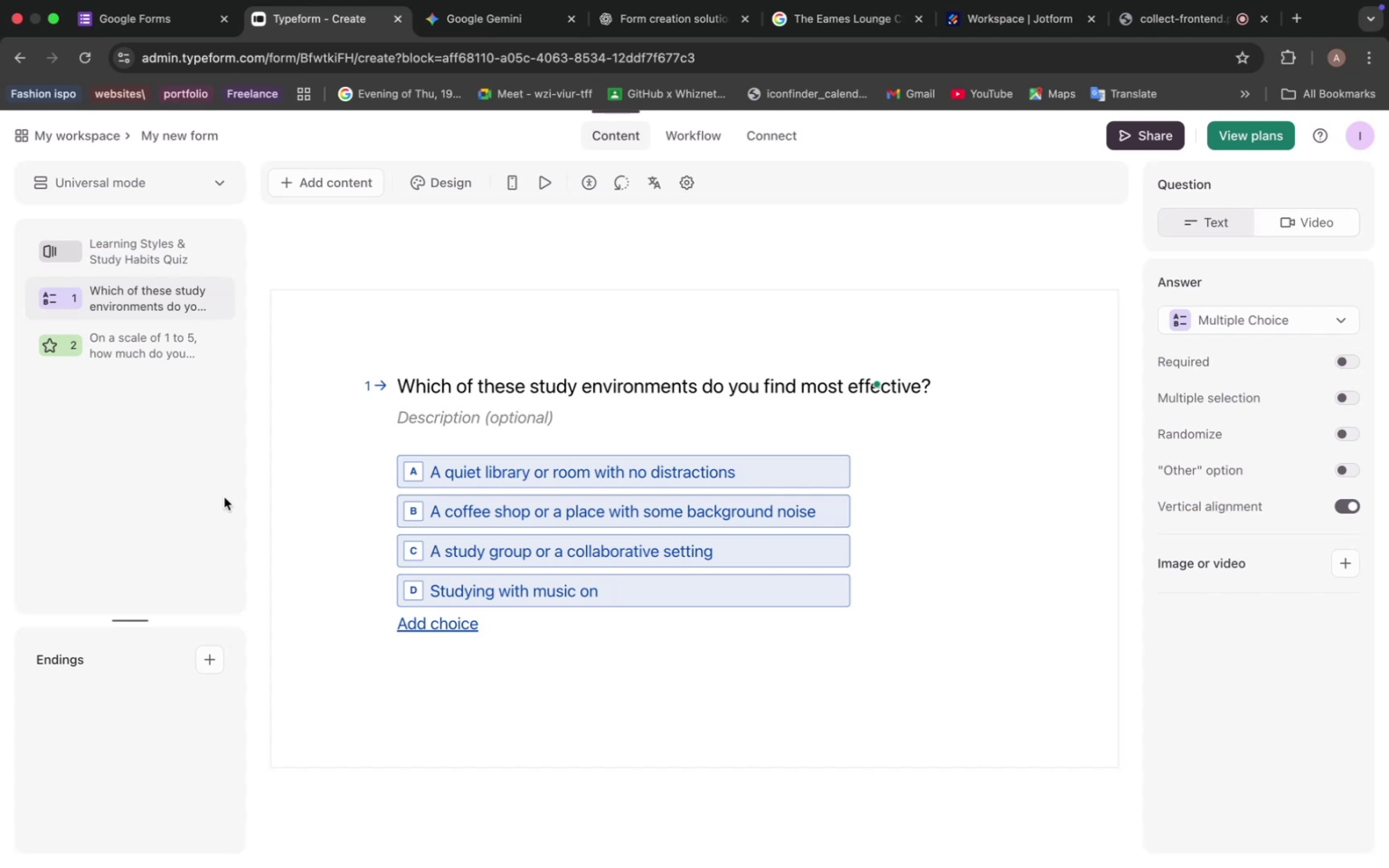 
wait(36.44)
 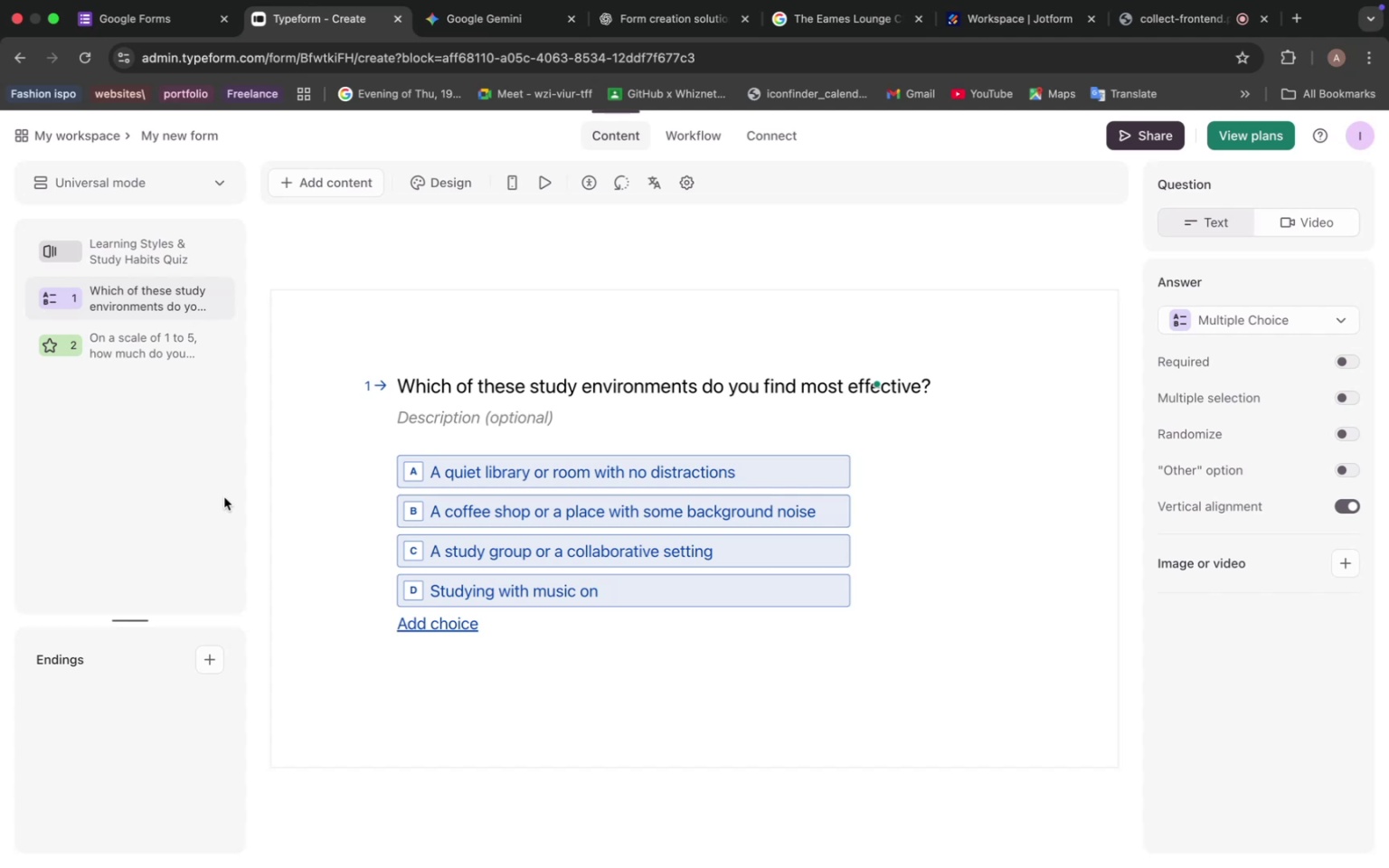 
left_click([493, 24])
 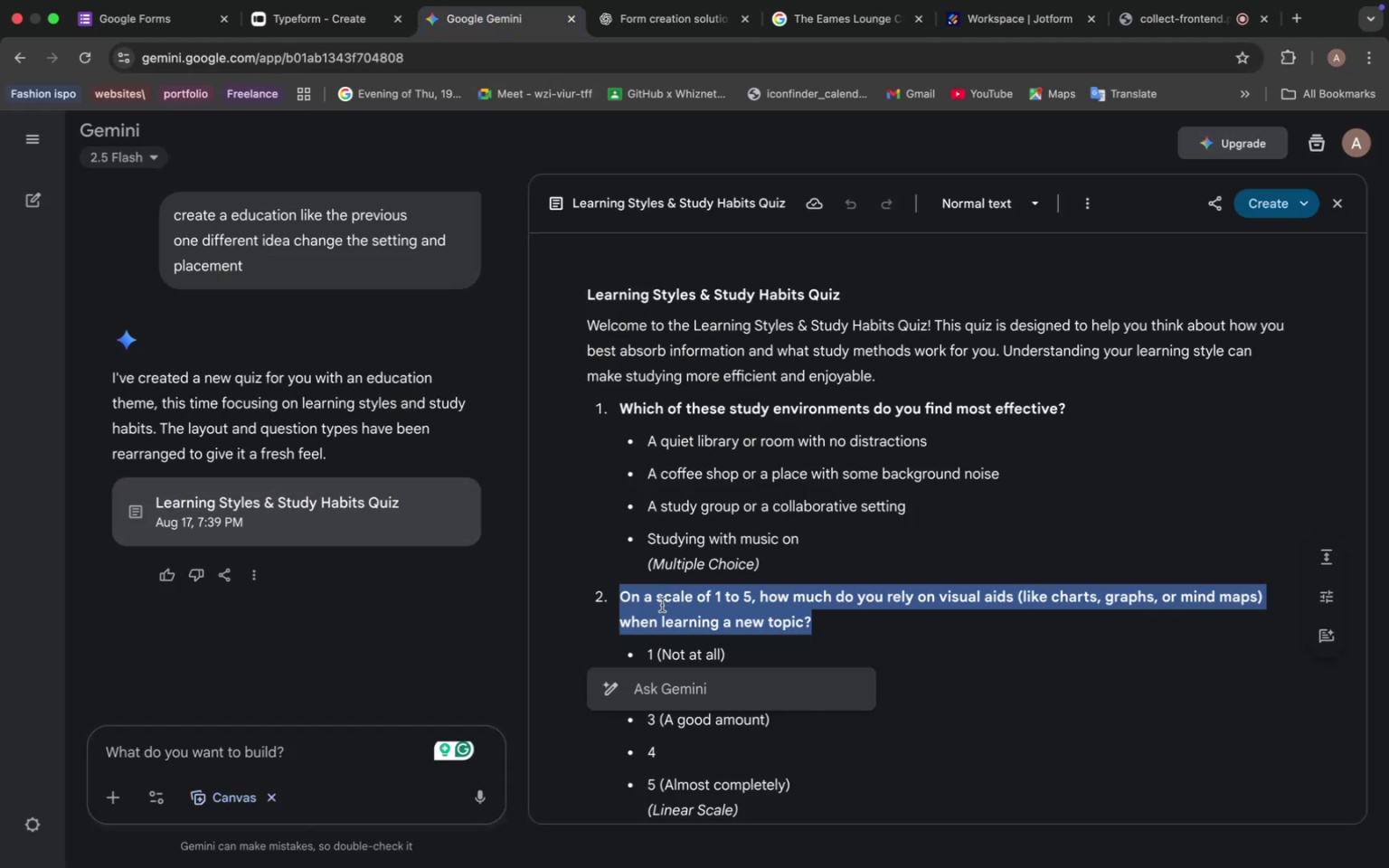 
scroll: coordinate [676, 572], scroll_direction: down, amount: 14.0
 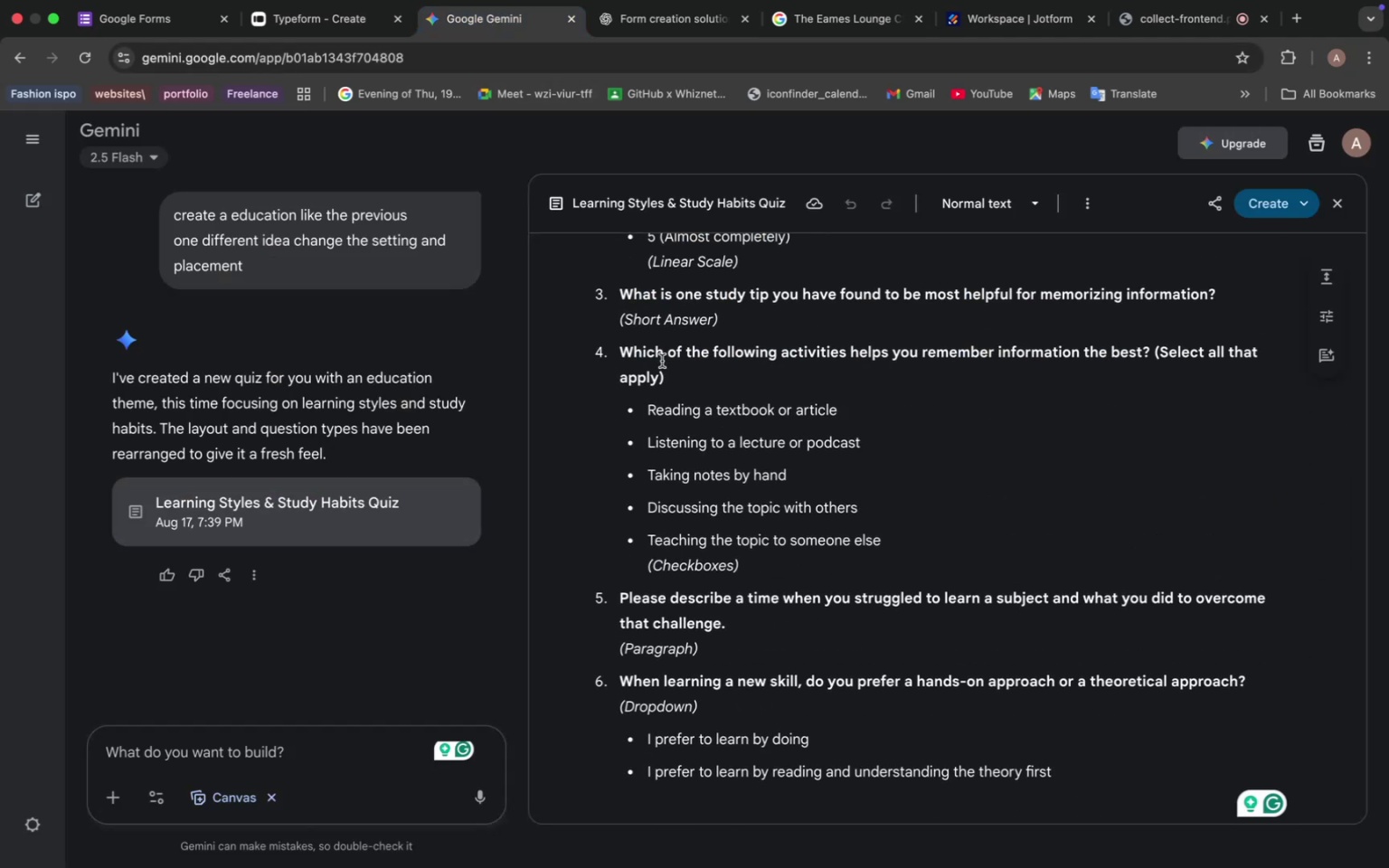 
scroll: coordinate [666, 377], scroll_direction: up, amount: 2.0
 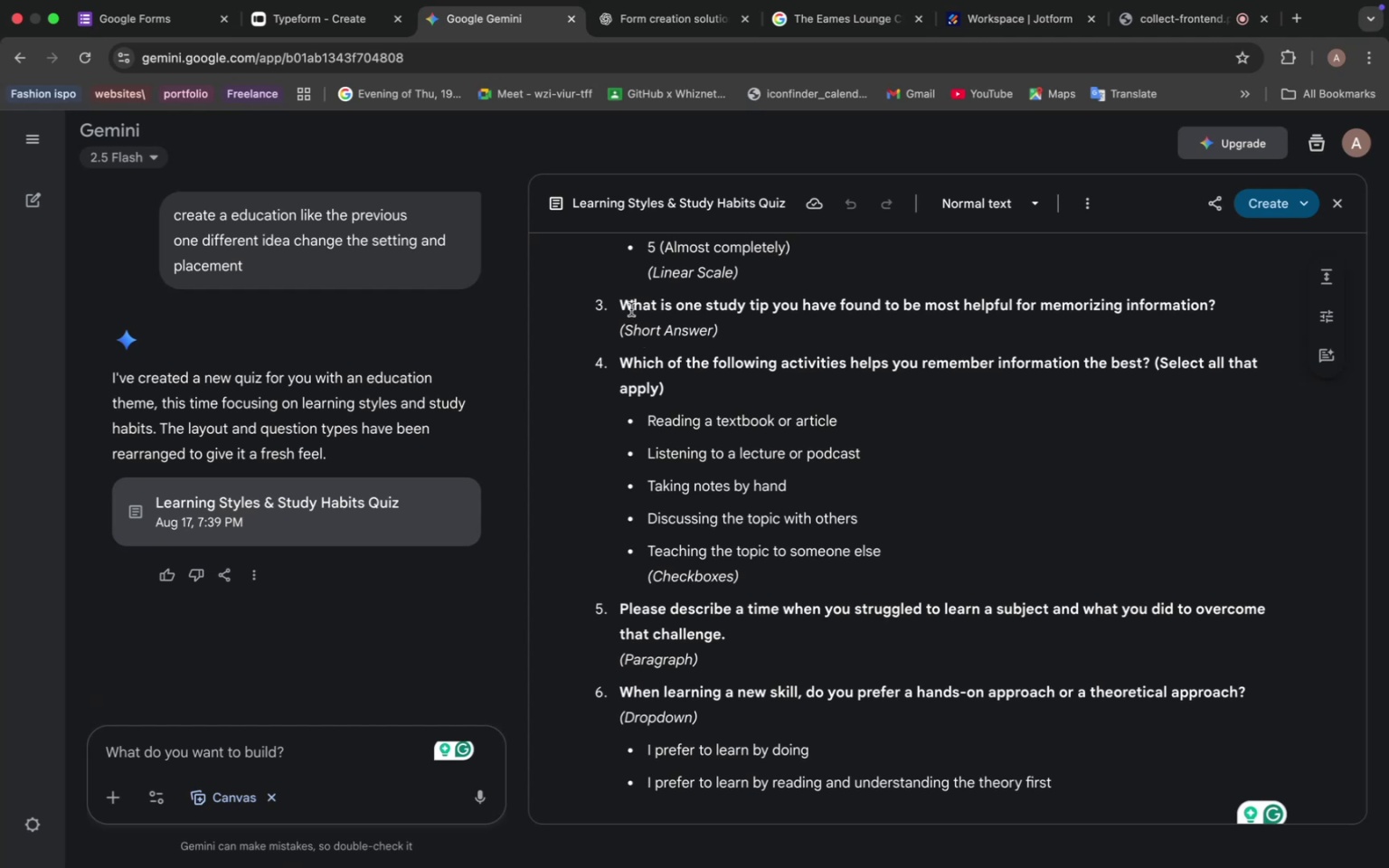 
left_click_drag(start_coordinate=[623, 301], to_coordinate=[1219, 307])
 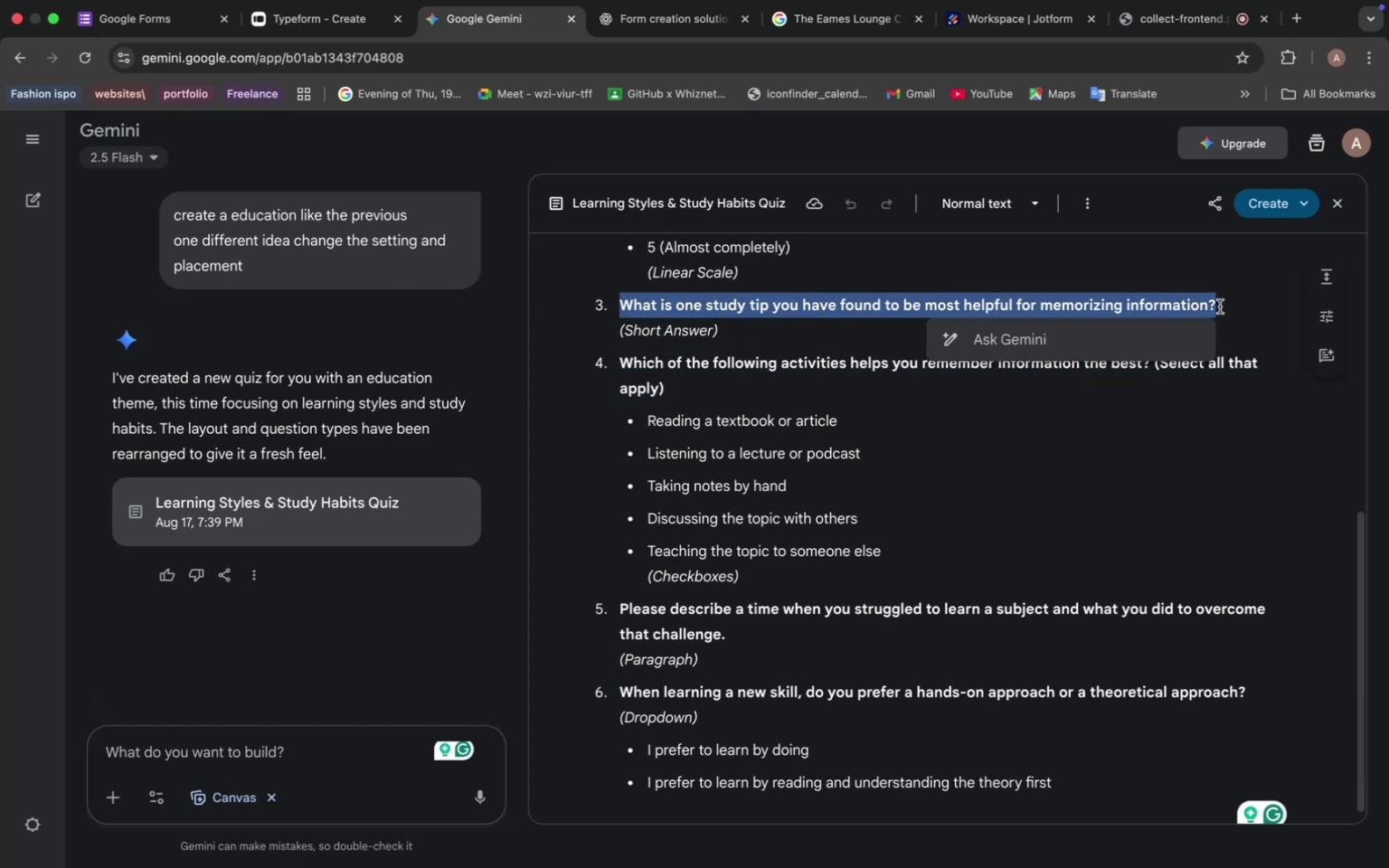 
key(Meta+C)
 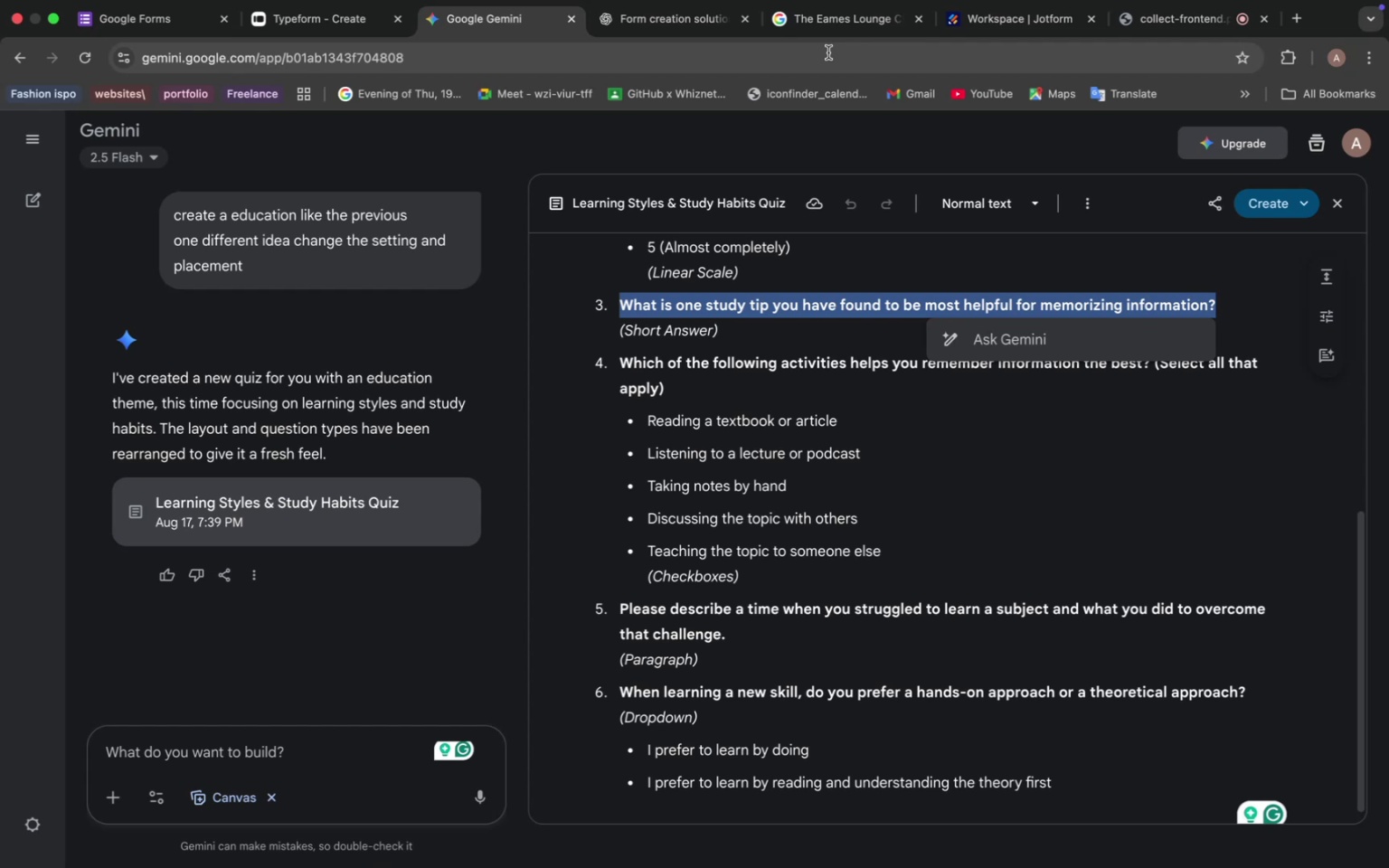 
wait(14.2)
 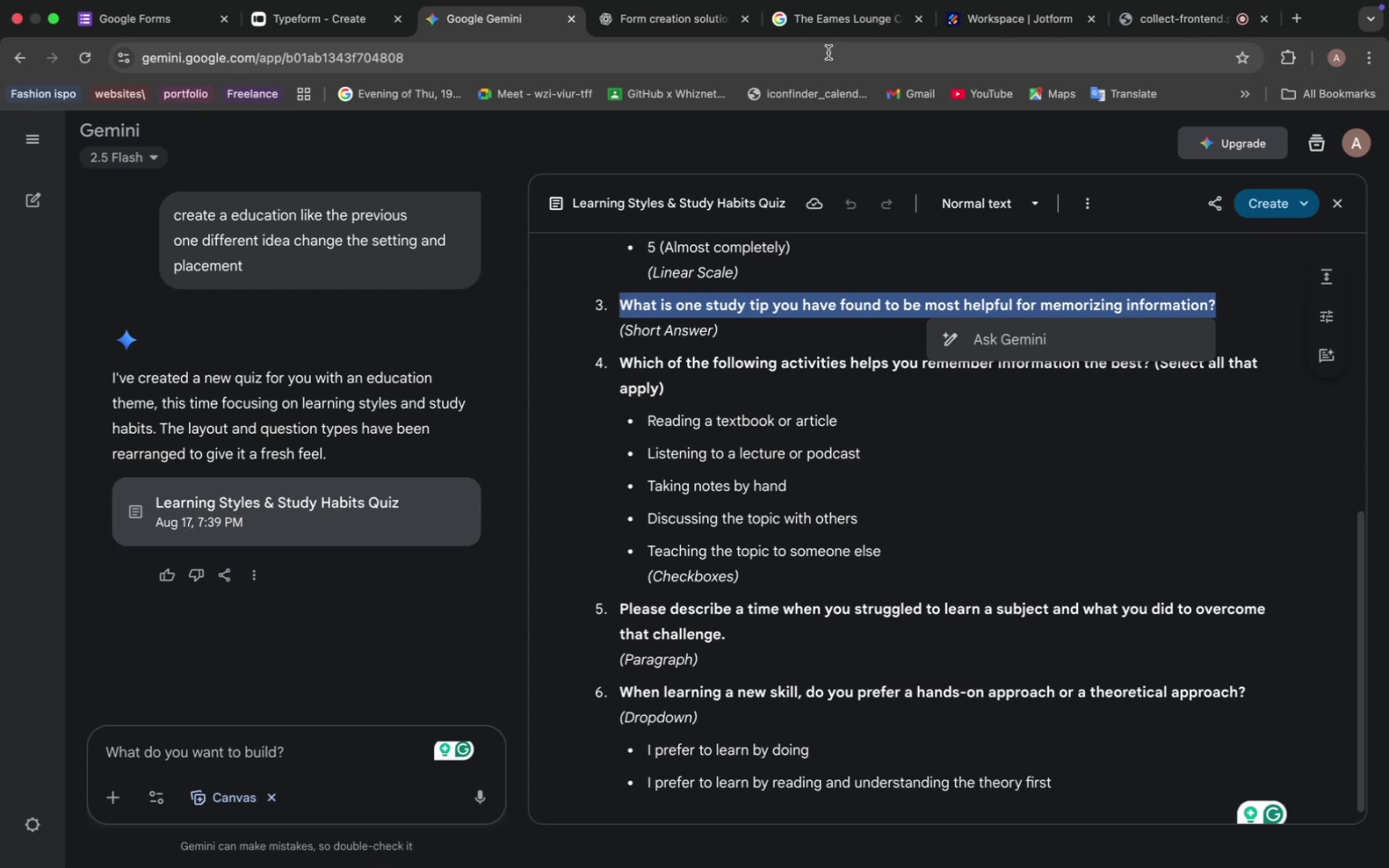 
left_click([304, 24])
 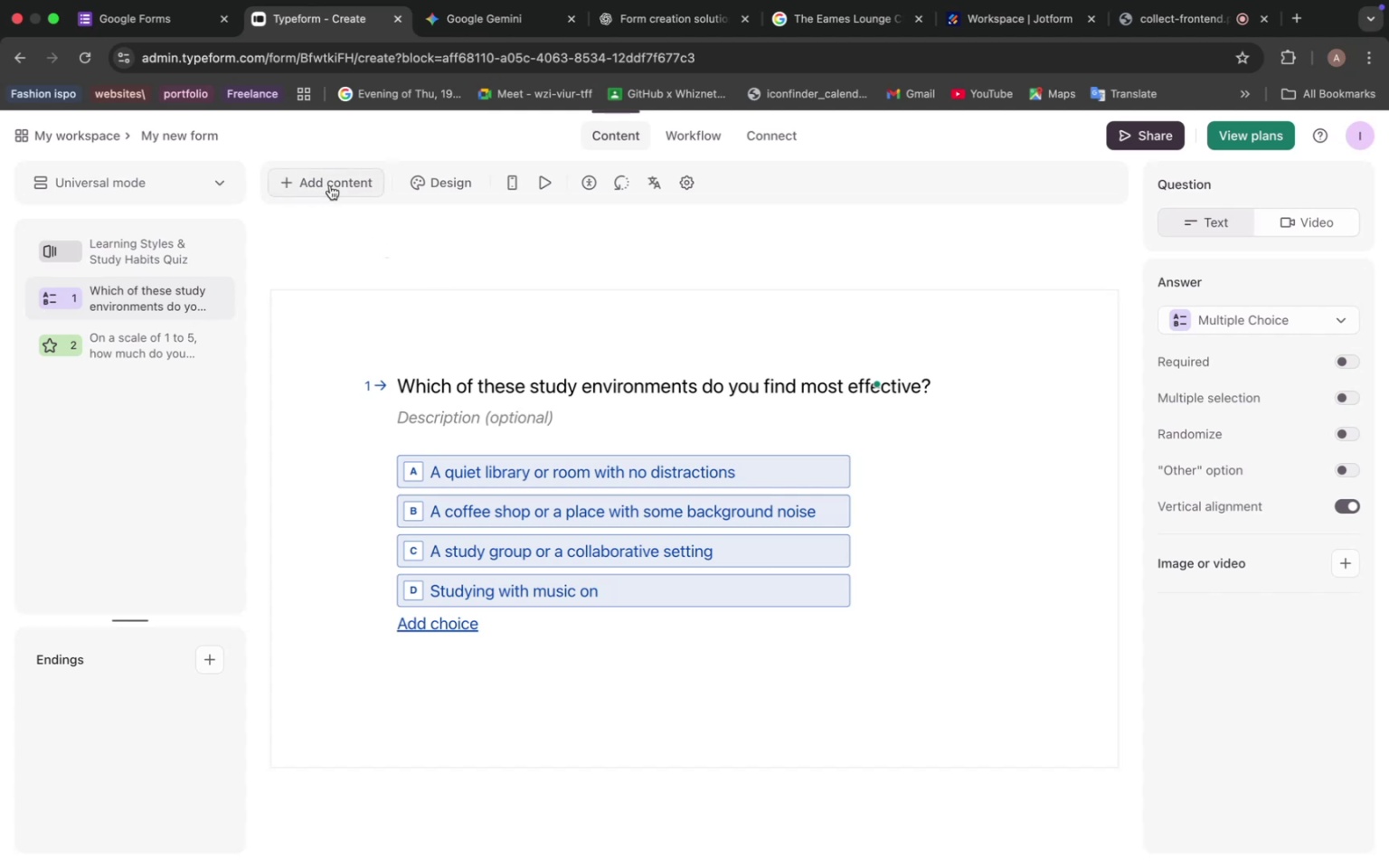 
left_click([330, 185])
 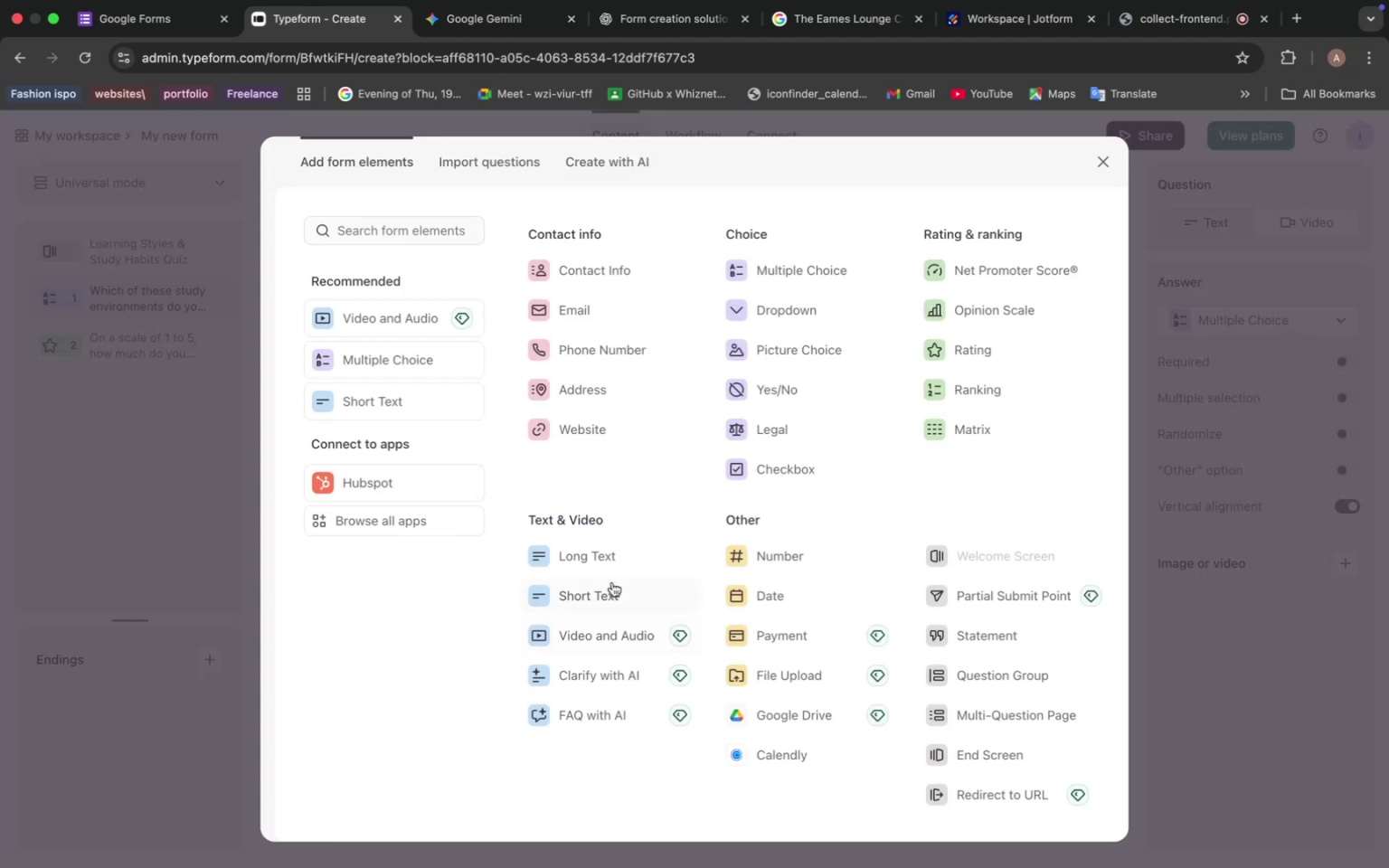 
left_click([619, 597])
 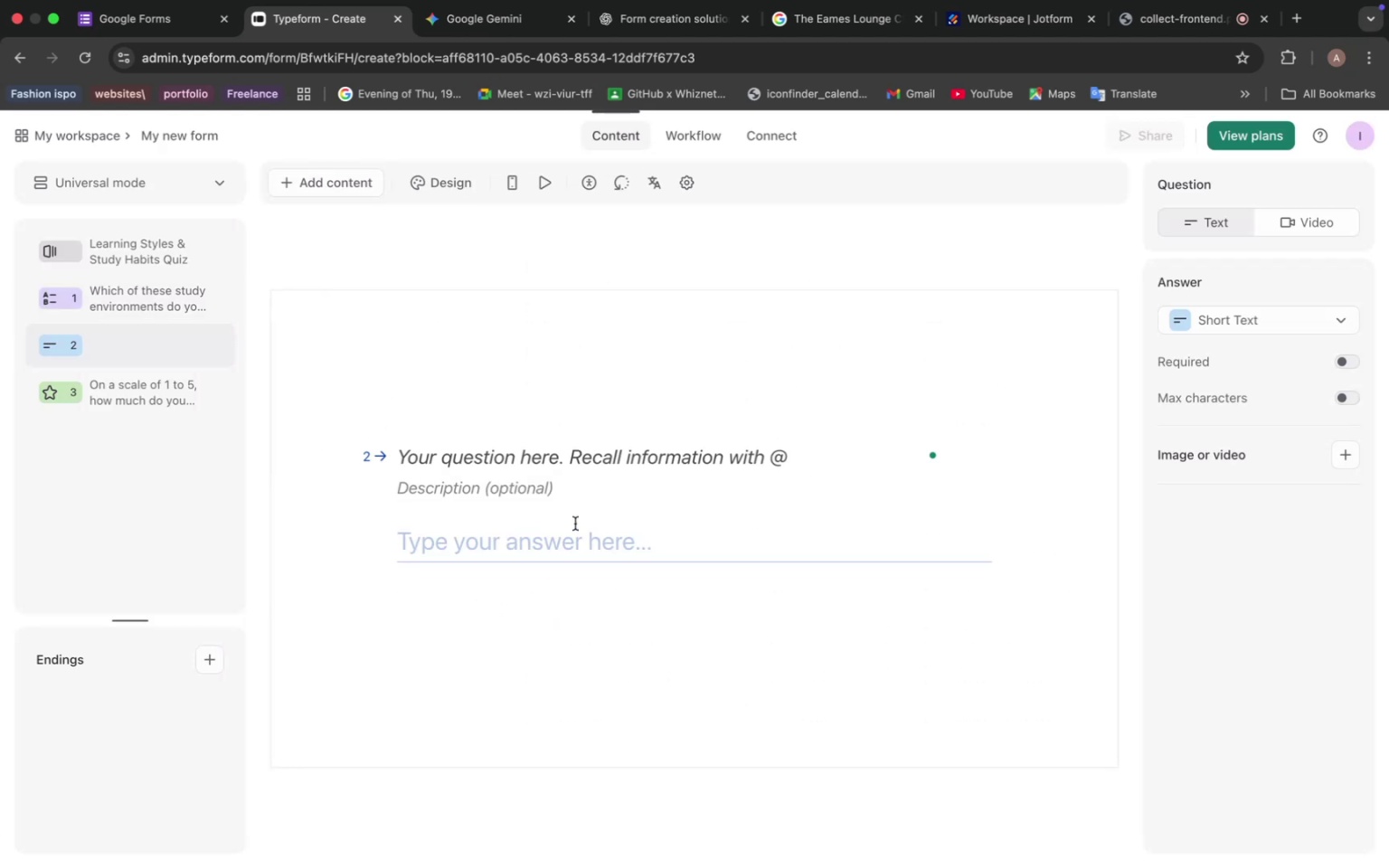 
left_click([540, 440])
 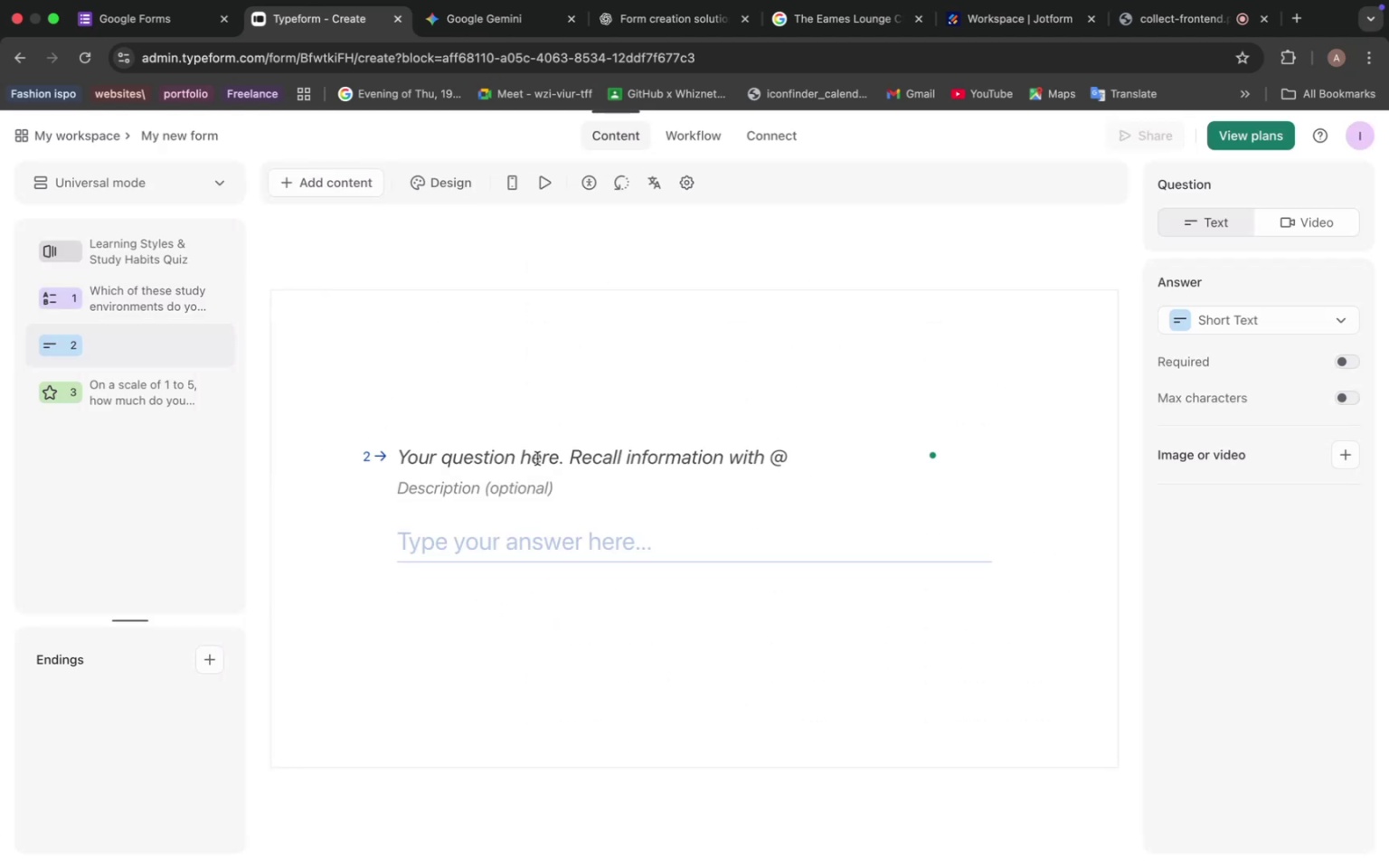 
left_click([535, 459])
 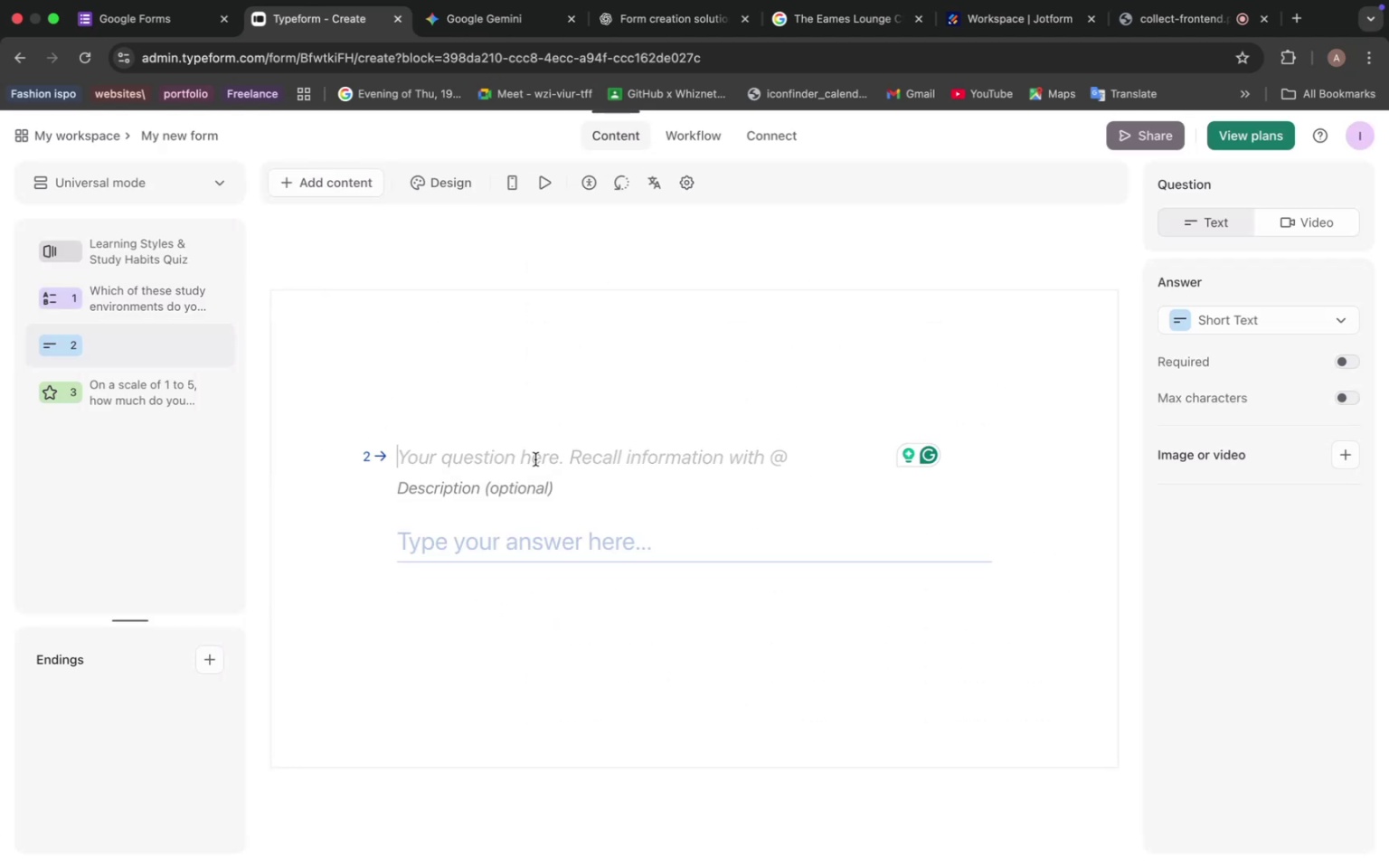 
key(Meta+V)
 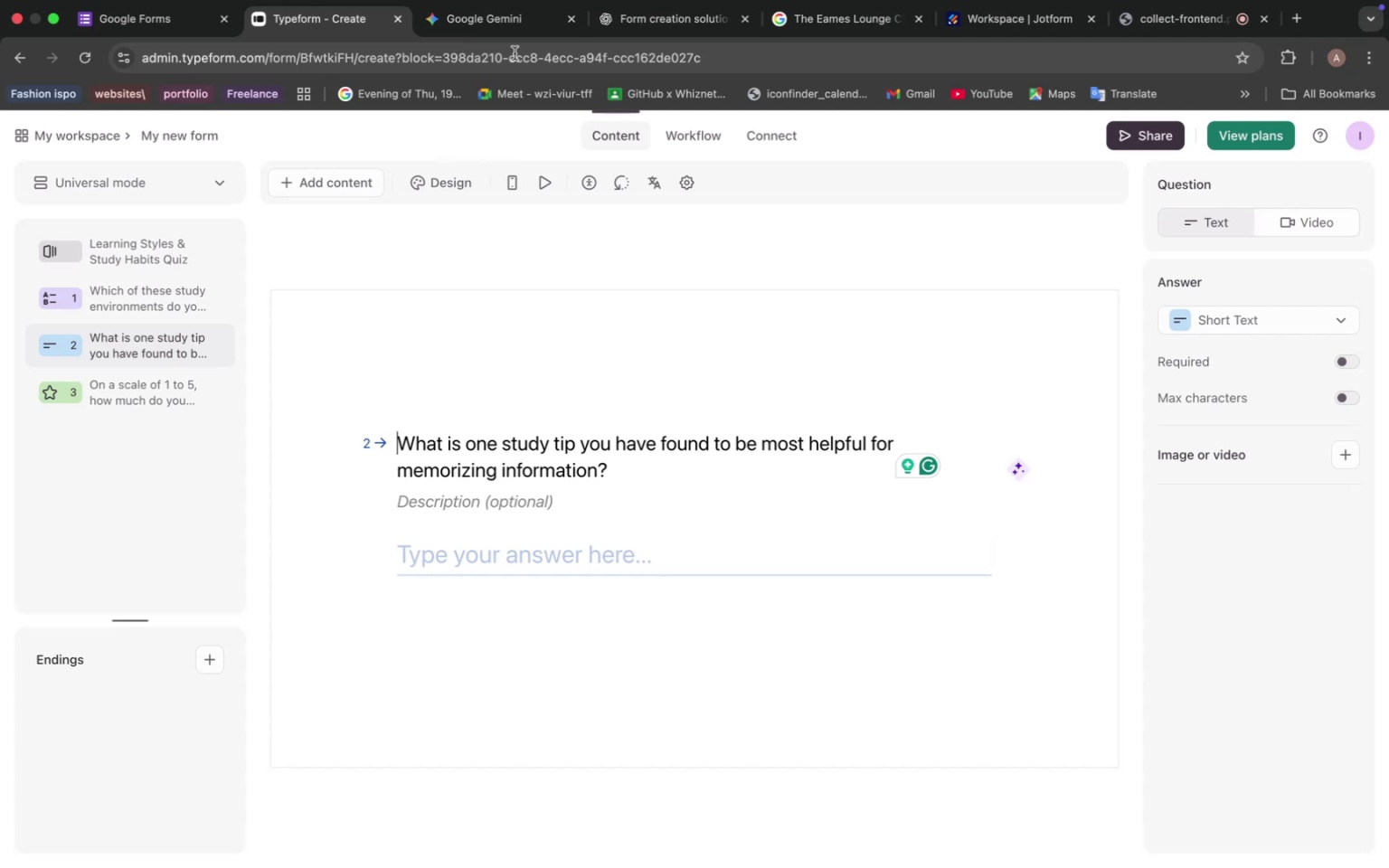 
wait(14.19)
 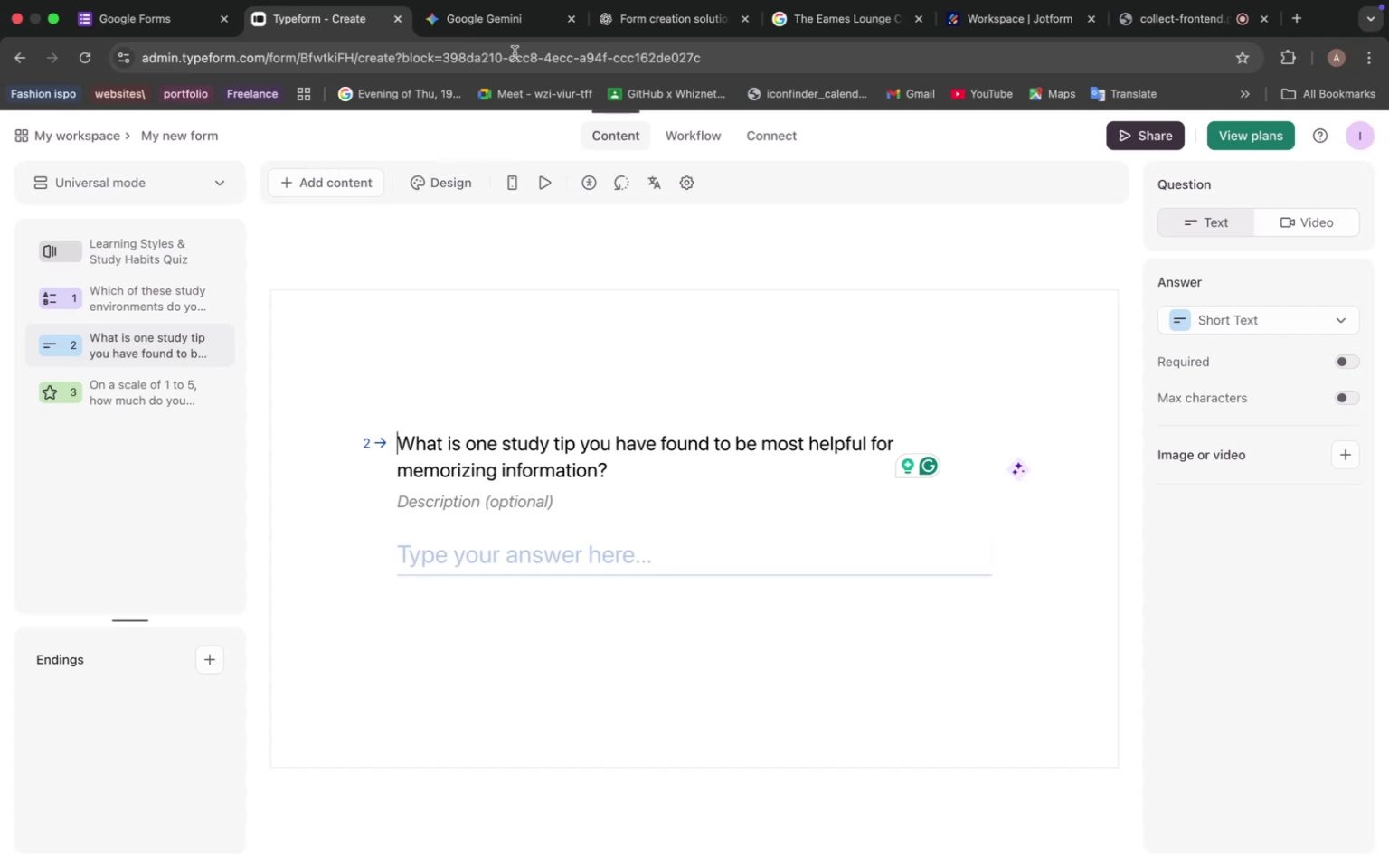 
left_click([505, 29])
 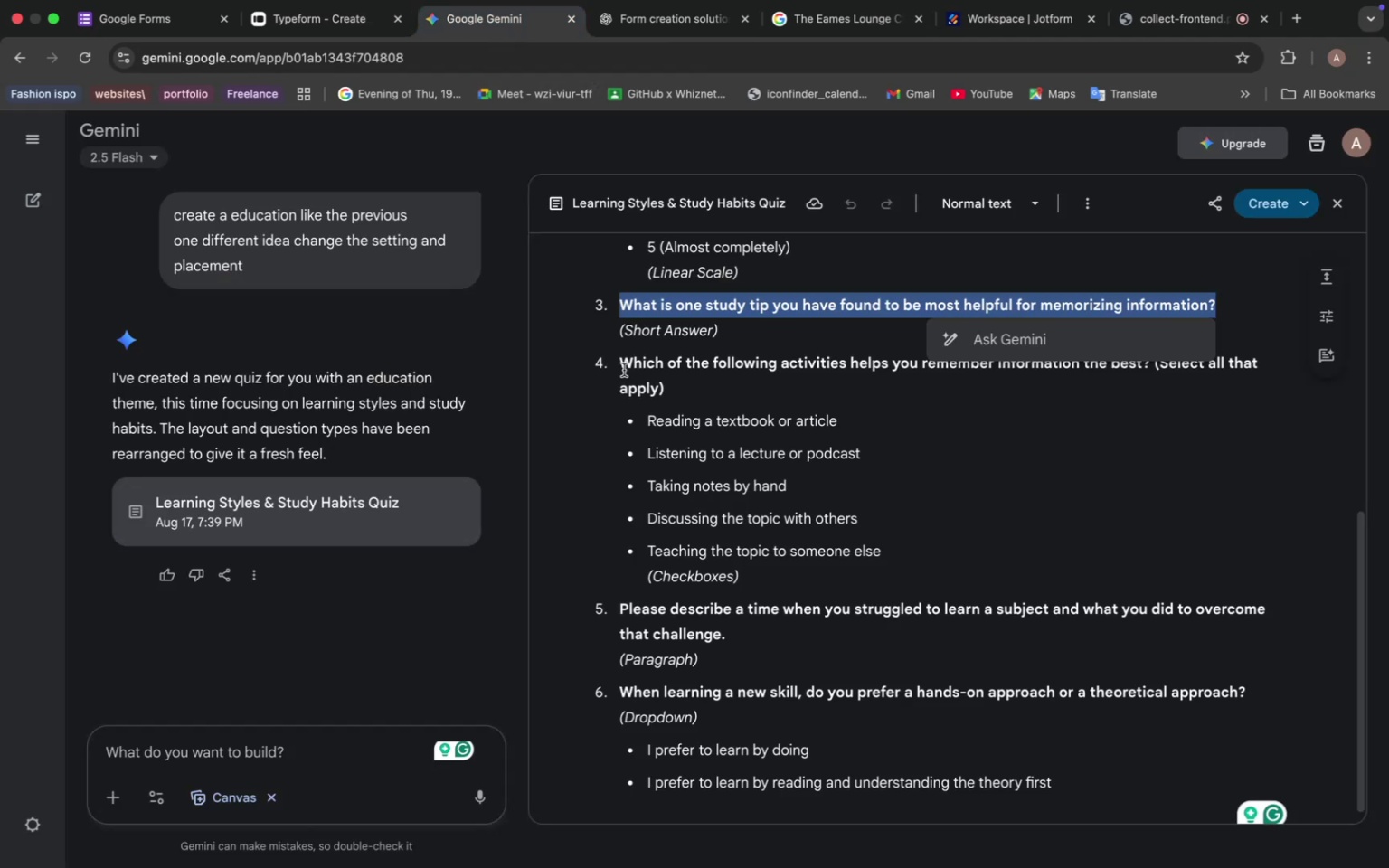 
left_click_drag(start_coordinate=[617, 362], to_coordinate=[1152, 364])
 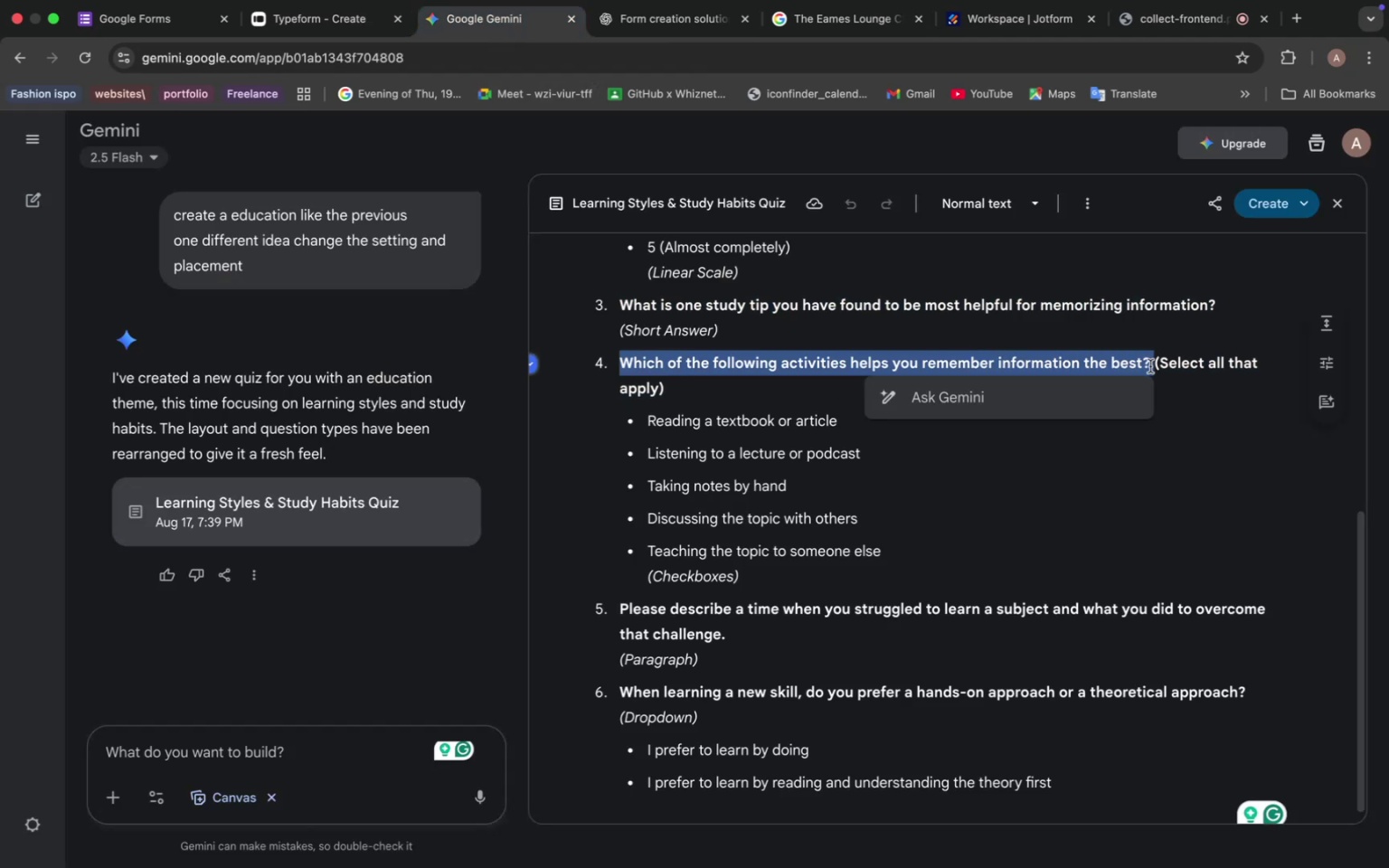 
key(Meta+C)
 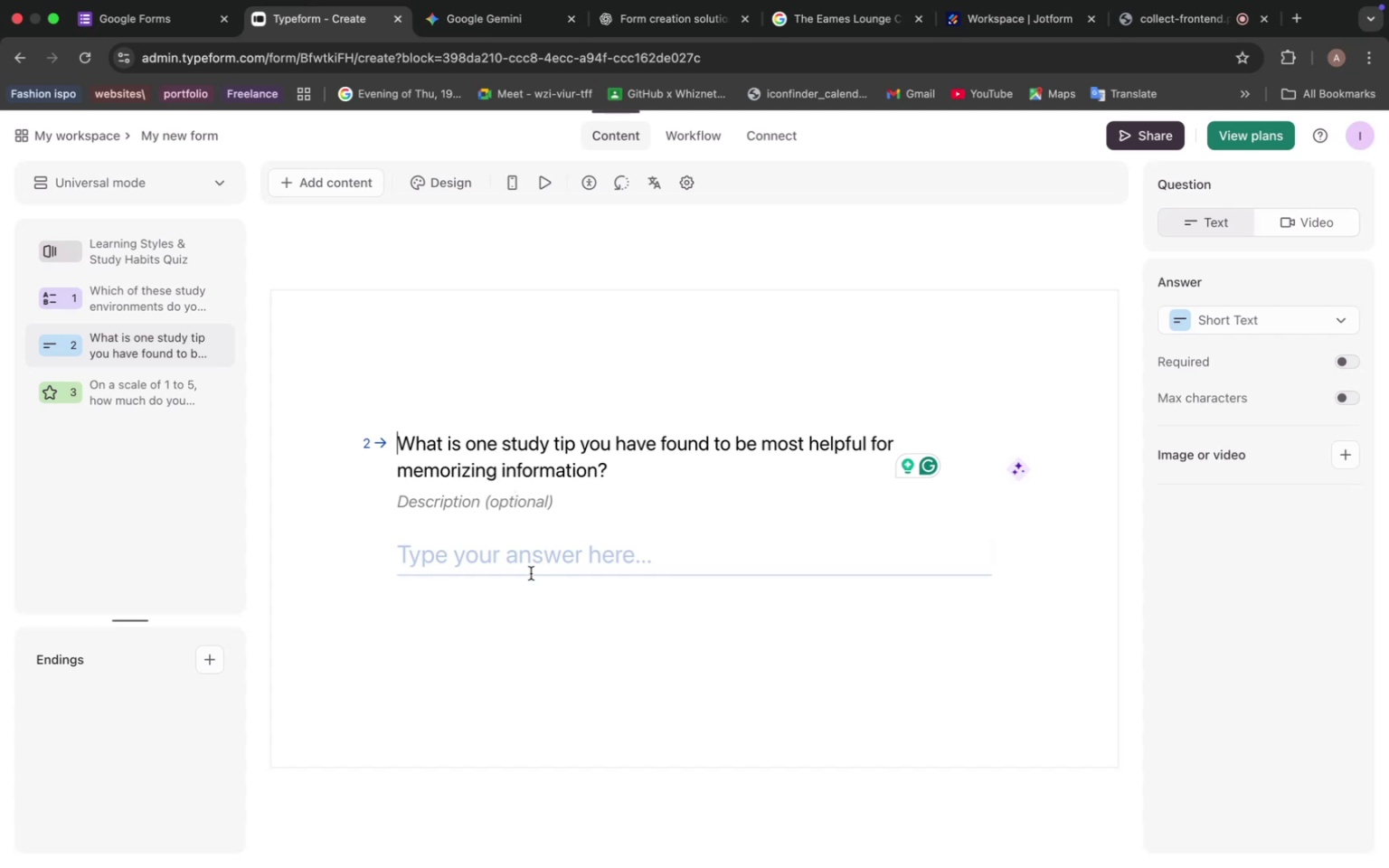 
left_click([341, 191])
 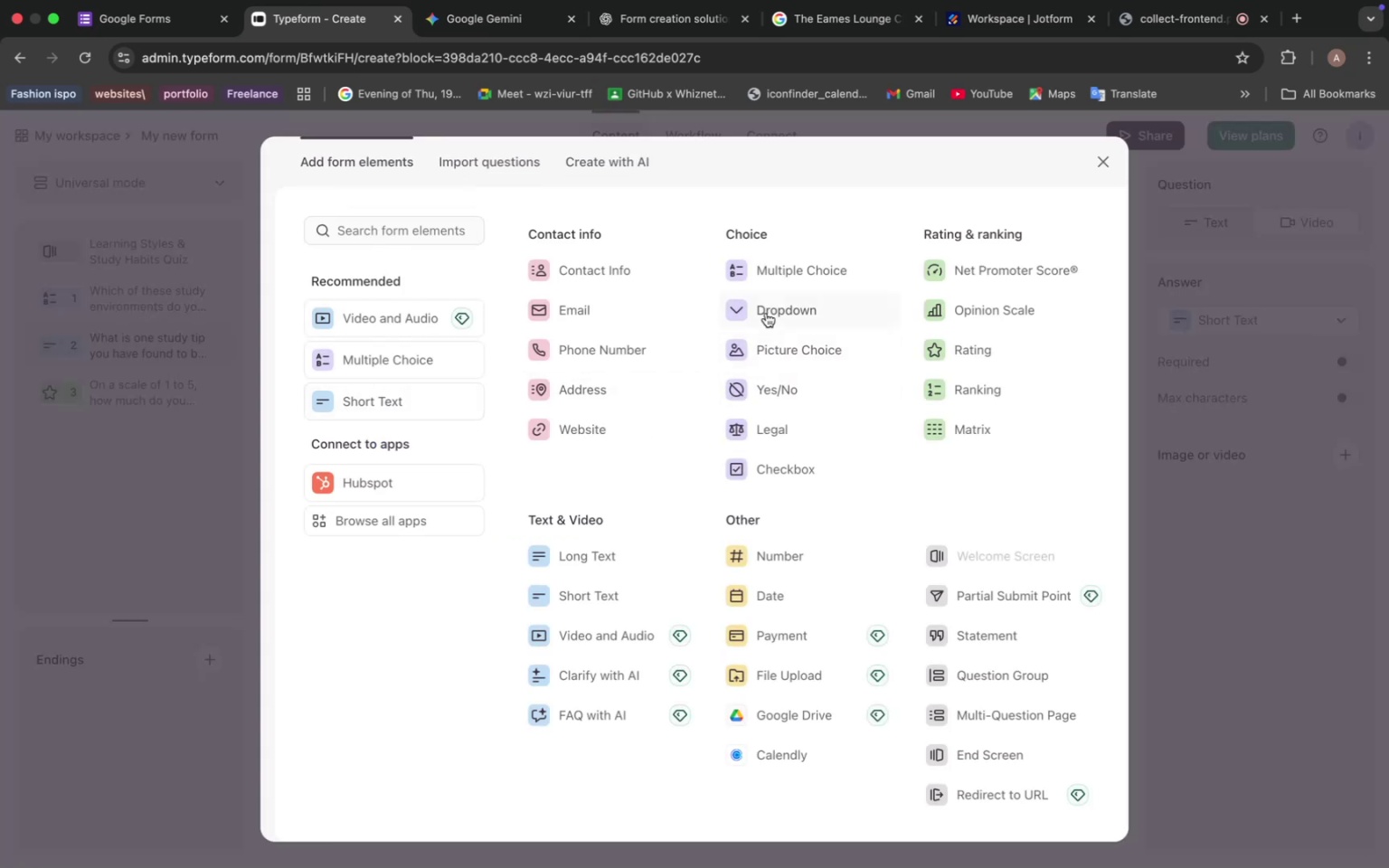 
left_click([766, 307])
 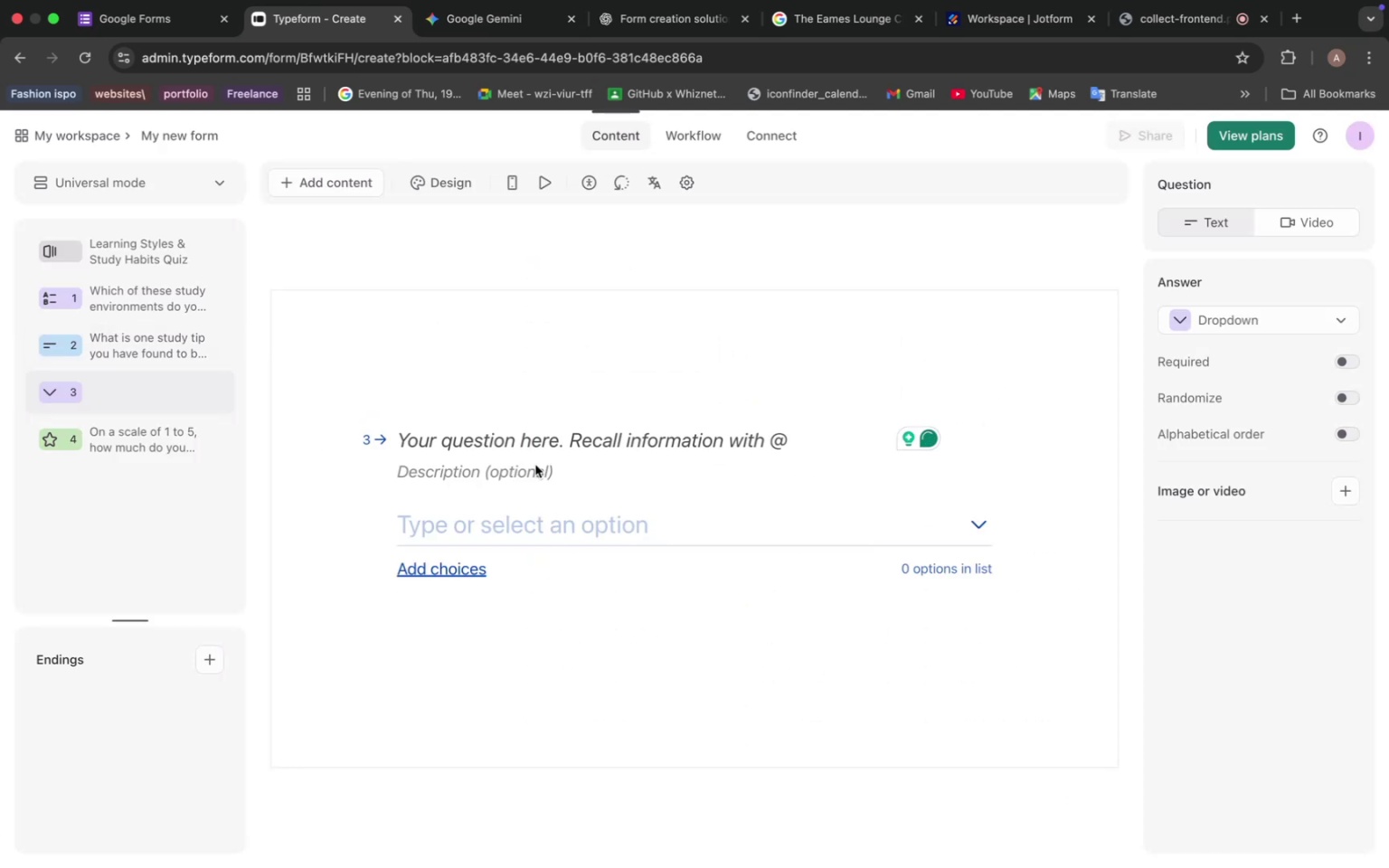 
left_click([534, 437])
 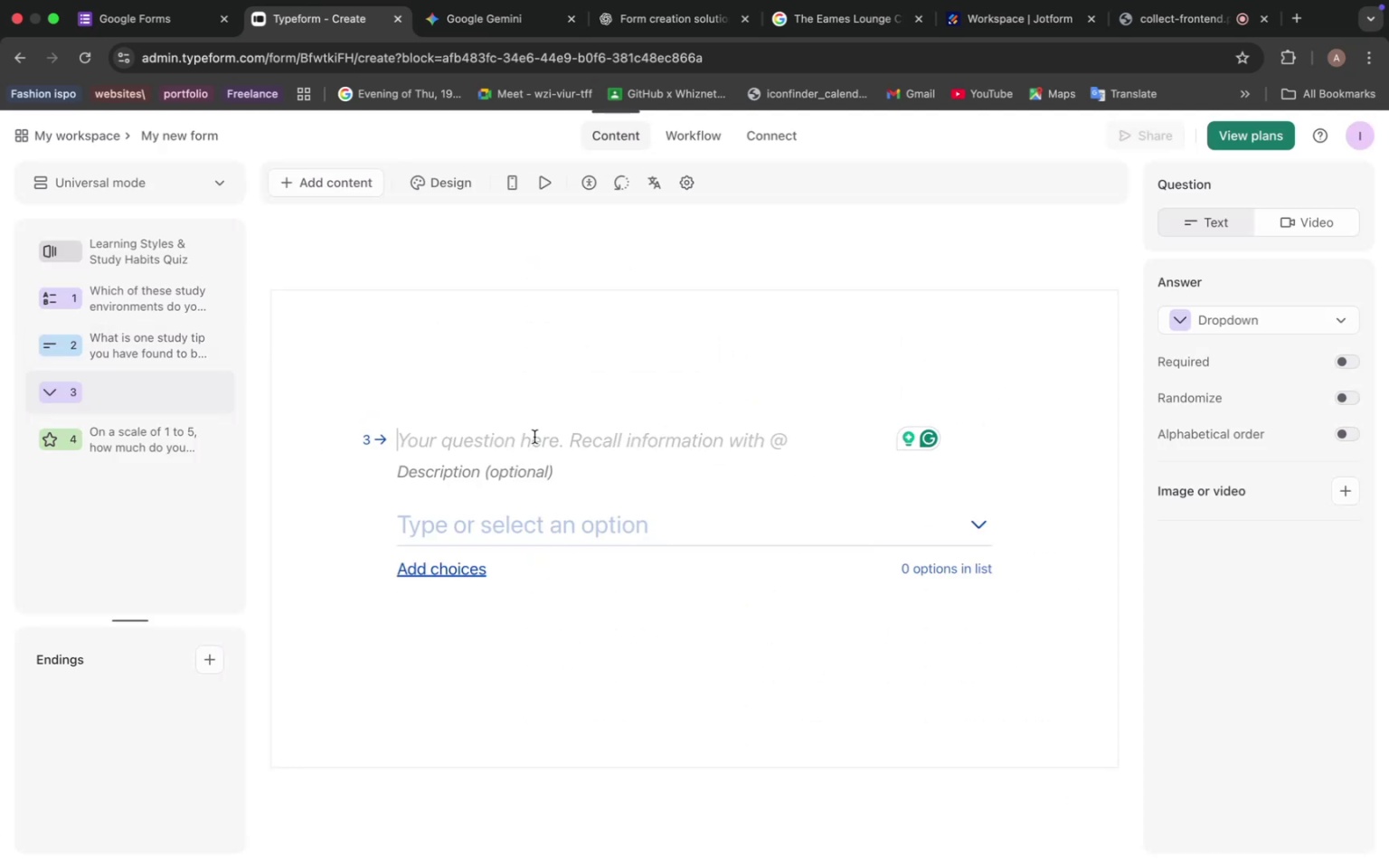 
key(Meta+V)
 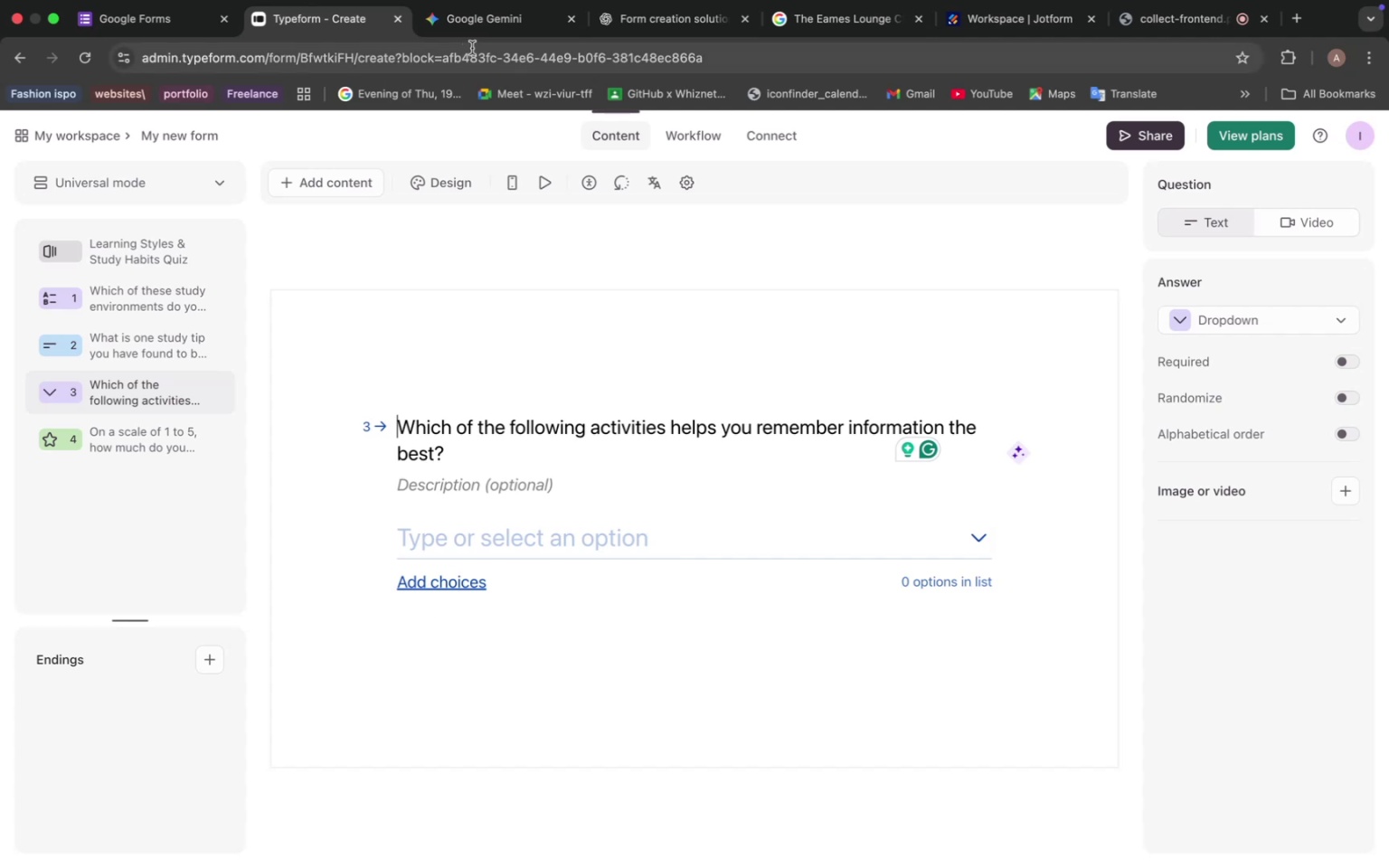 
wait(9.5)
 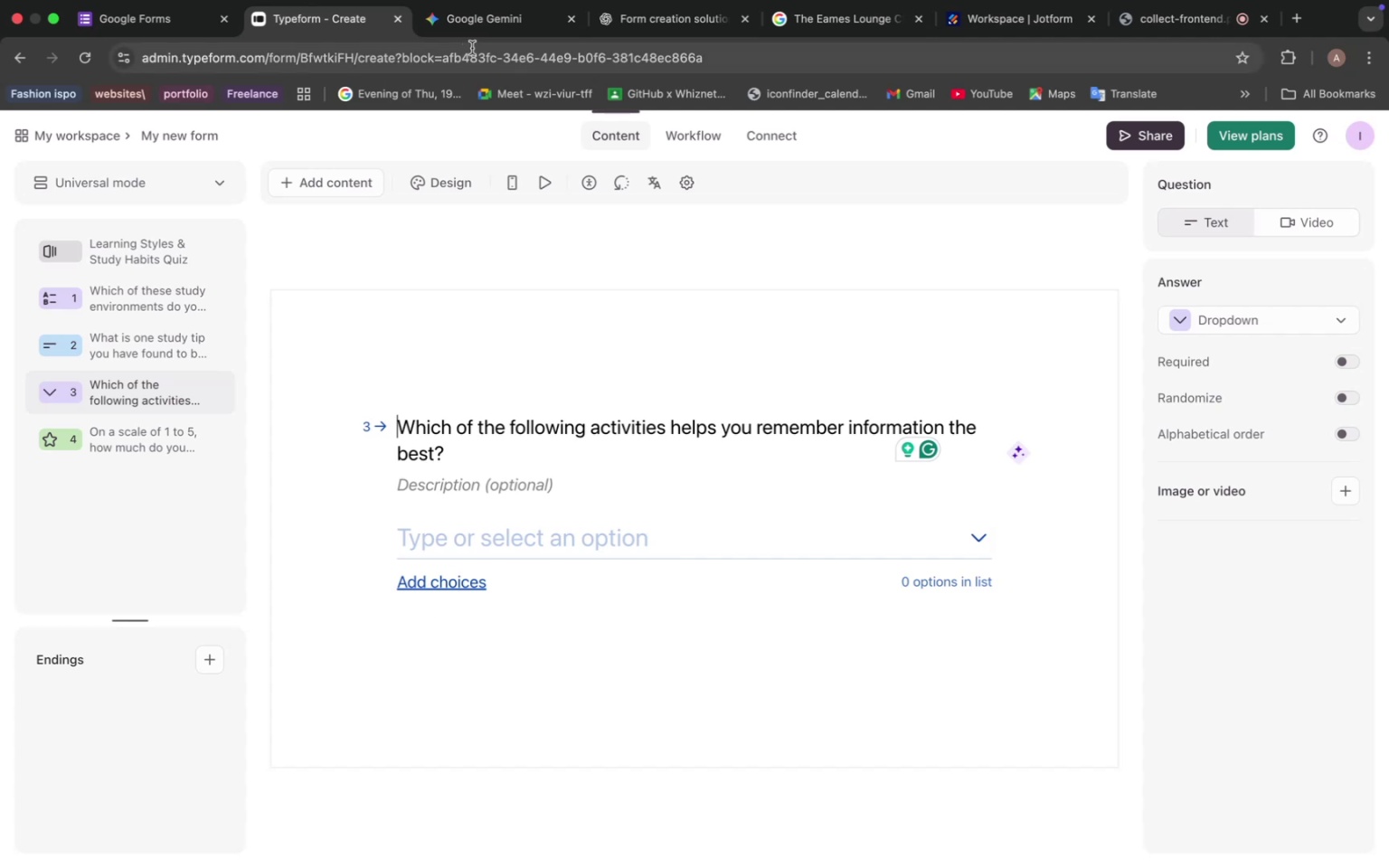 
left_click([506, 29])
 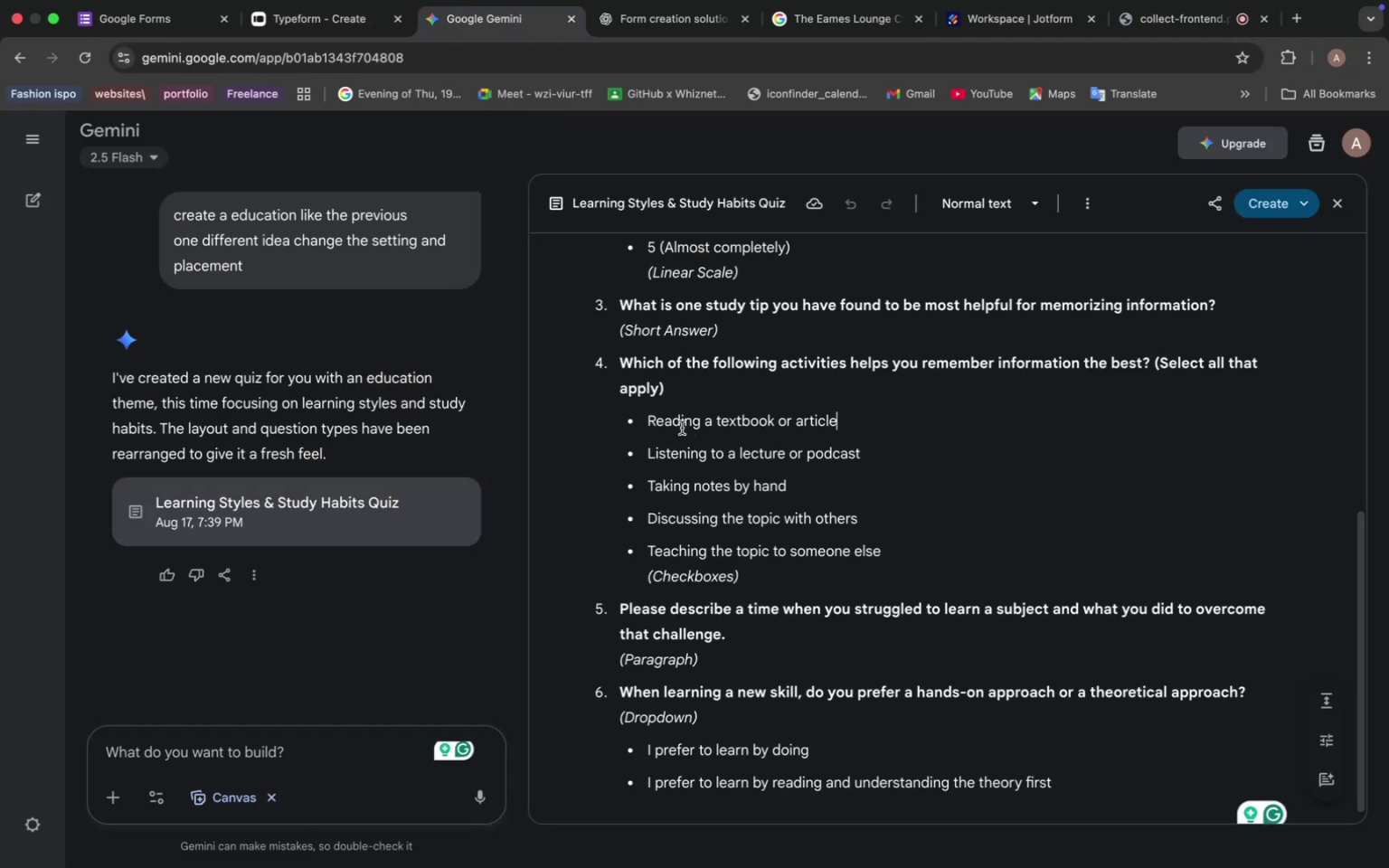 
left_click_drag(start_coordinate=[647, 420], to_coordinate=[881, 428])
 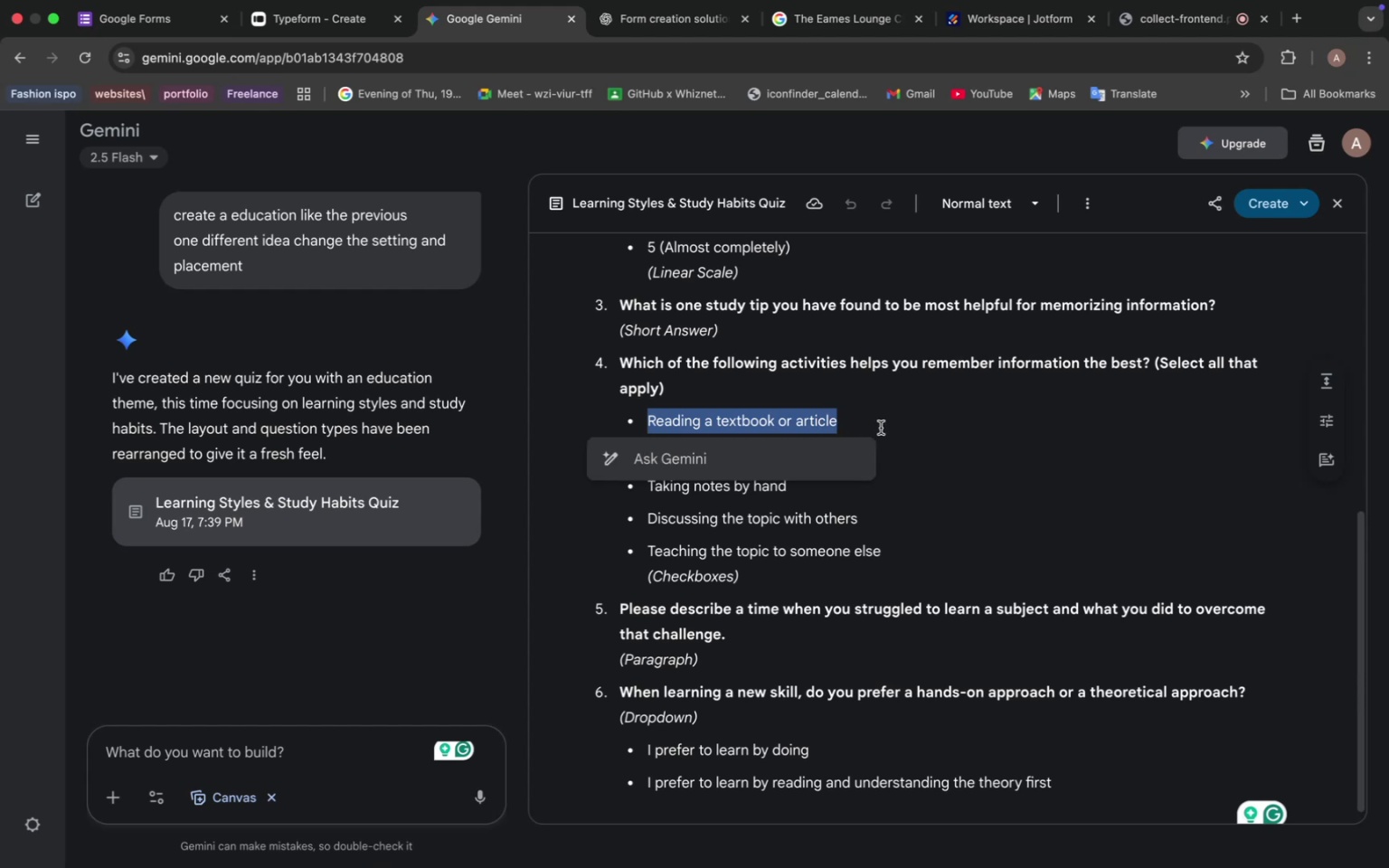 
key(Meta+C)
 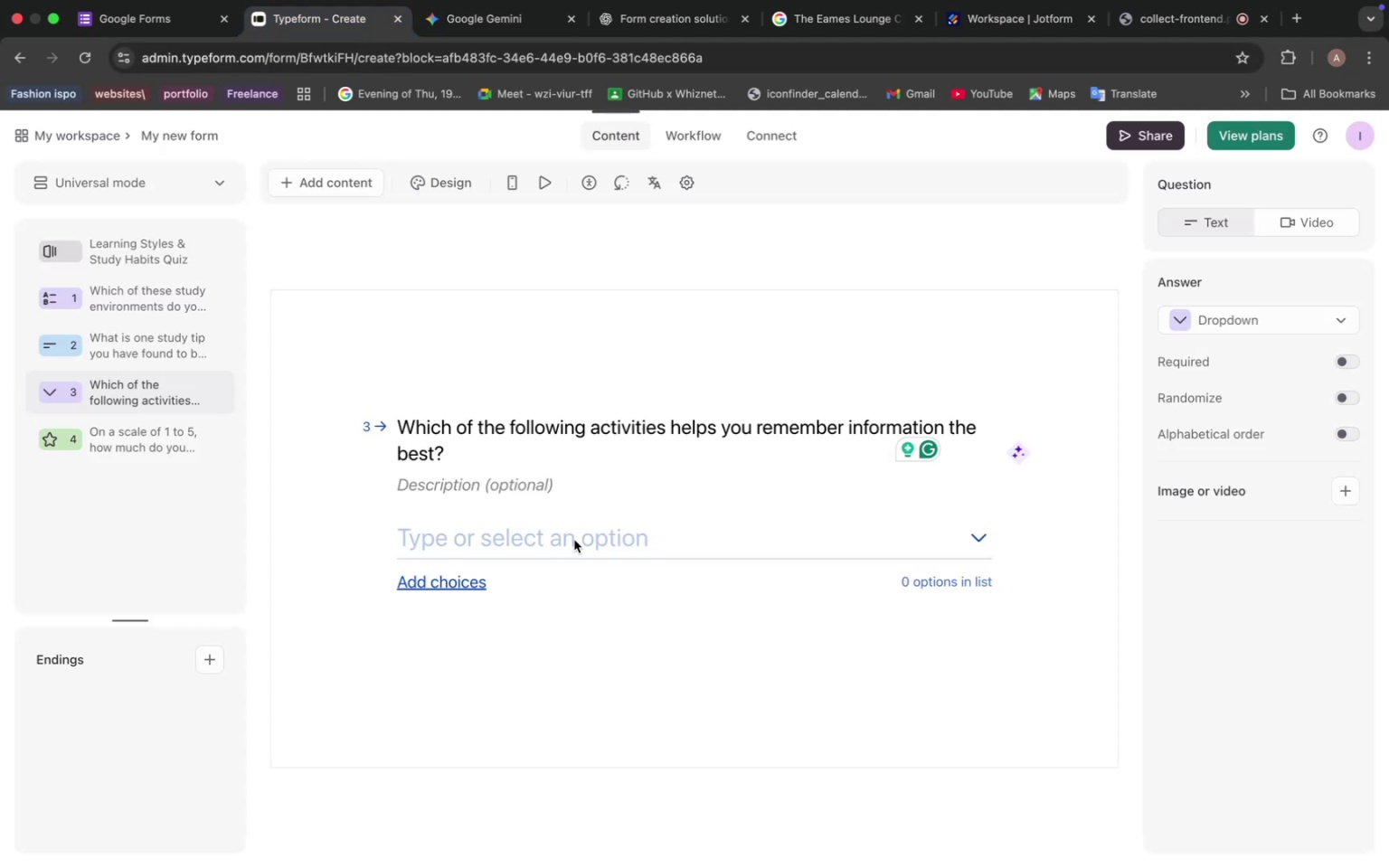 
left_click([423, 582])
 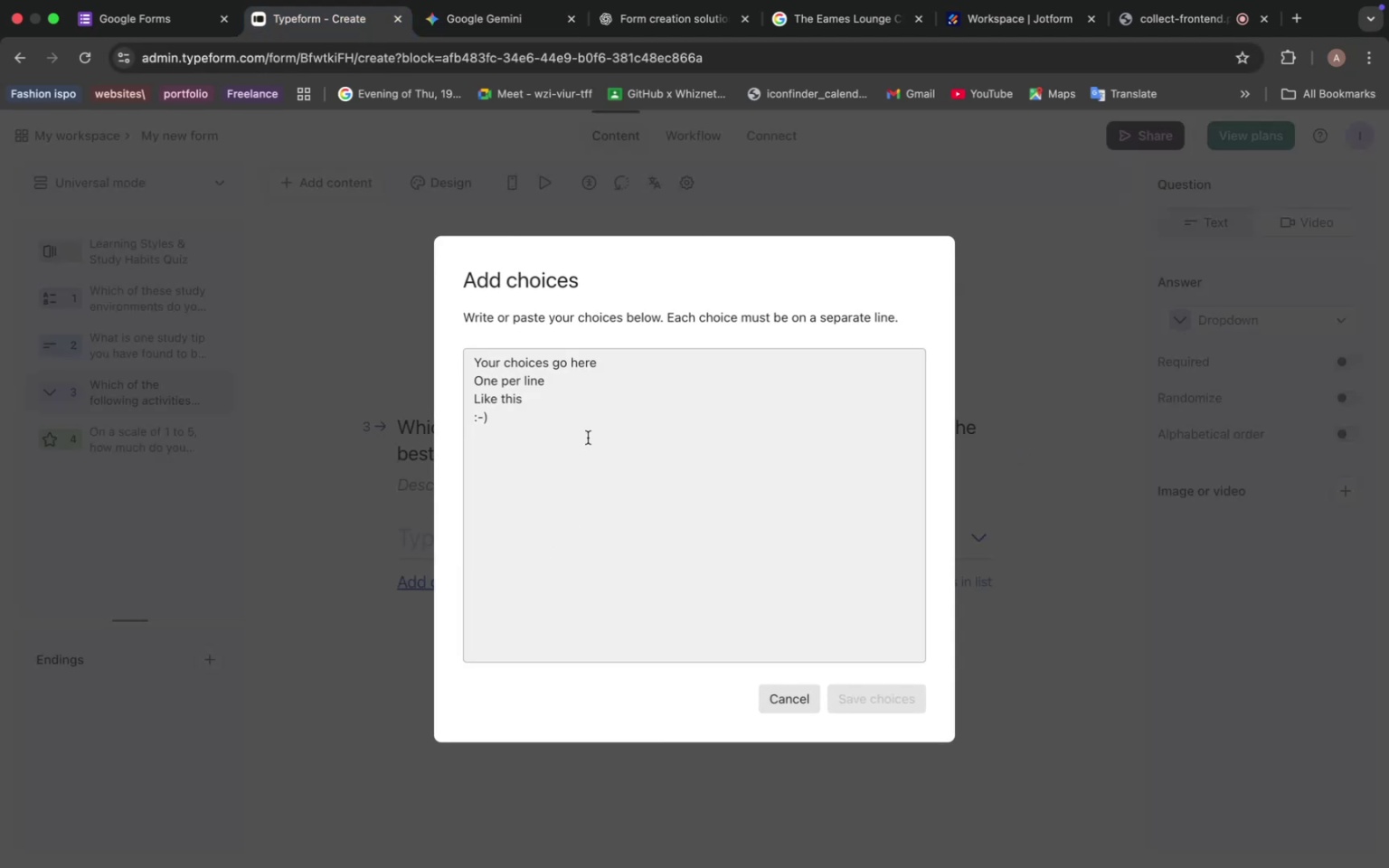 
left_click([590, 381])
 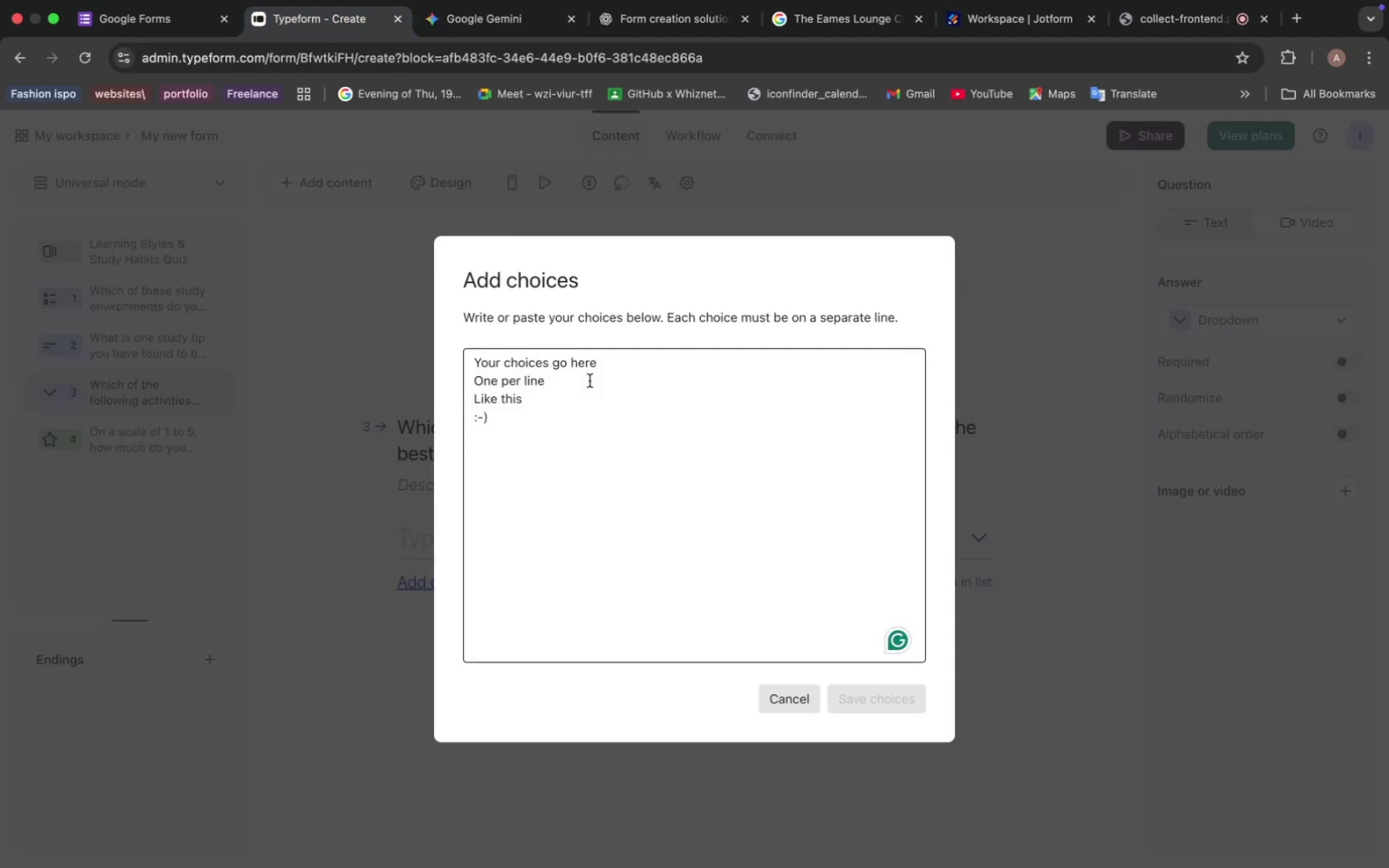 
key(Meta+V)
 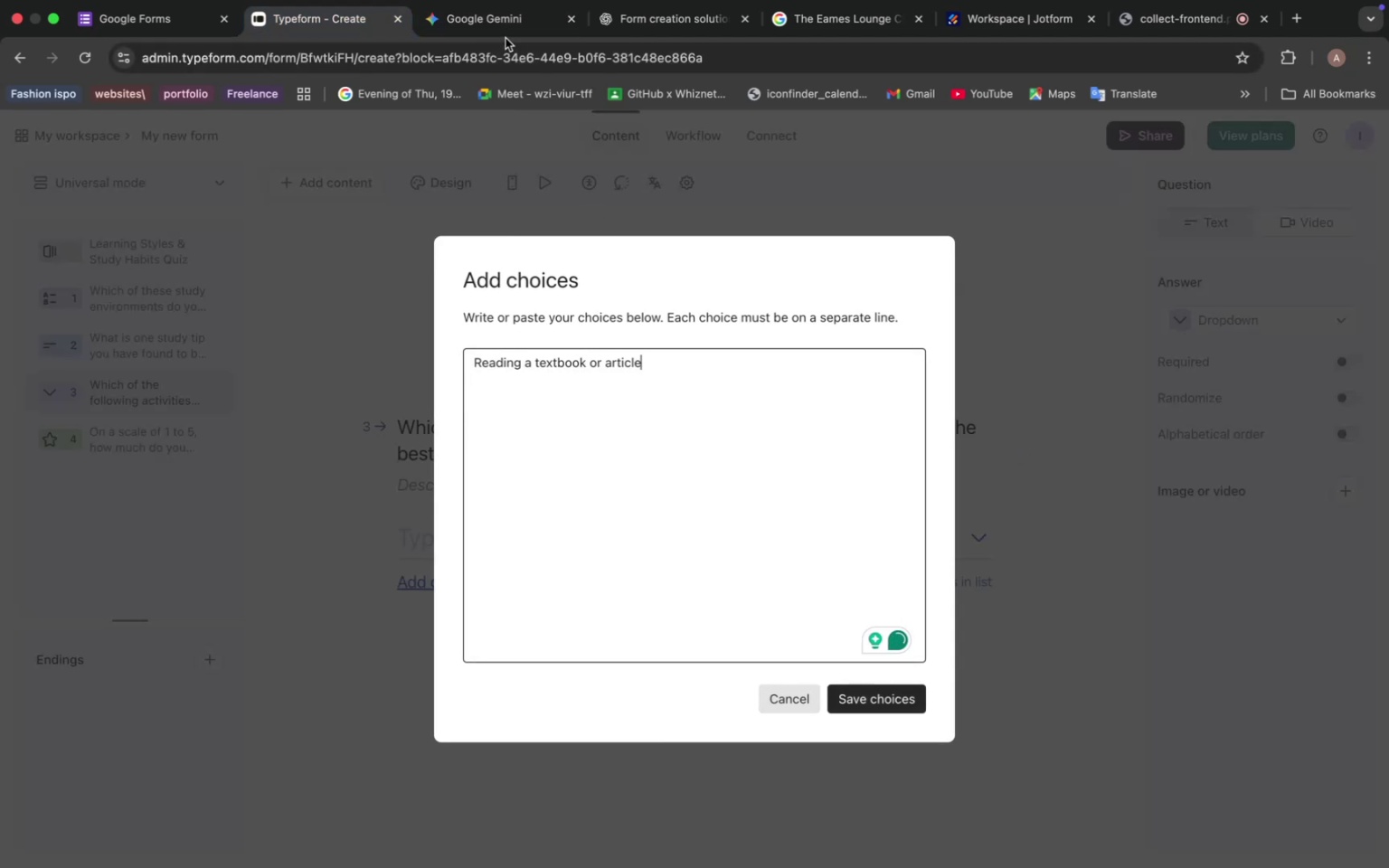 
key(Enter)
 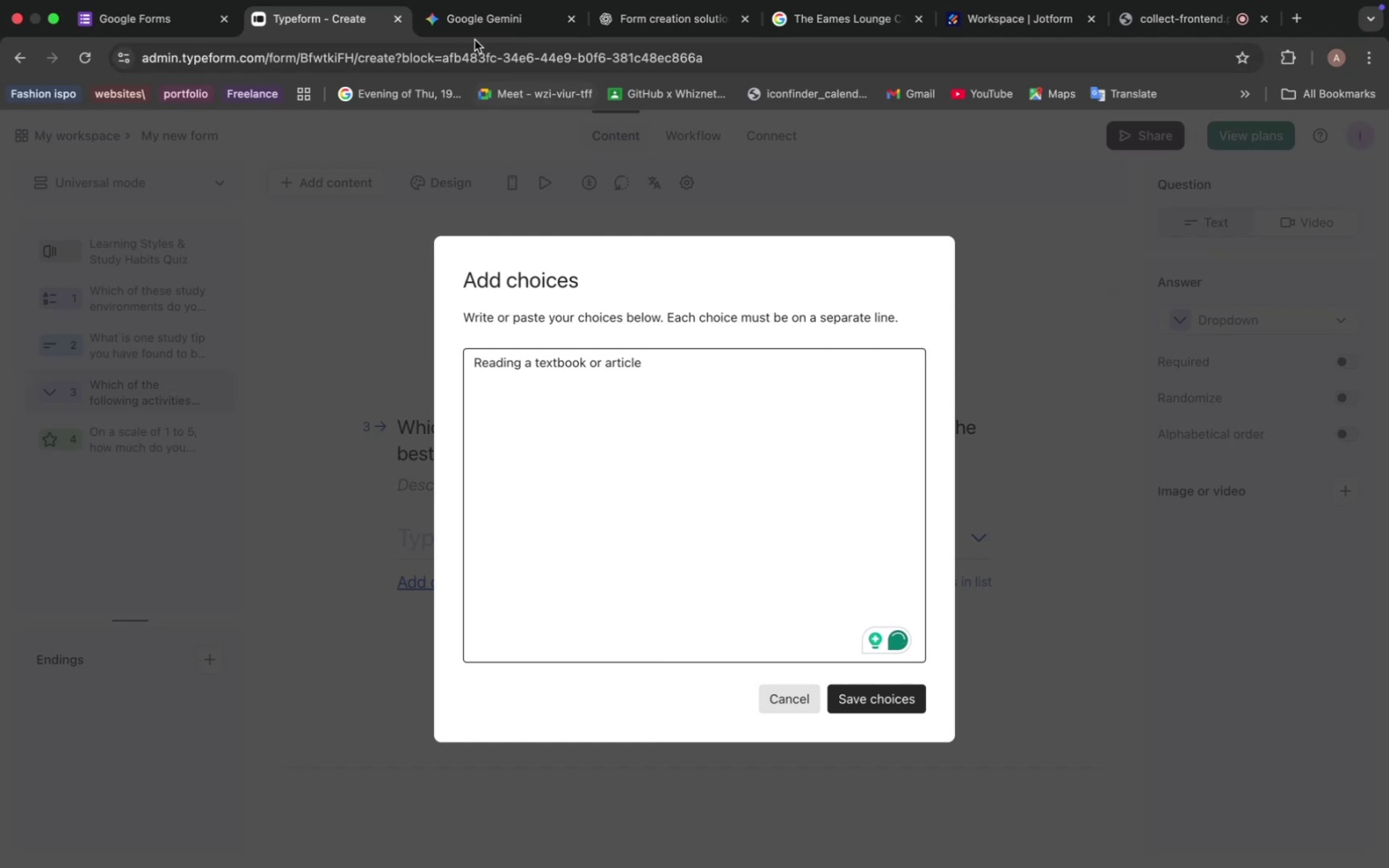 
left_click([478, 27])
 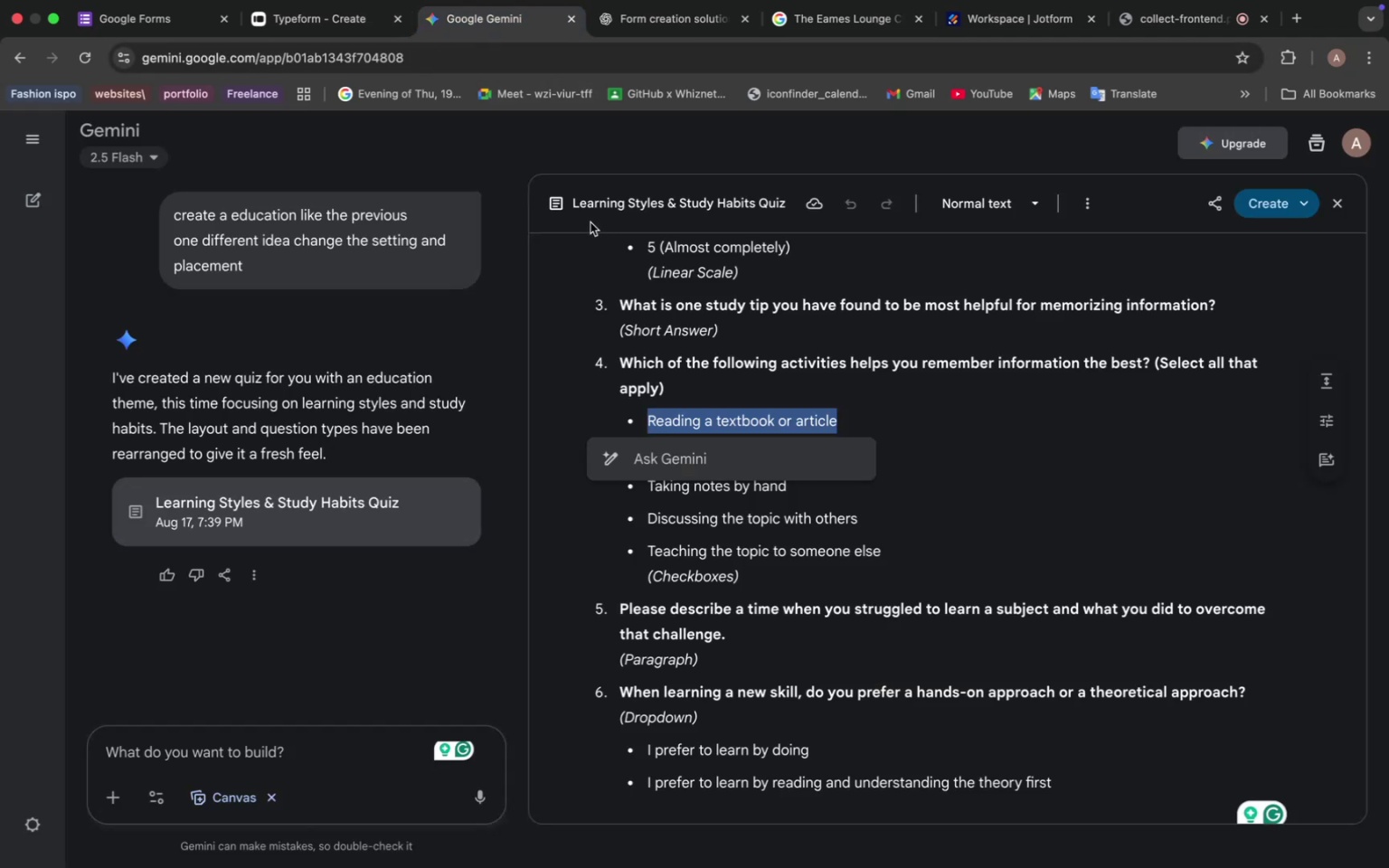 
wait(9.62)
 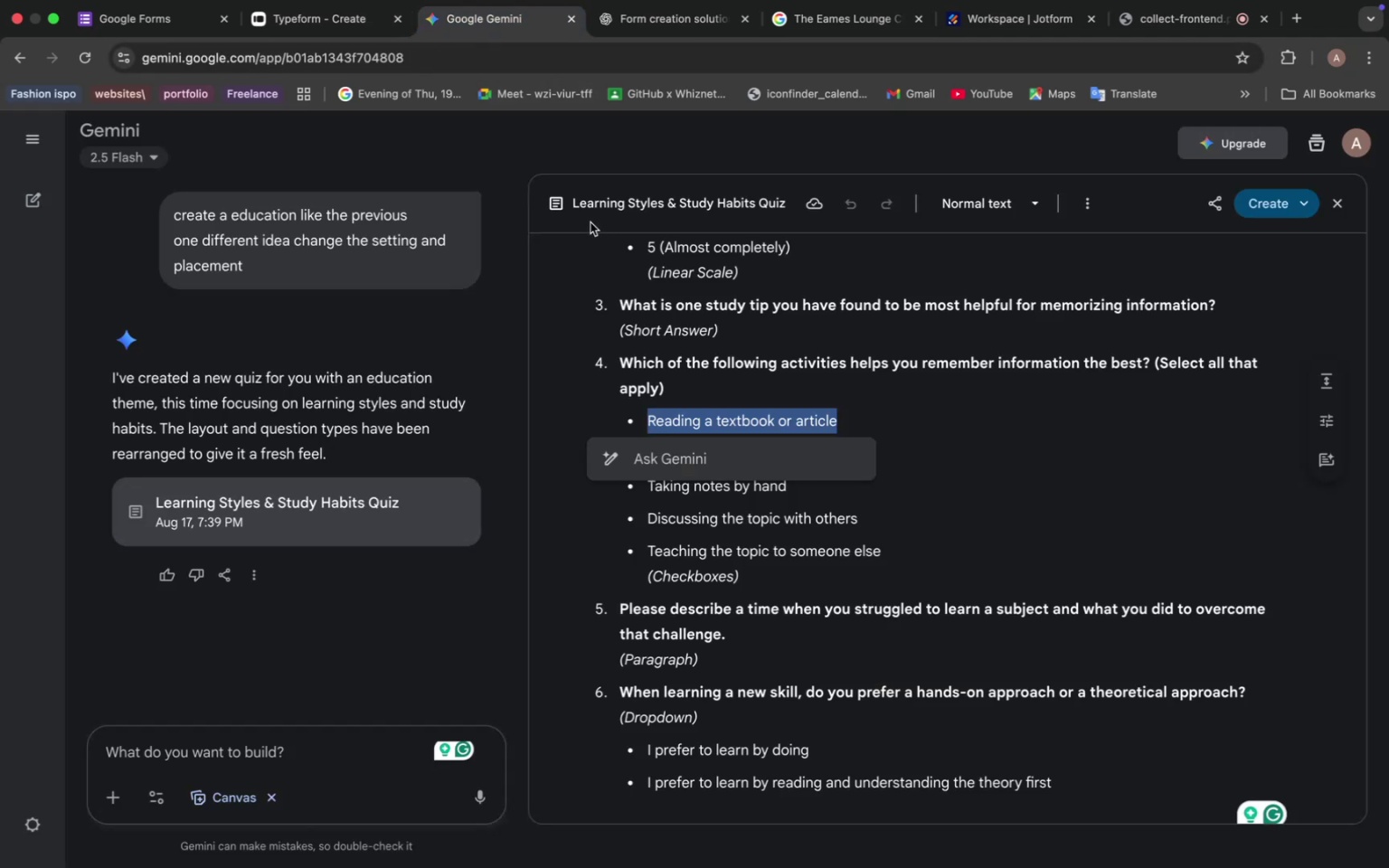 
left_click([660, 498])
 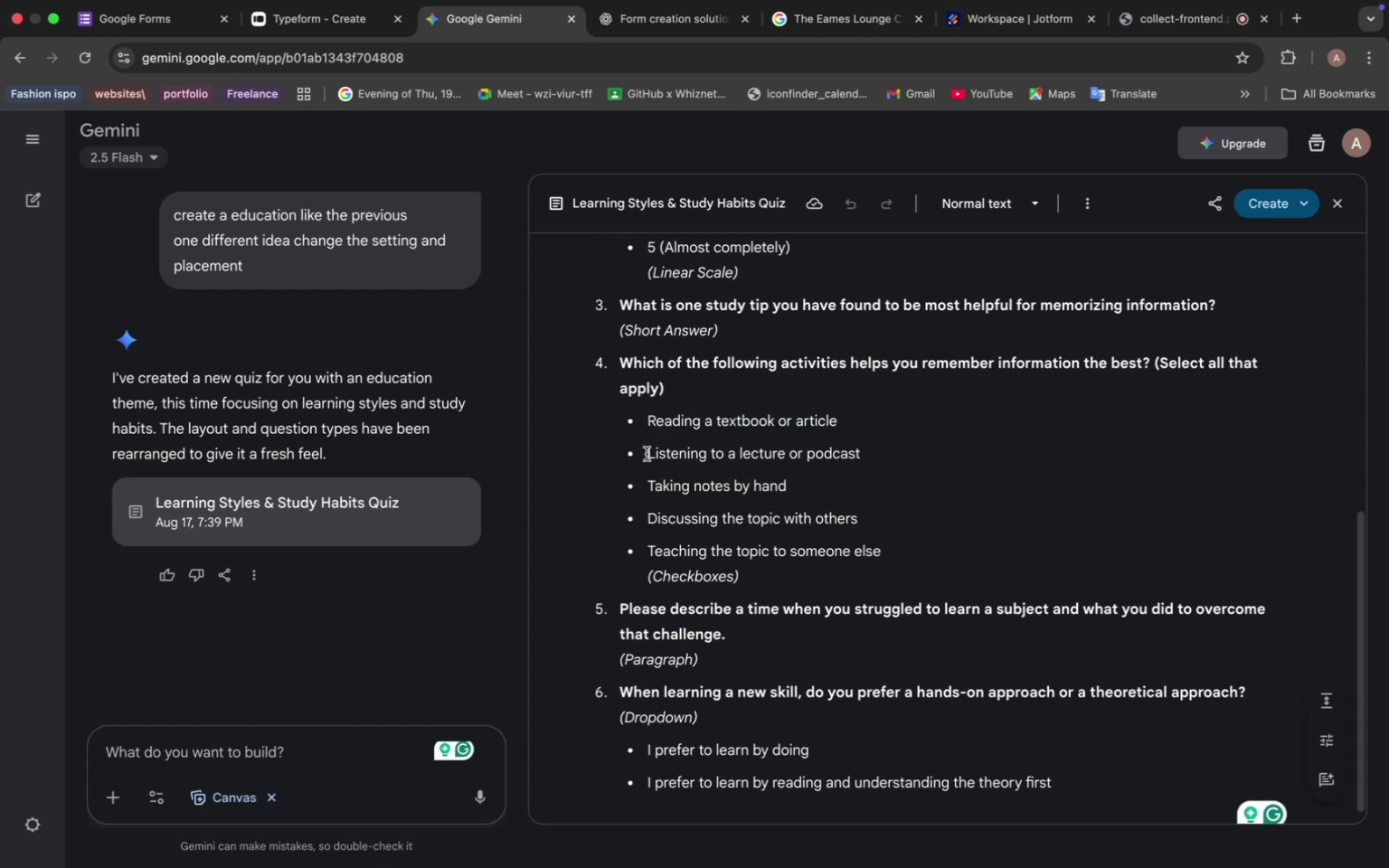 
left_click_drag(start_coordinate=[647, 458], to_coordinate=[865, 467])
 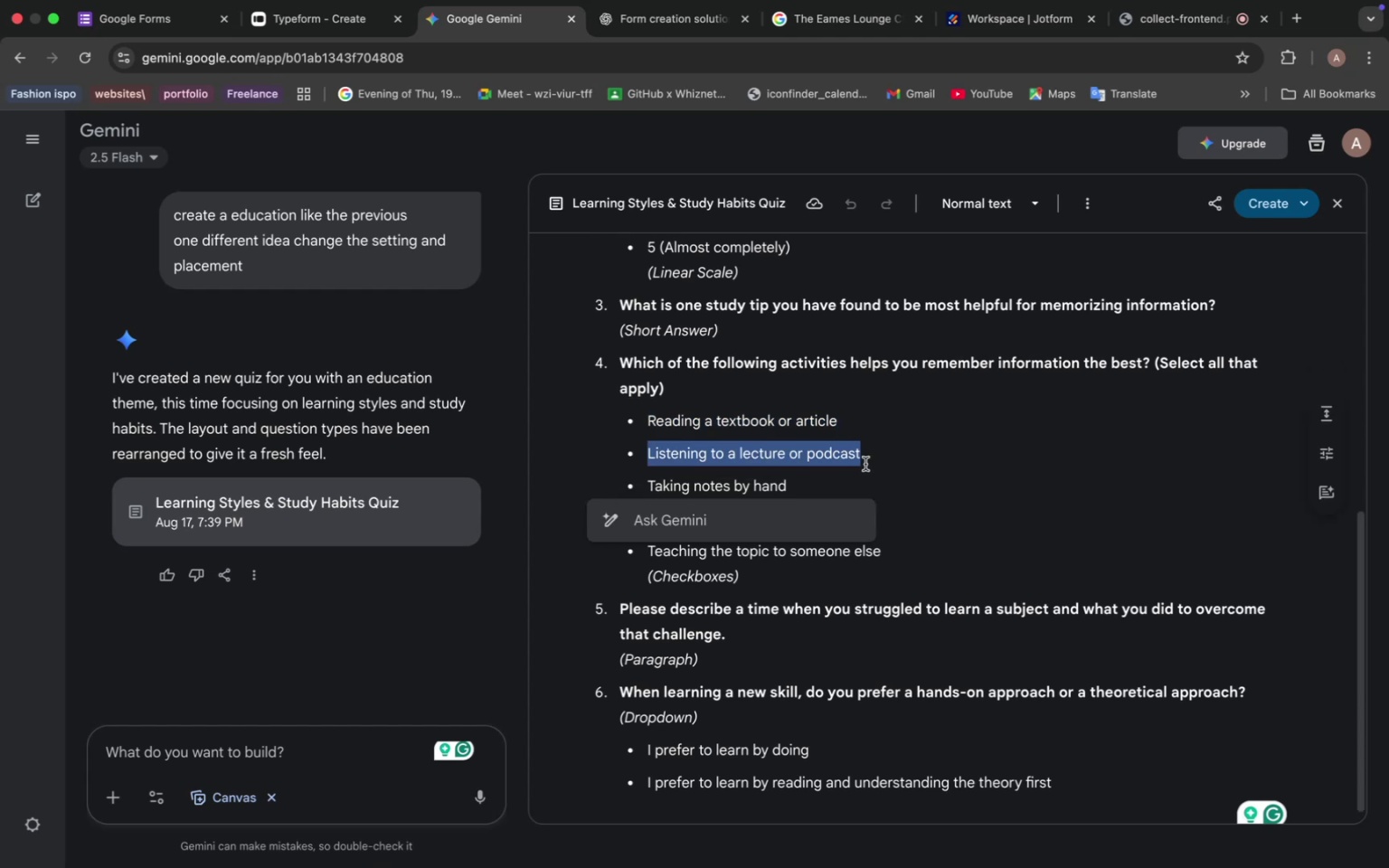 
key(Meta+C)
 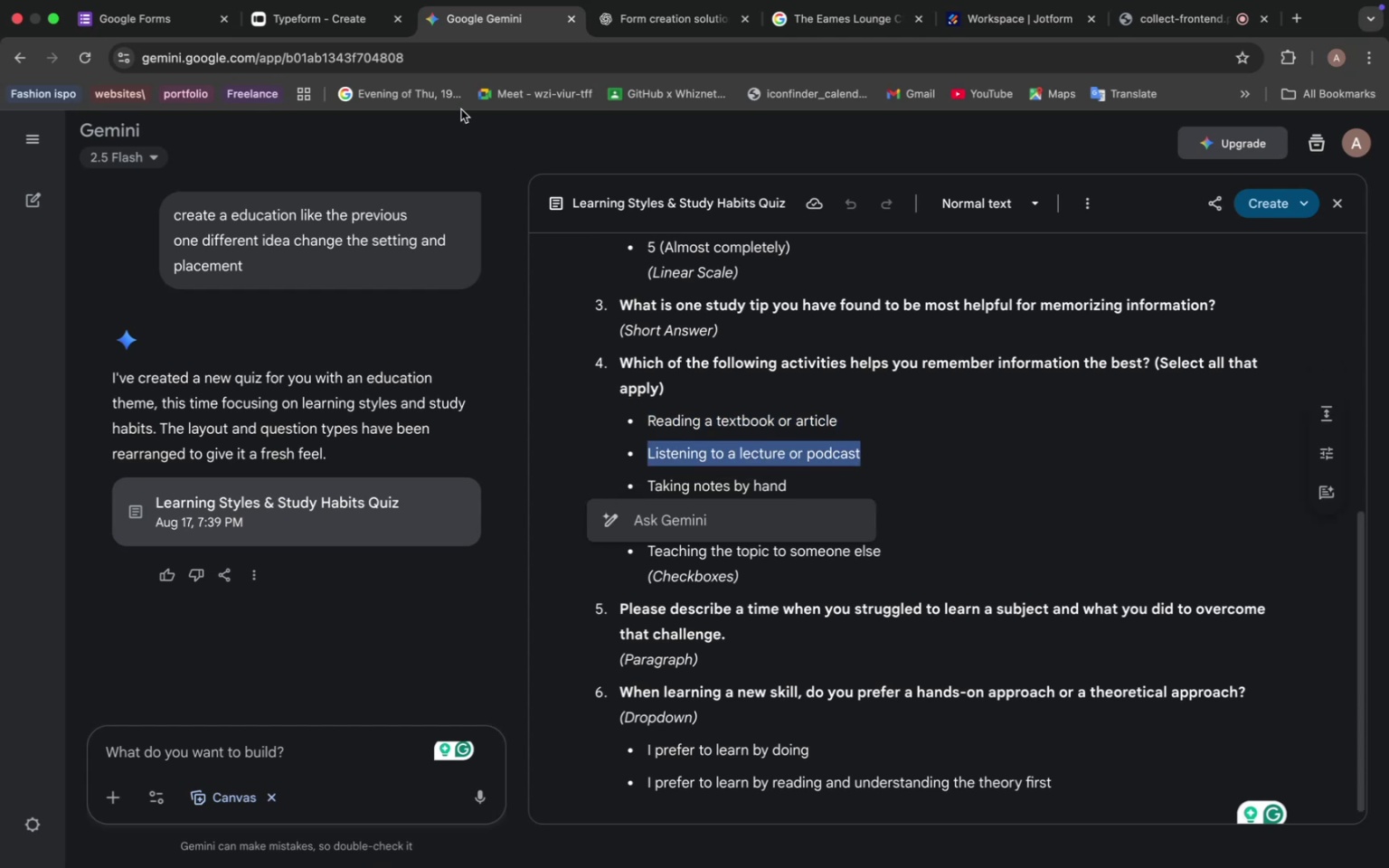 
left_click([288, 13])
 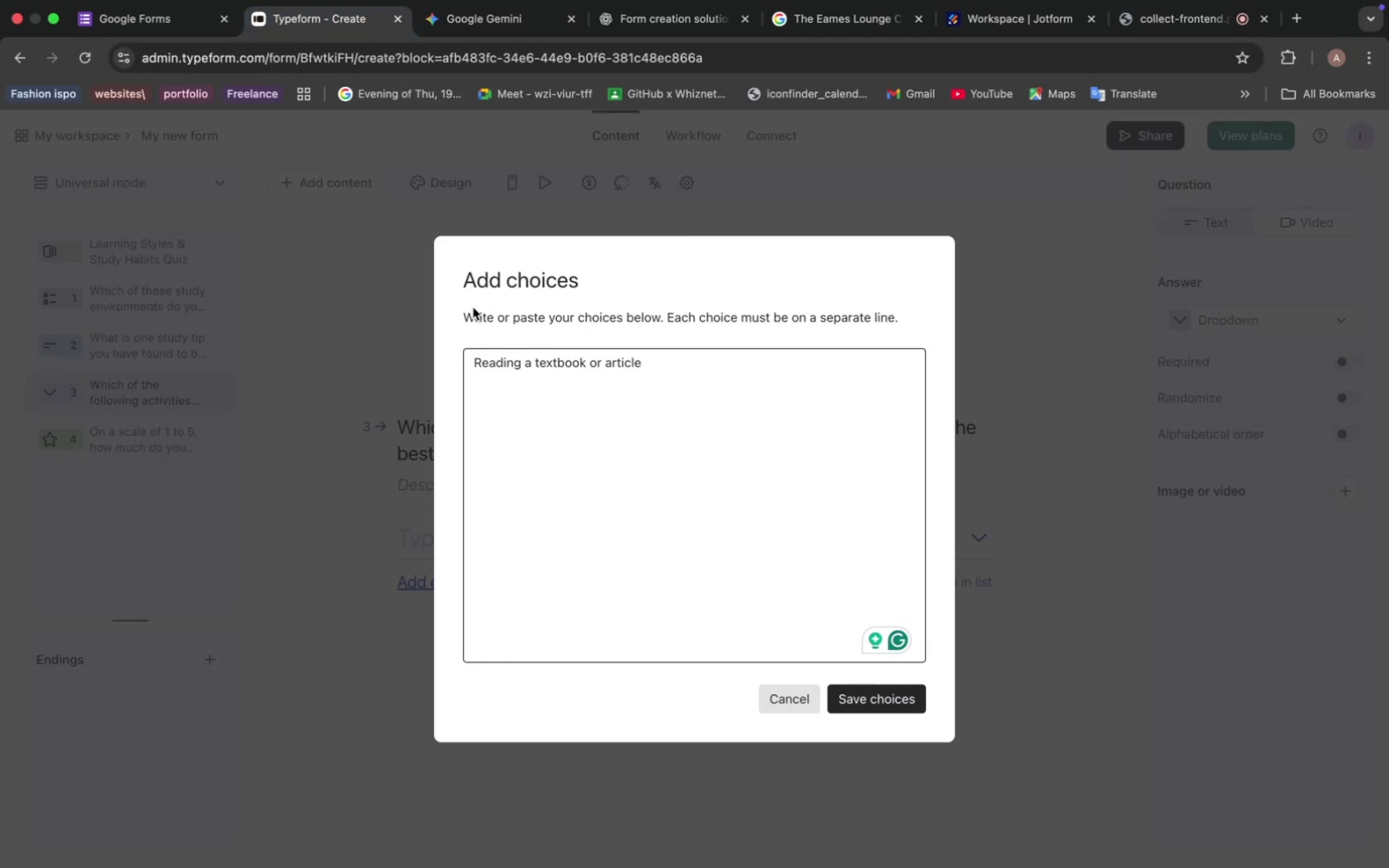 
key(Meta+V)
 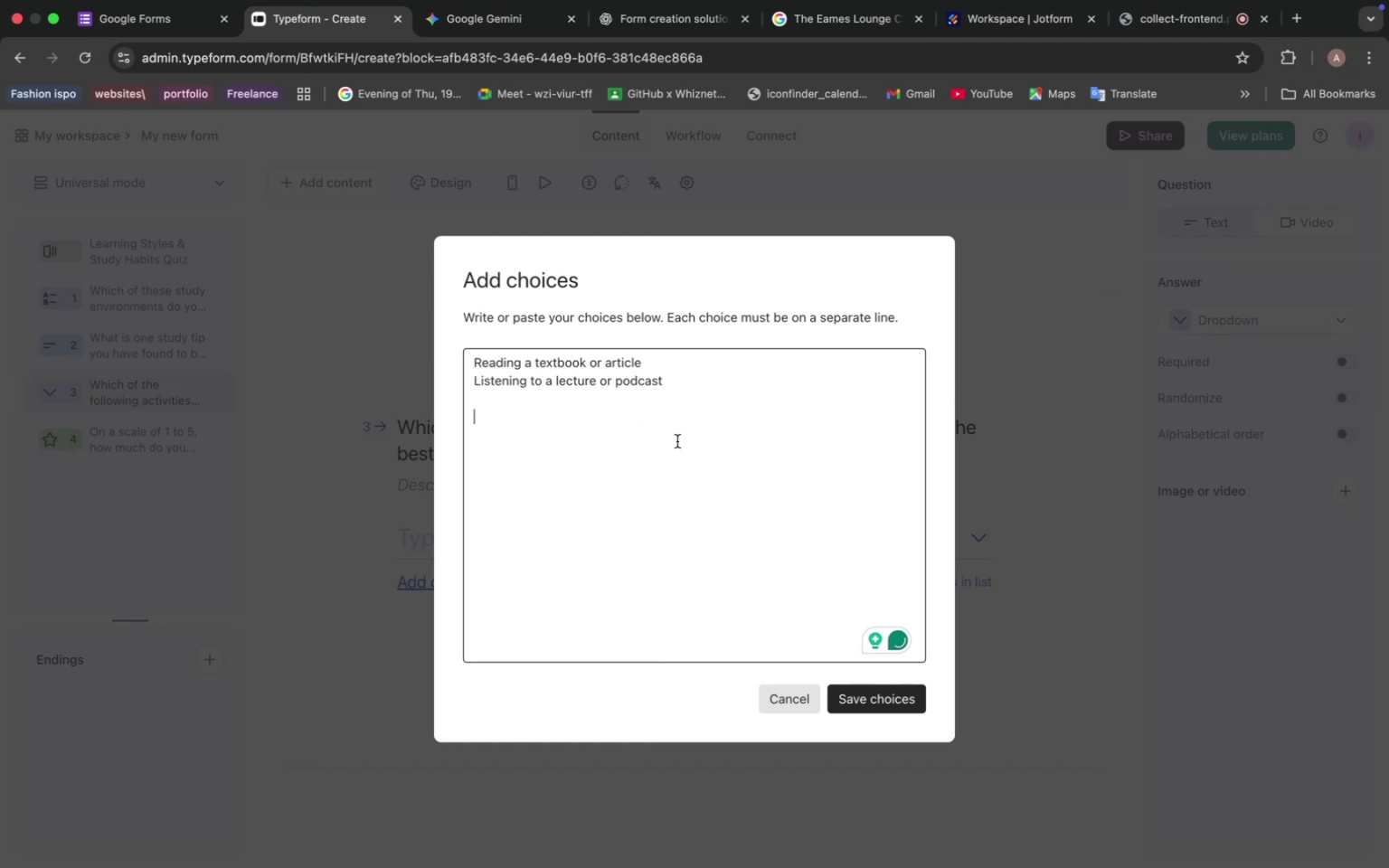 
key(Backspace)
 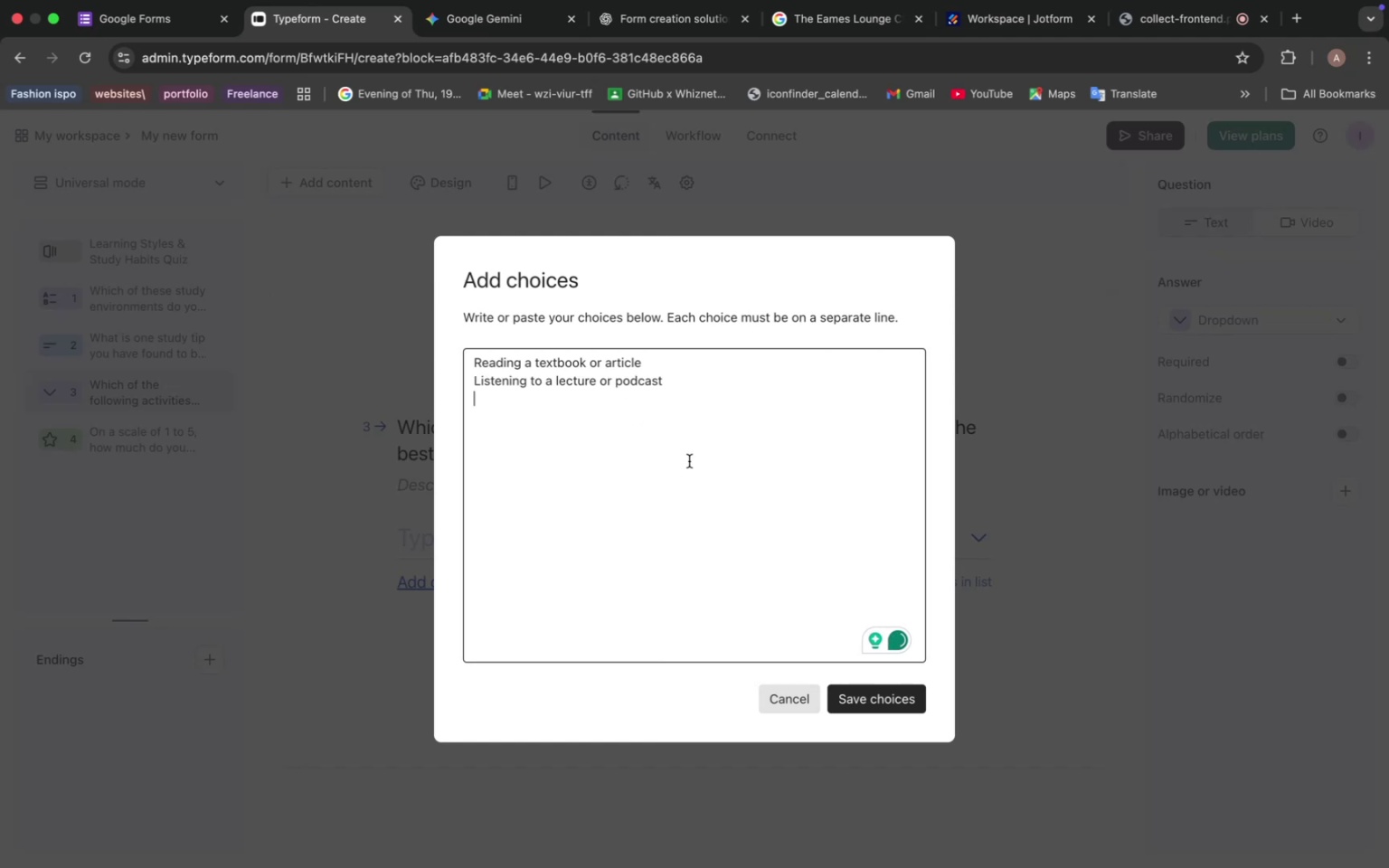 
wait(9.41)
 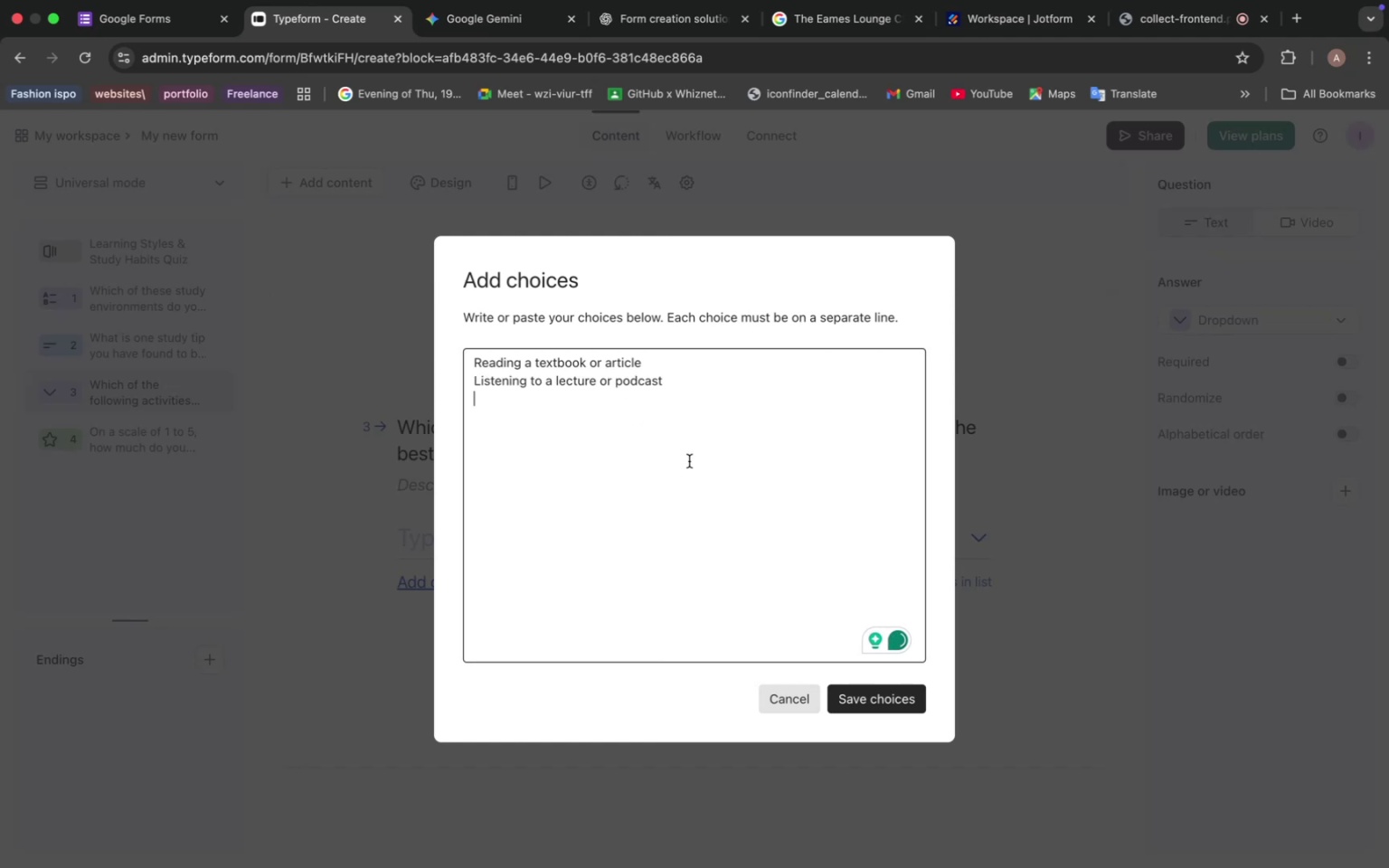 
left_click([474, 25])
 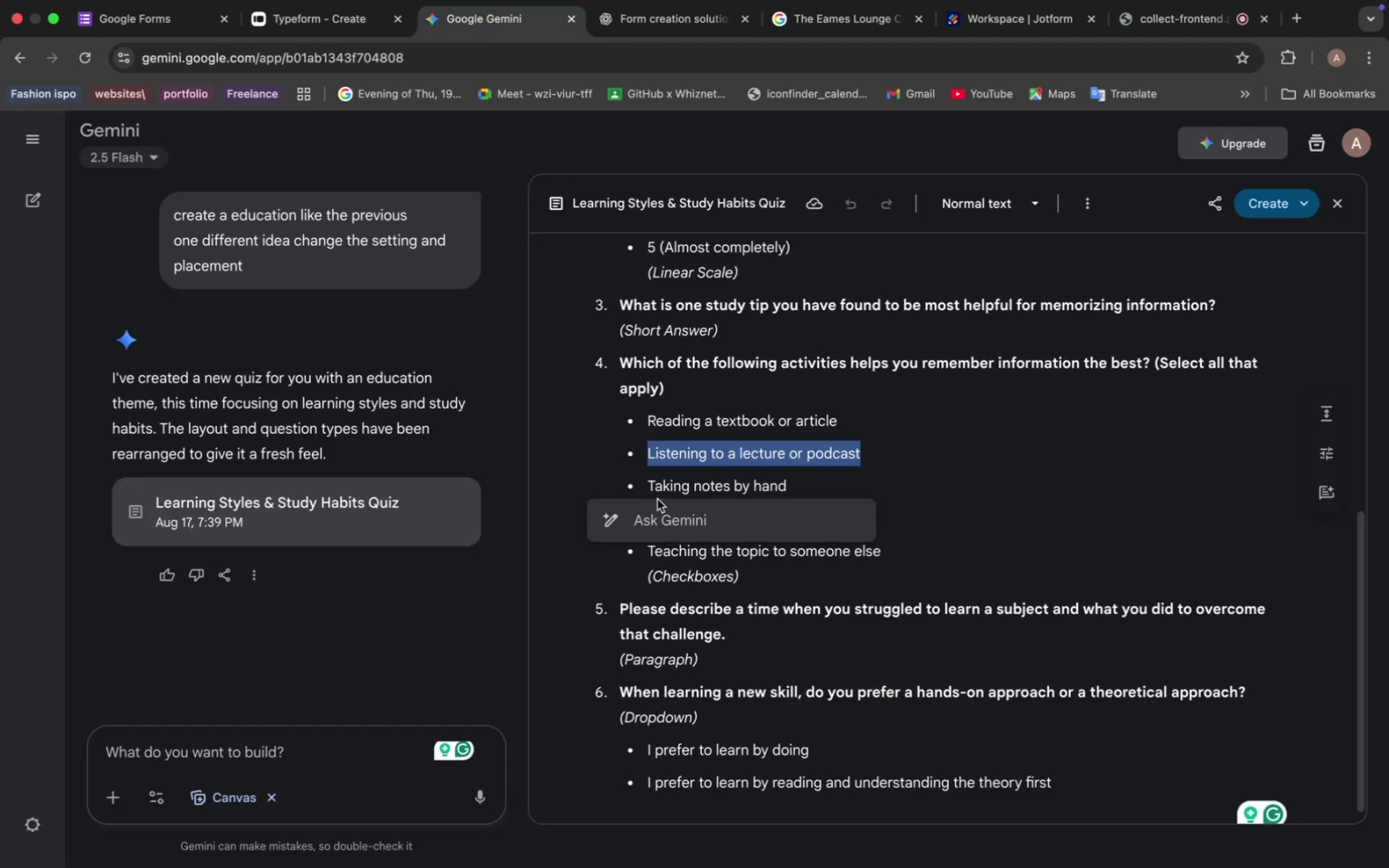 
left_click_drag(start_coordinate=[647, 486], to_coordinate=[785, 481])
 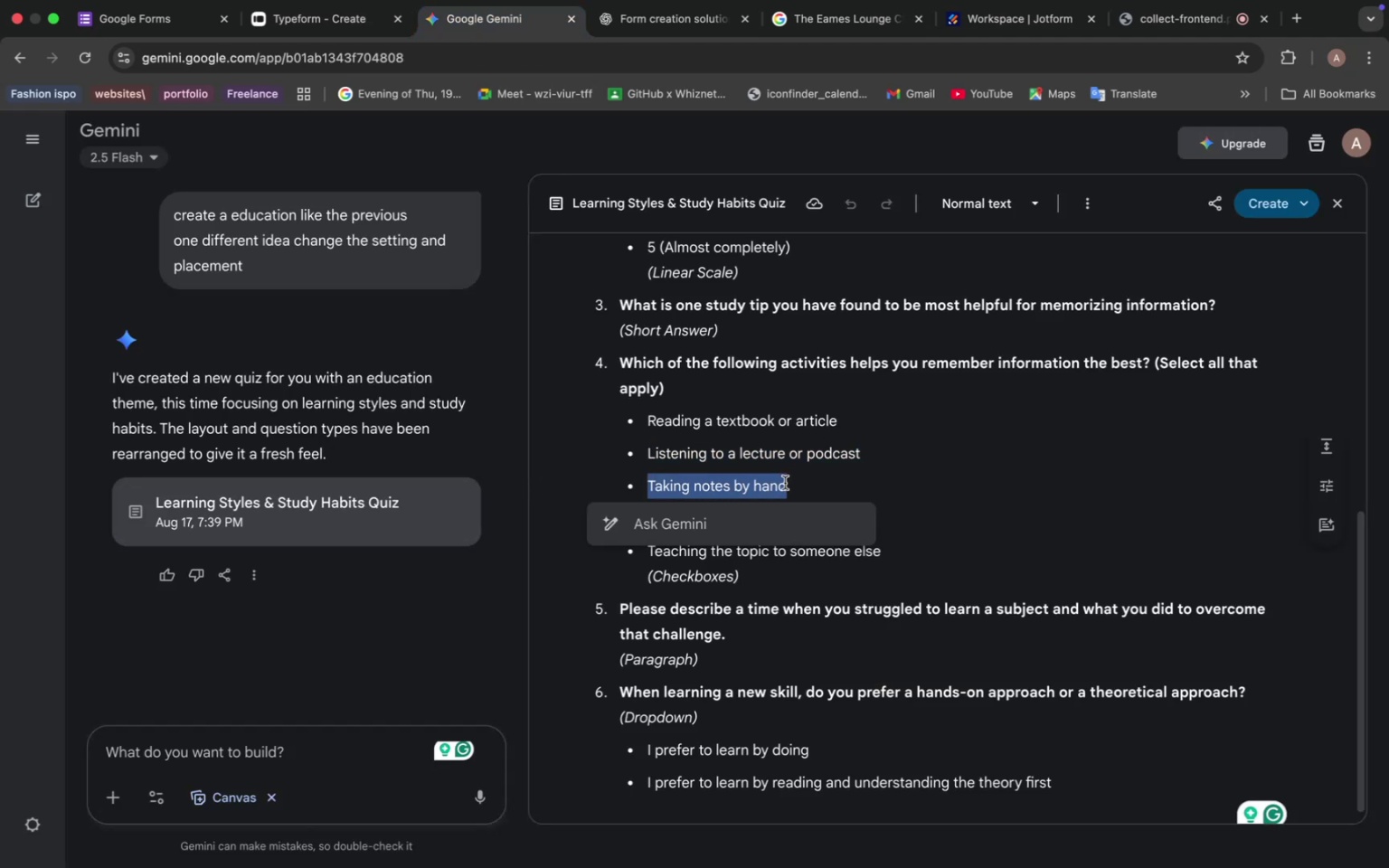 
key(Meta+C)
 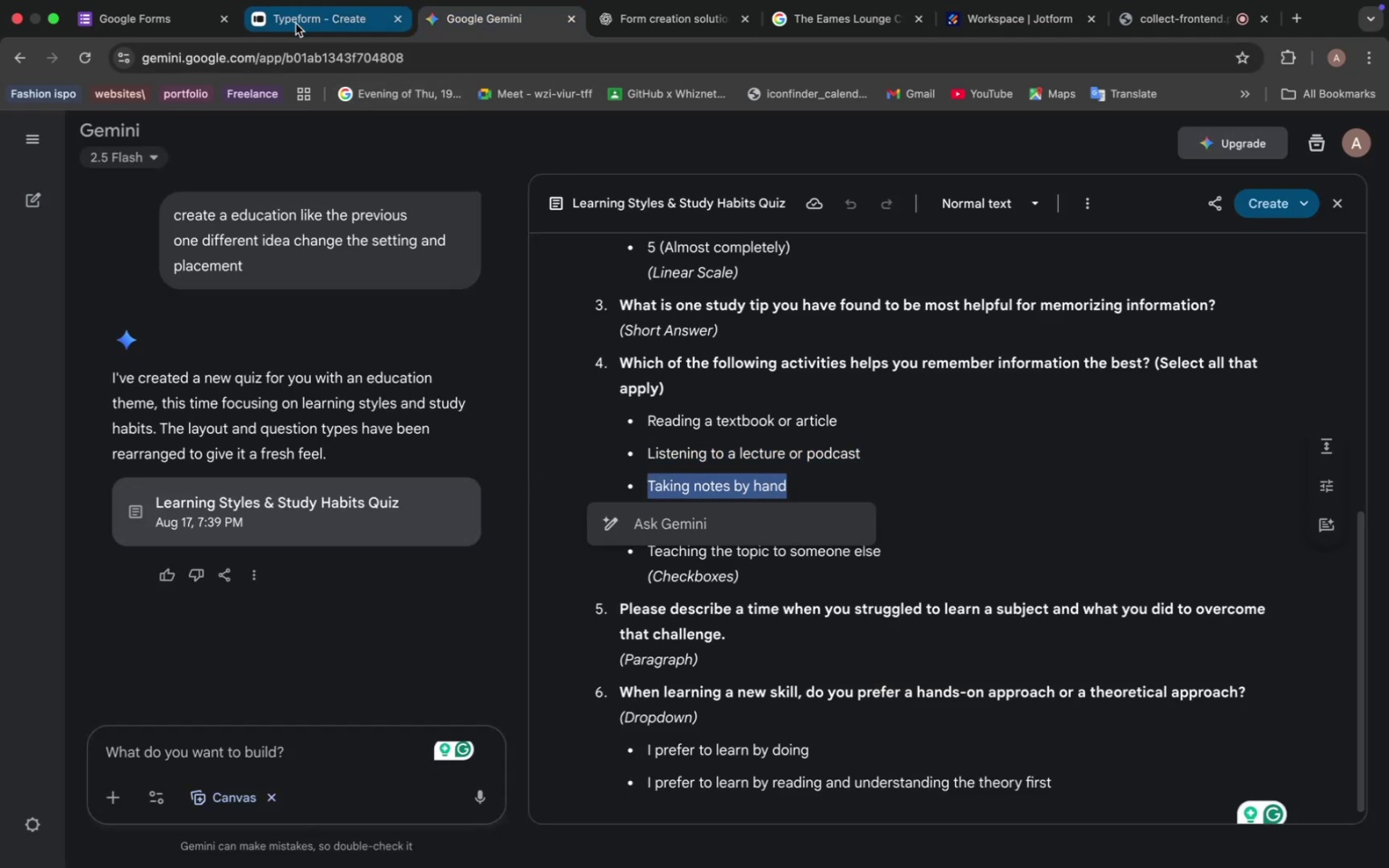 
left_click([308, 23])
 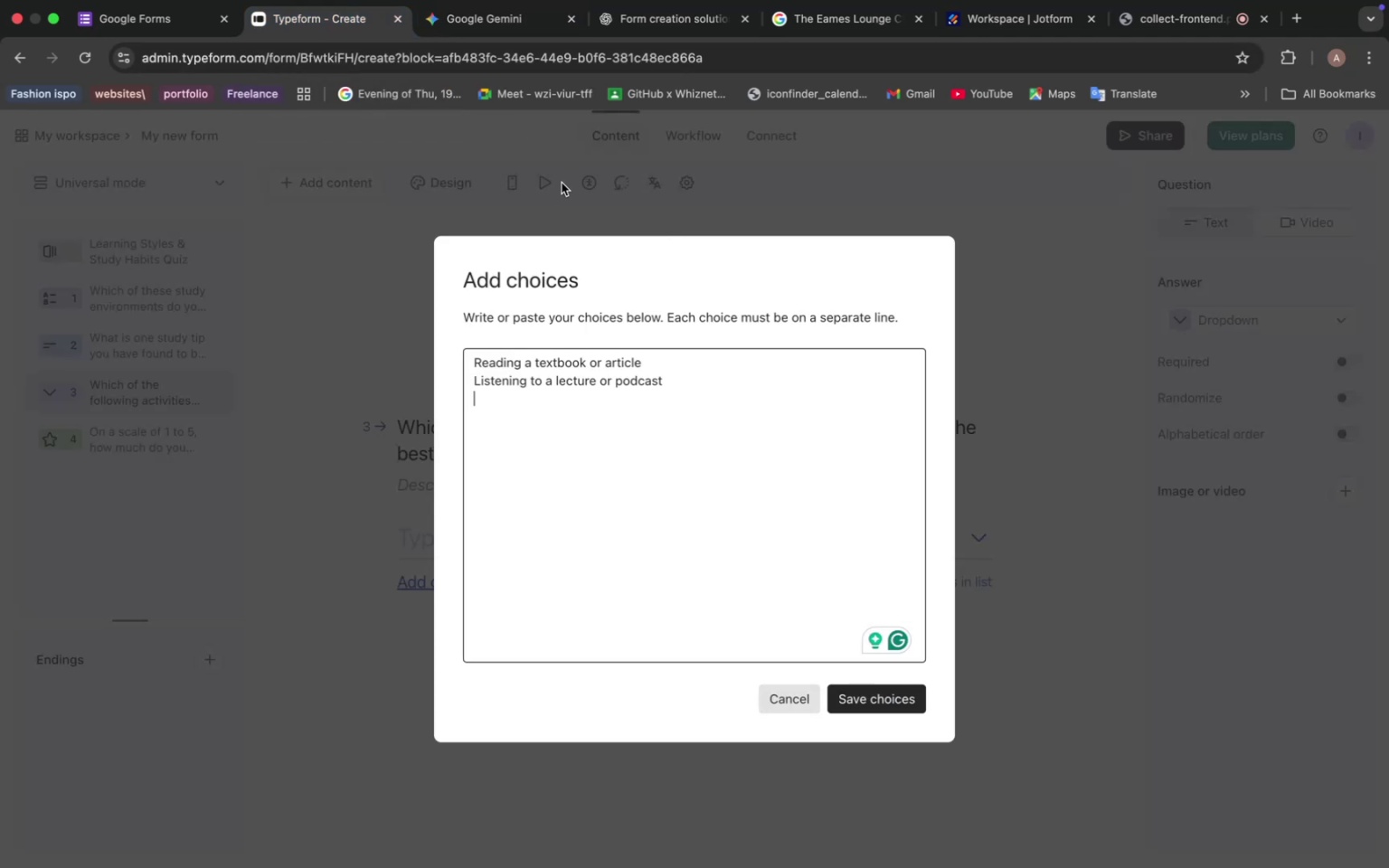 
key(Meta+V)
 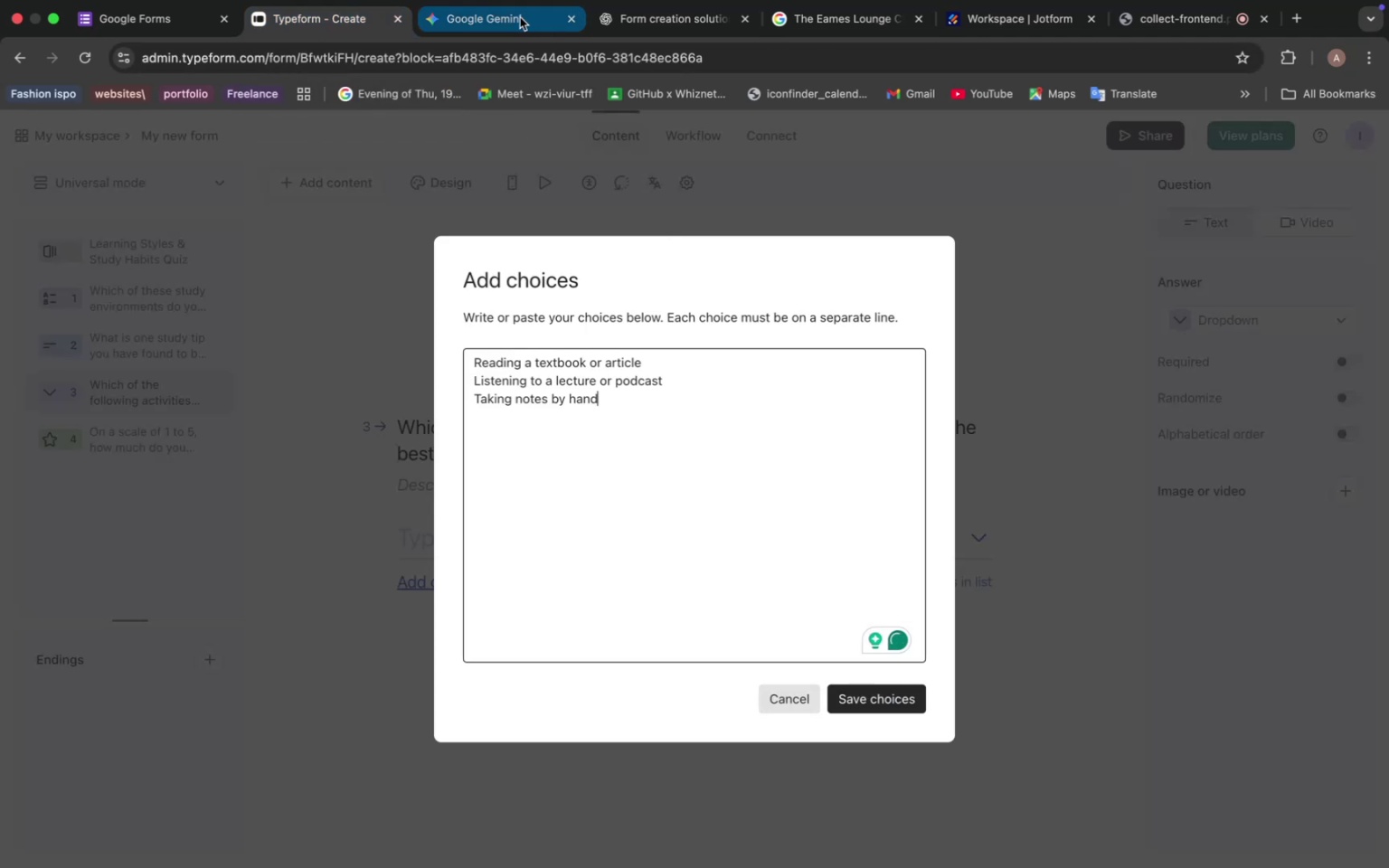 
left_click([495, 21])
 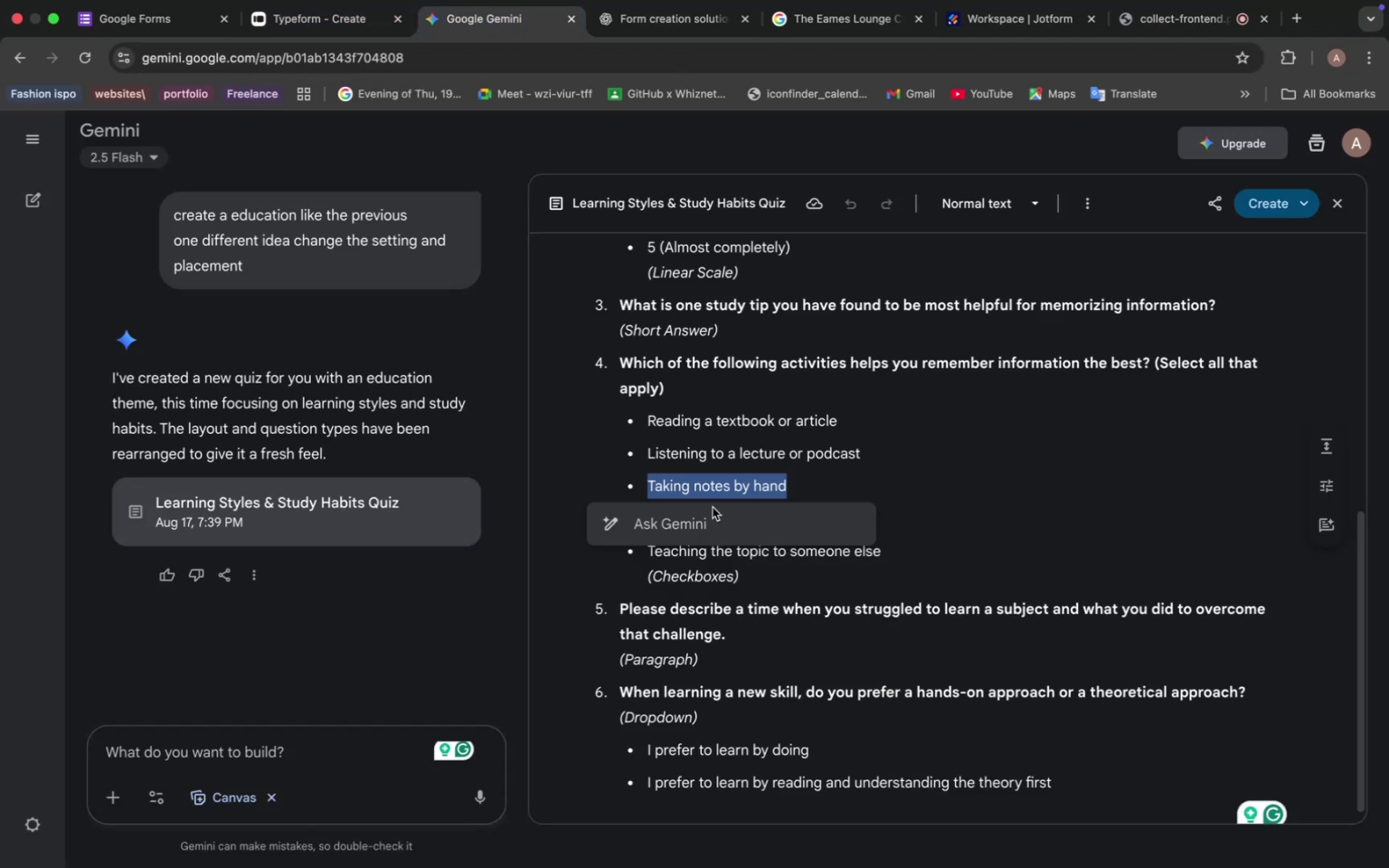 
left_click([710, 492])
 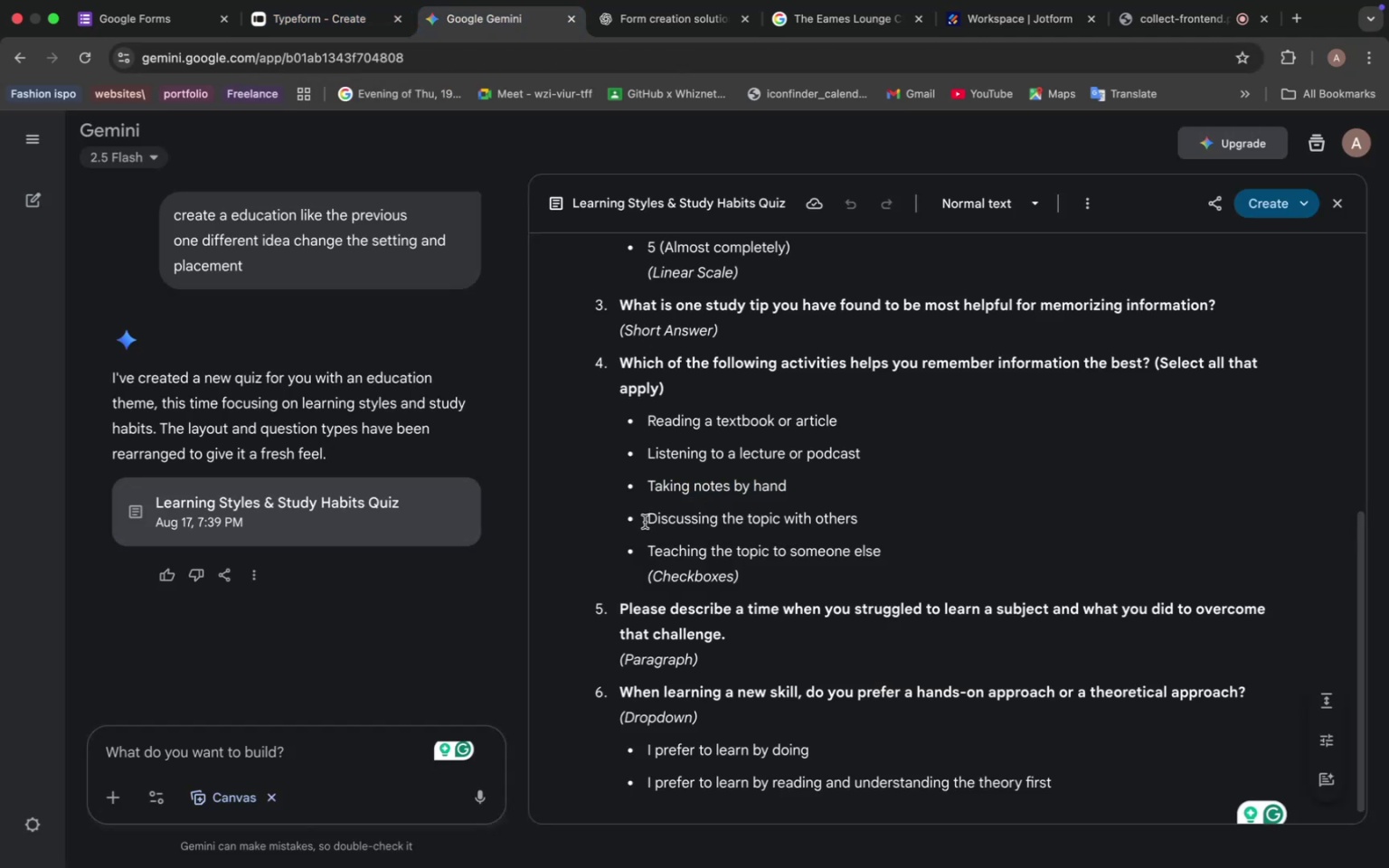 
left_click_drag(start_coordinate=[652, 517], to_coordinate=[717, 519])
 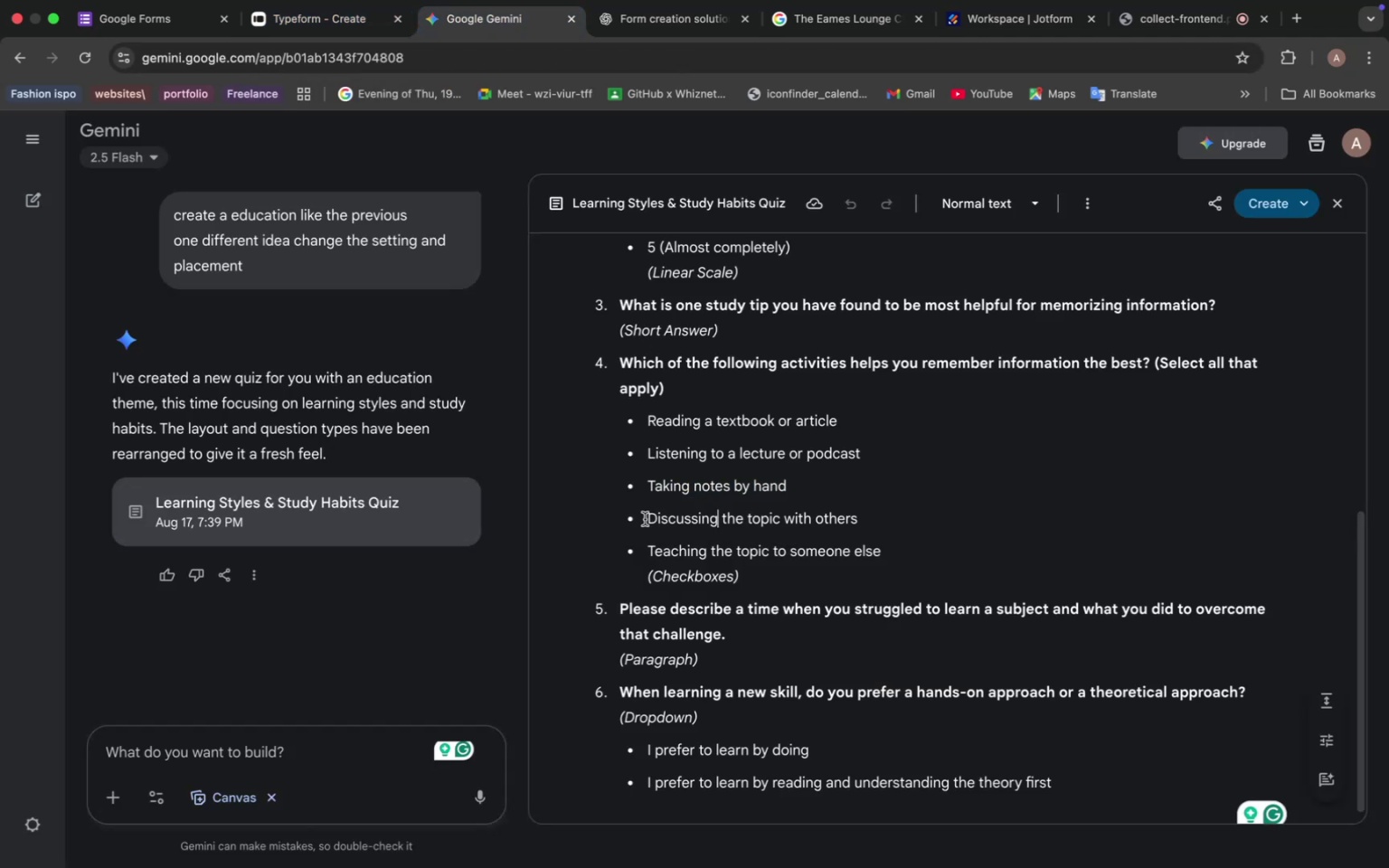 
left_click_drag(start_coordinate=[644, 518], to_coordinate=[900, 529])
 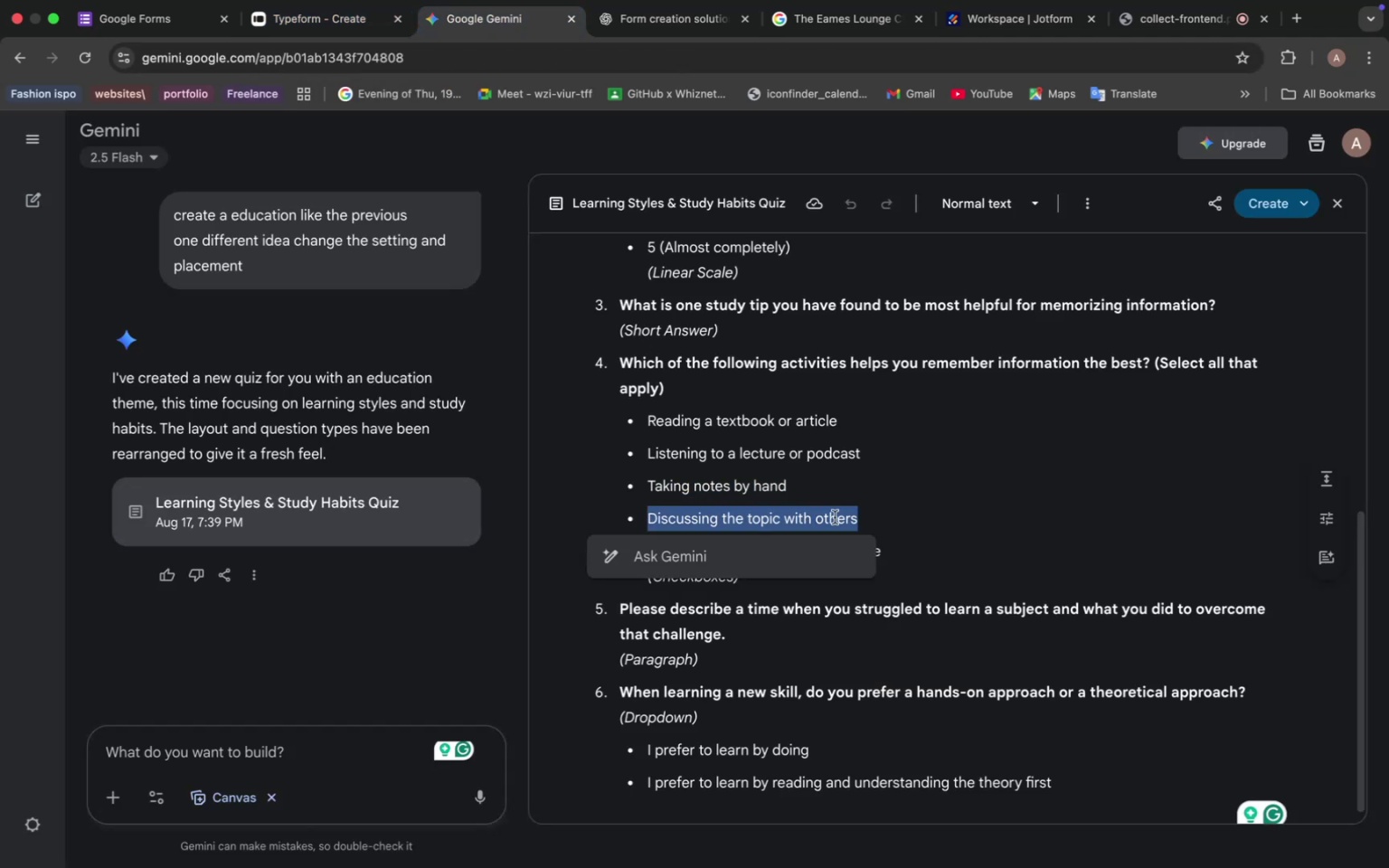 
key(Meta+C)
 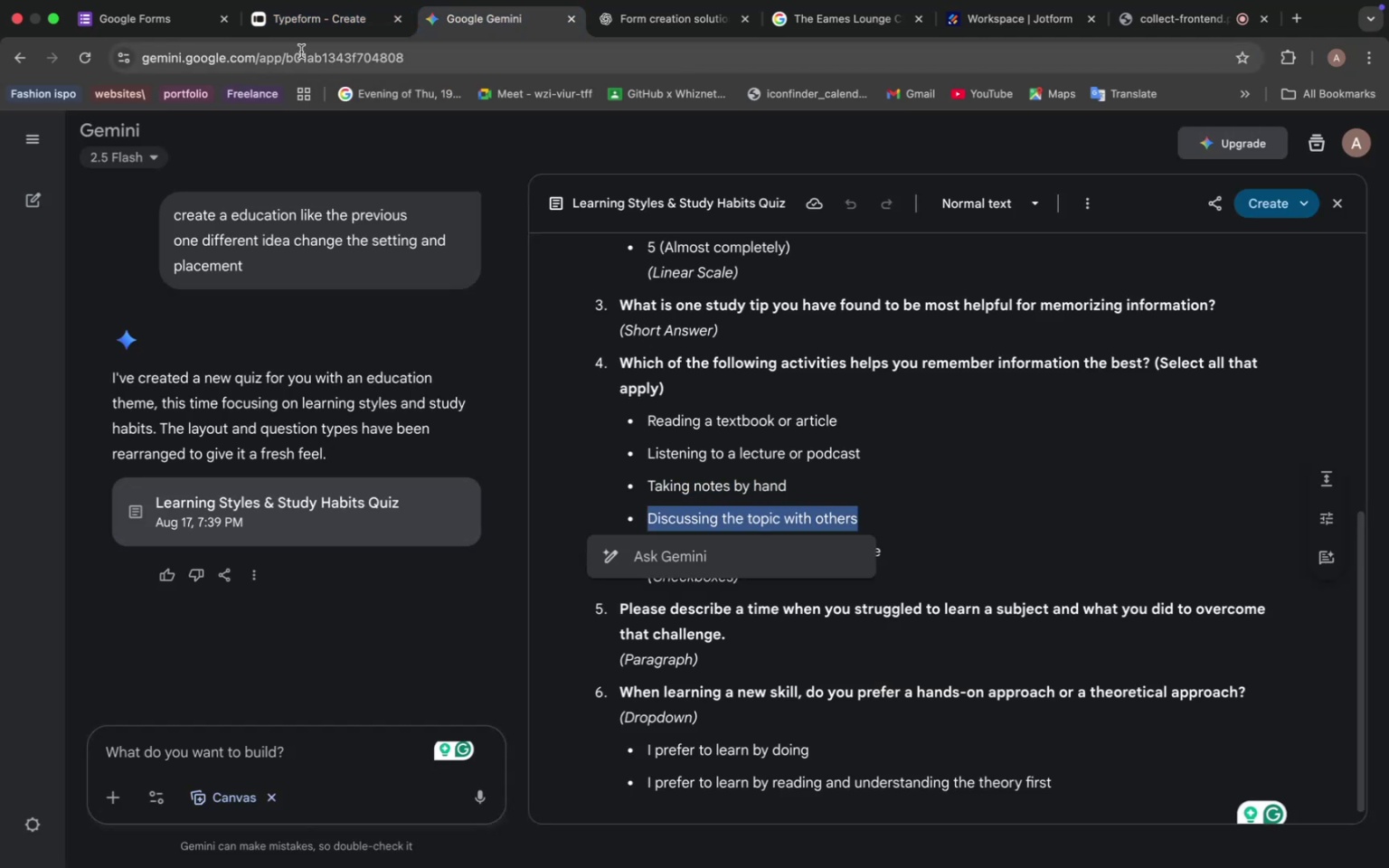 
left_click([307, 25])
 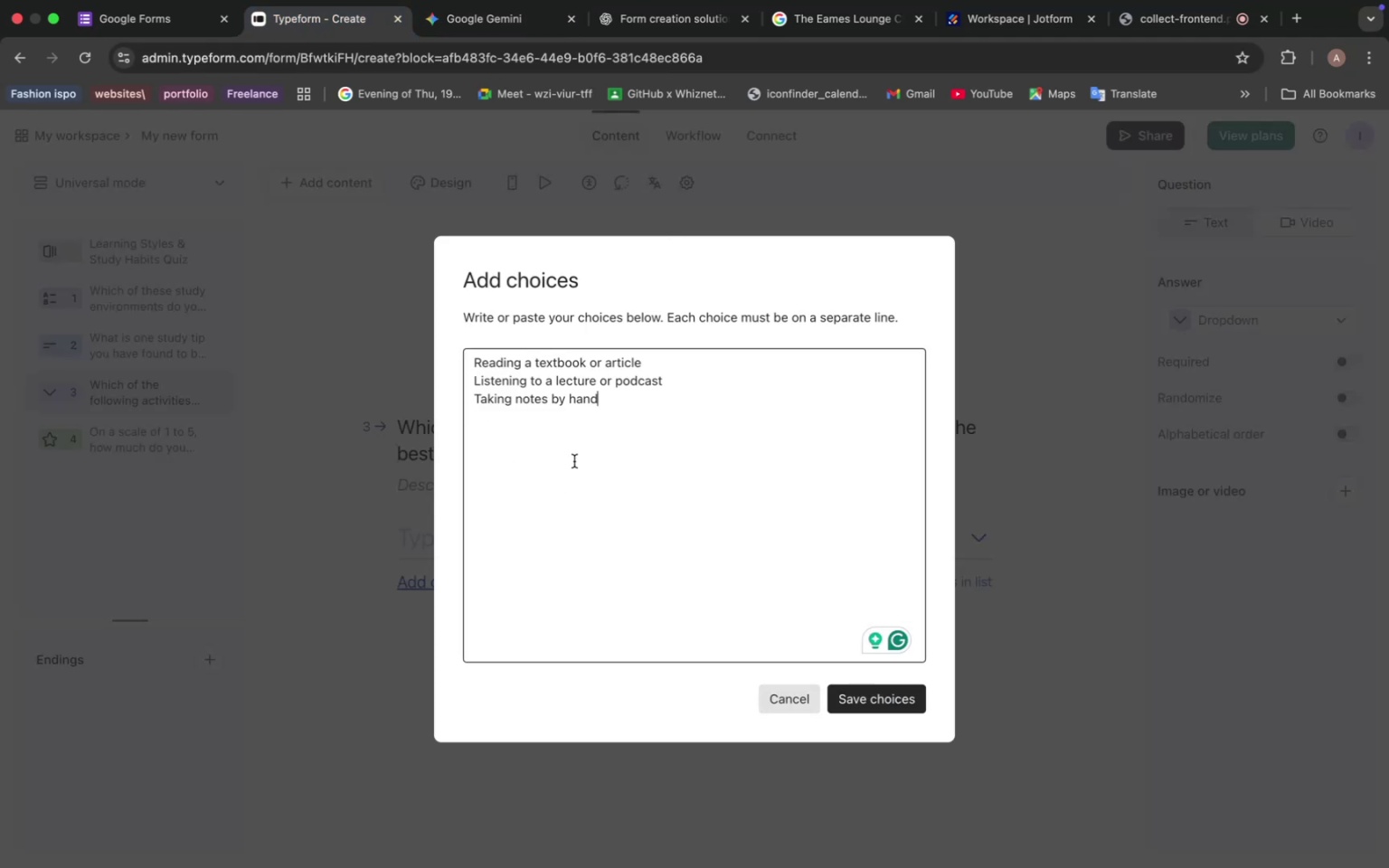 
key(Enter)
 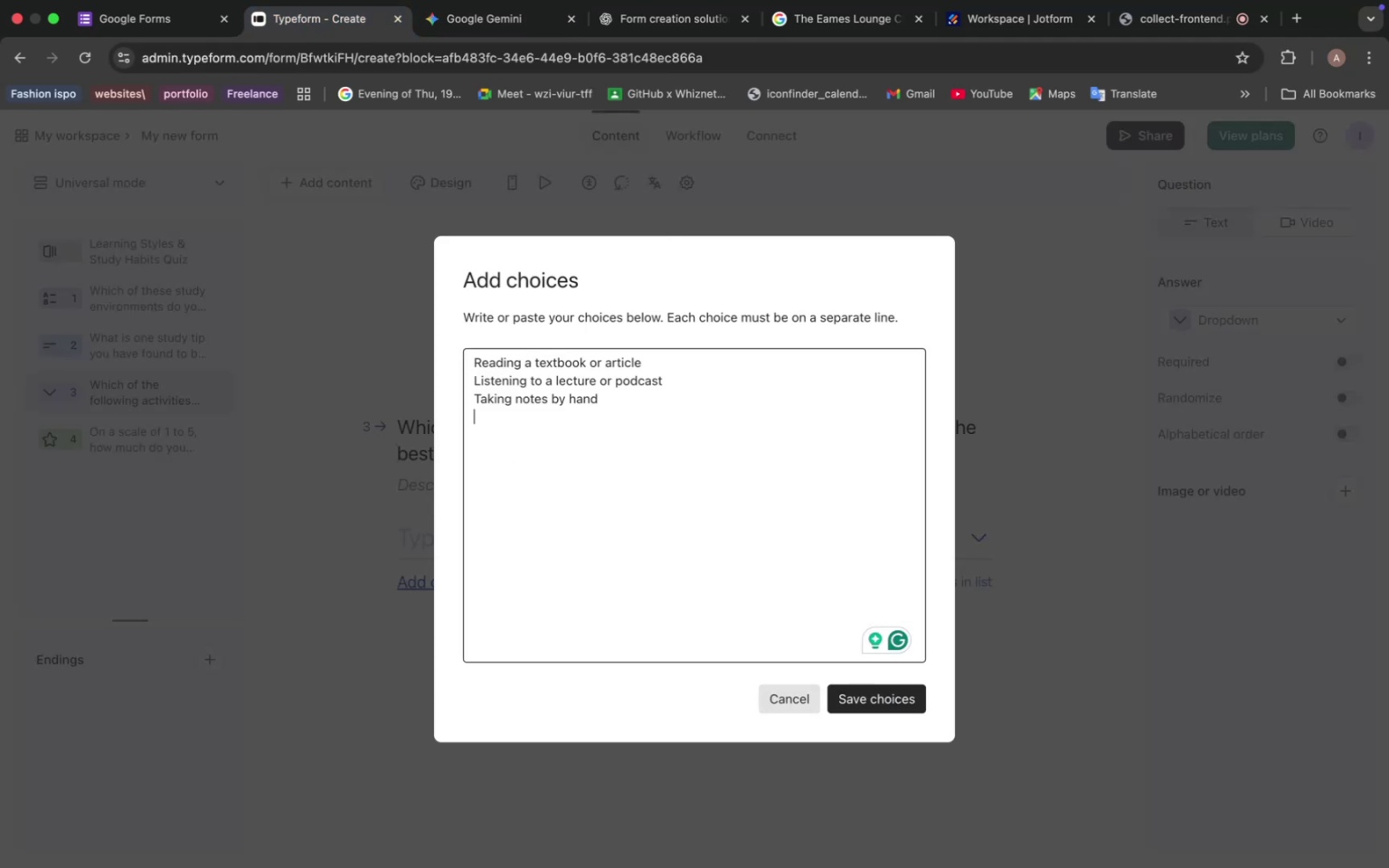 
key(Meta+V)
 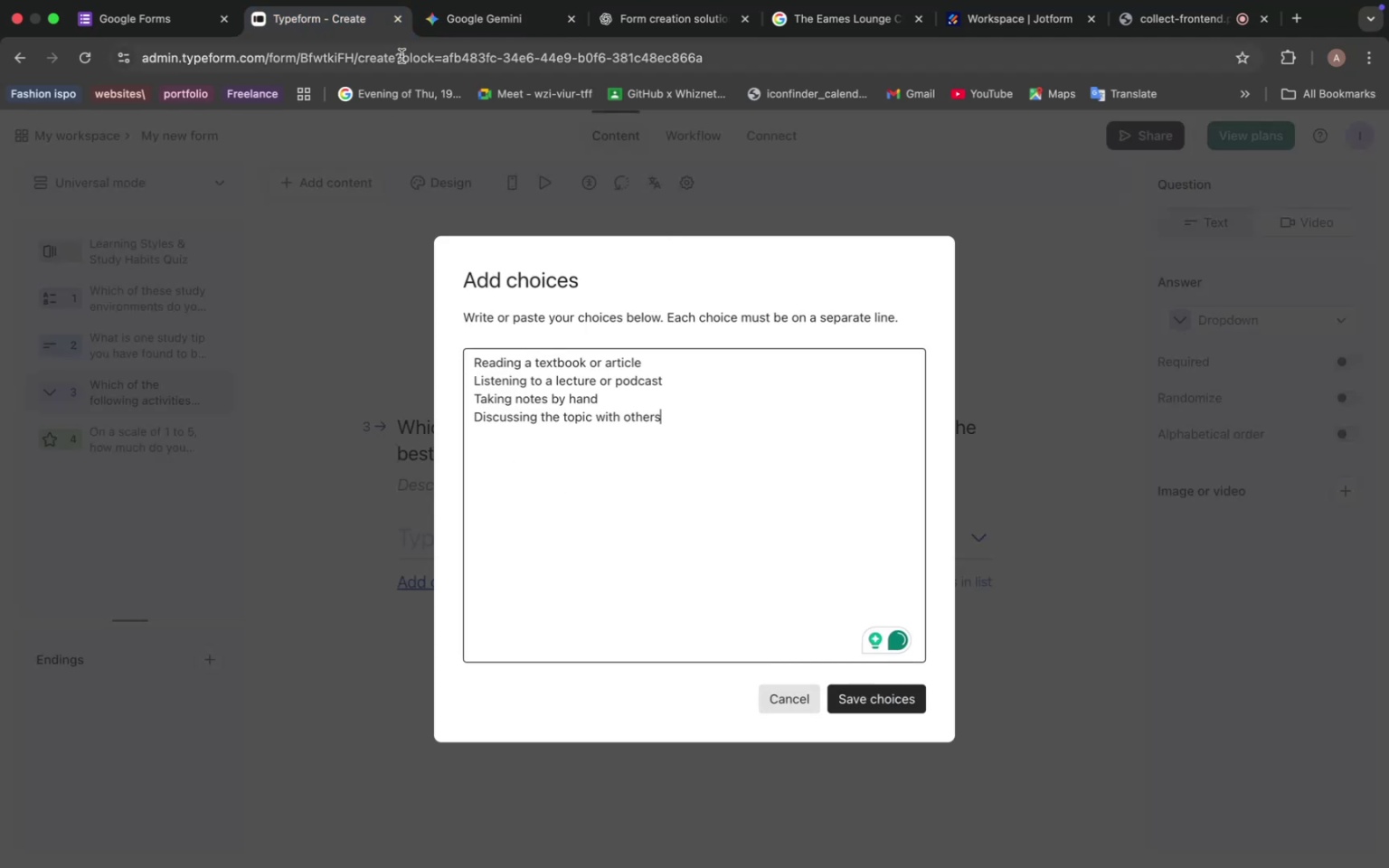 
left_click([487, 24])
 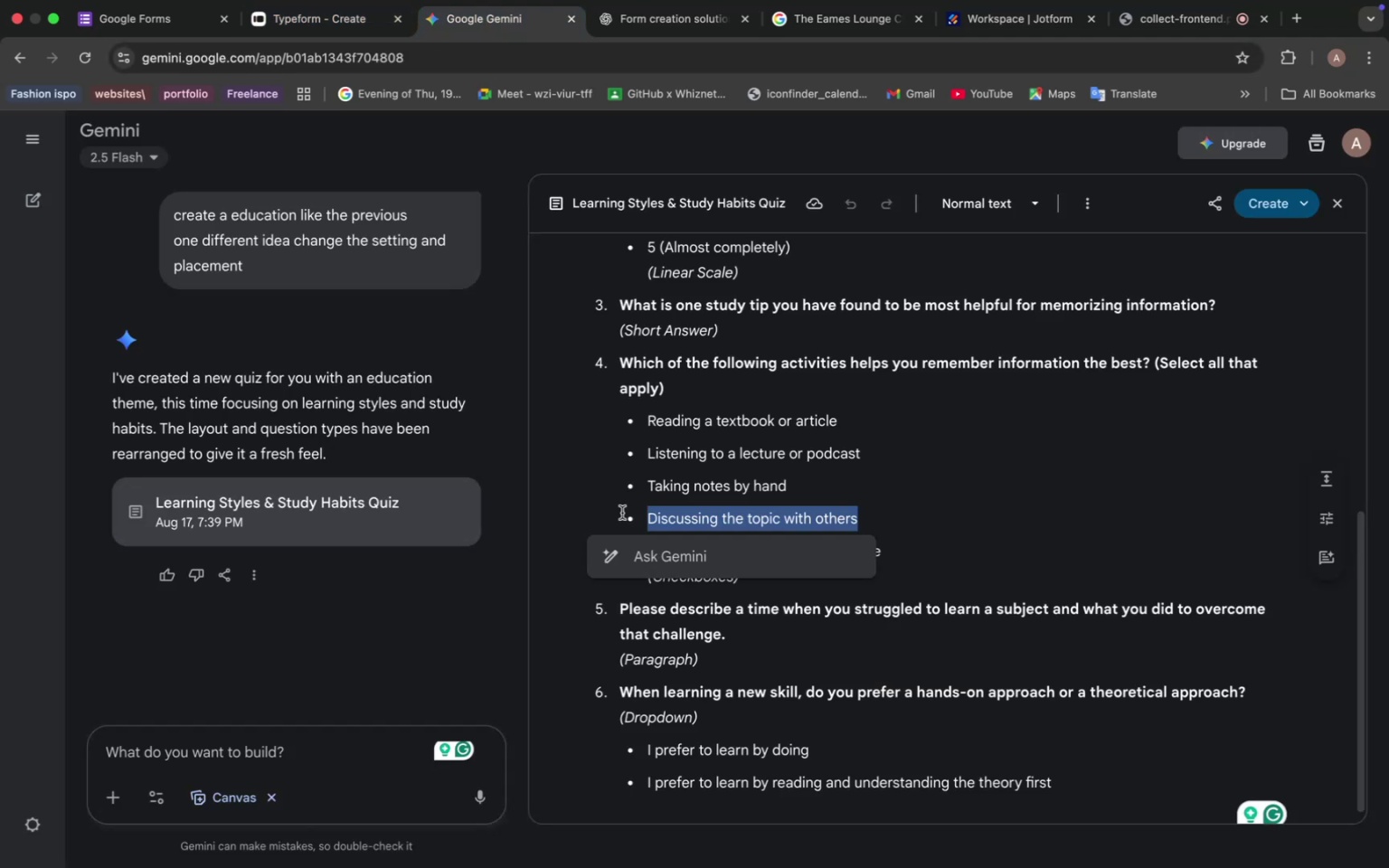 
left_click([661, 520])
 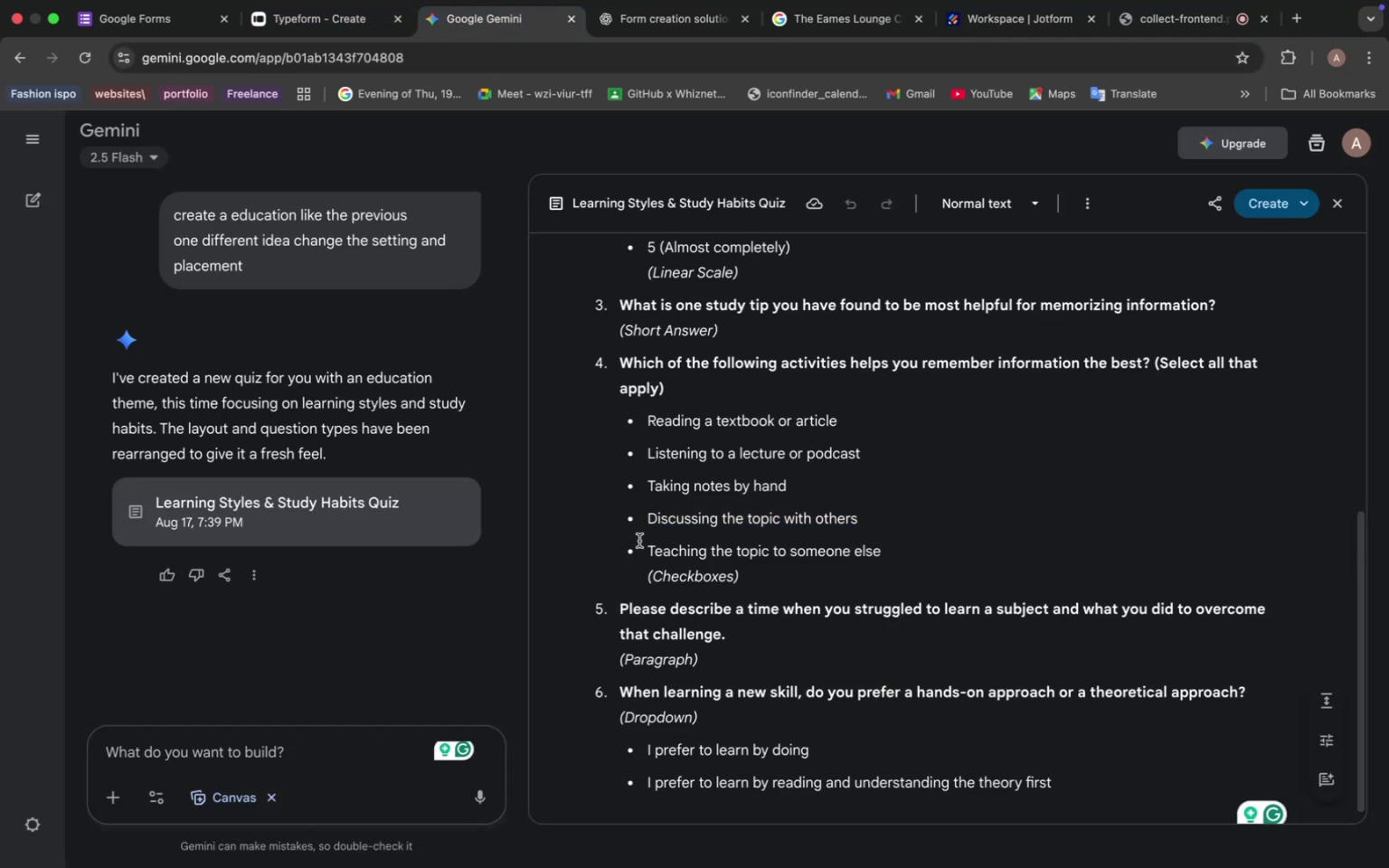 
left_click_drag(start_coordinate=[642, 542], to_coordinate=[918, 558])
 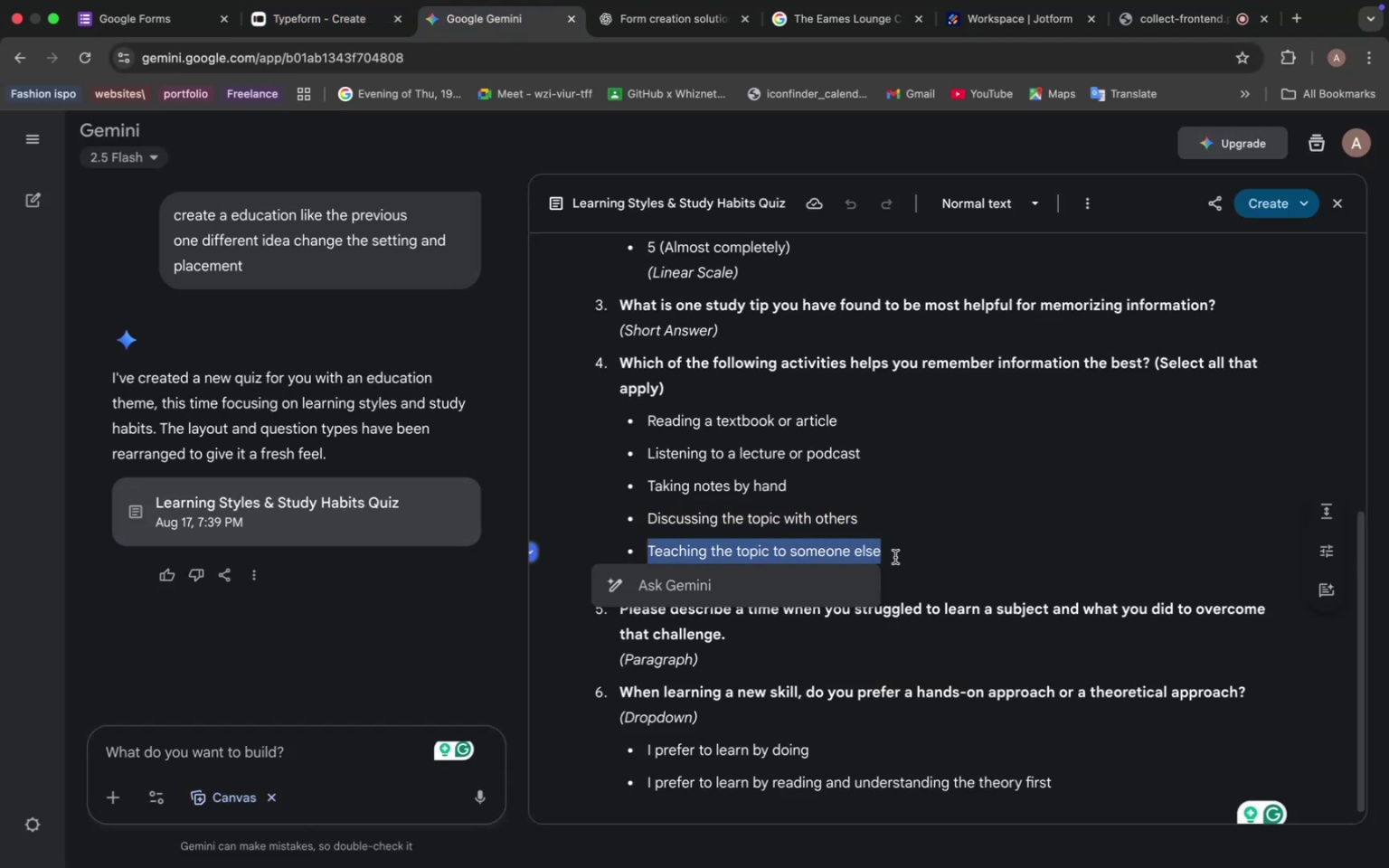 
key(Meta+C)
 